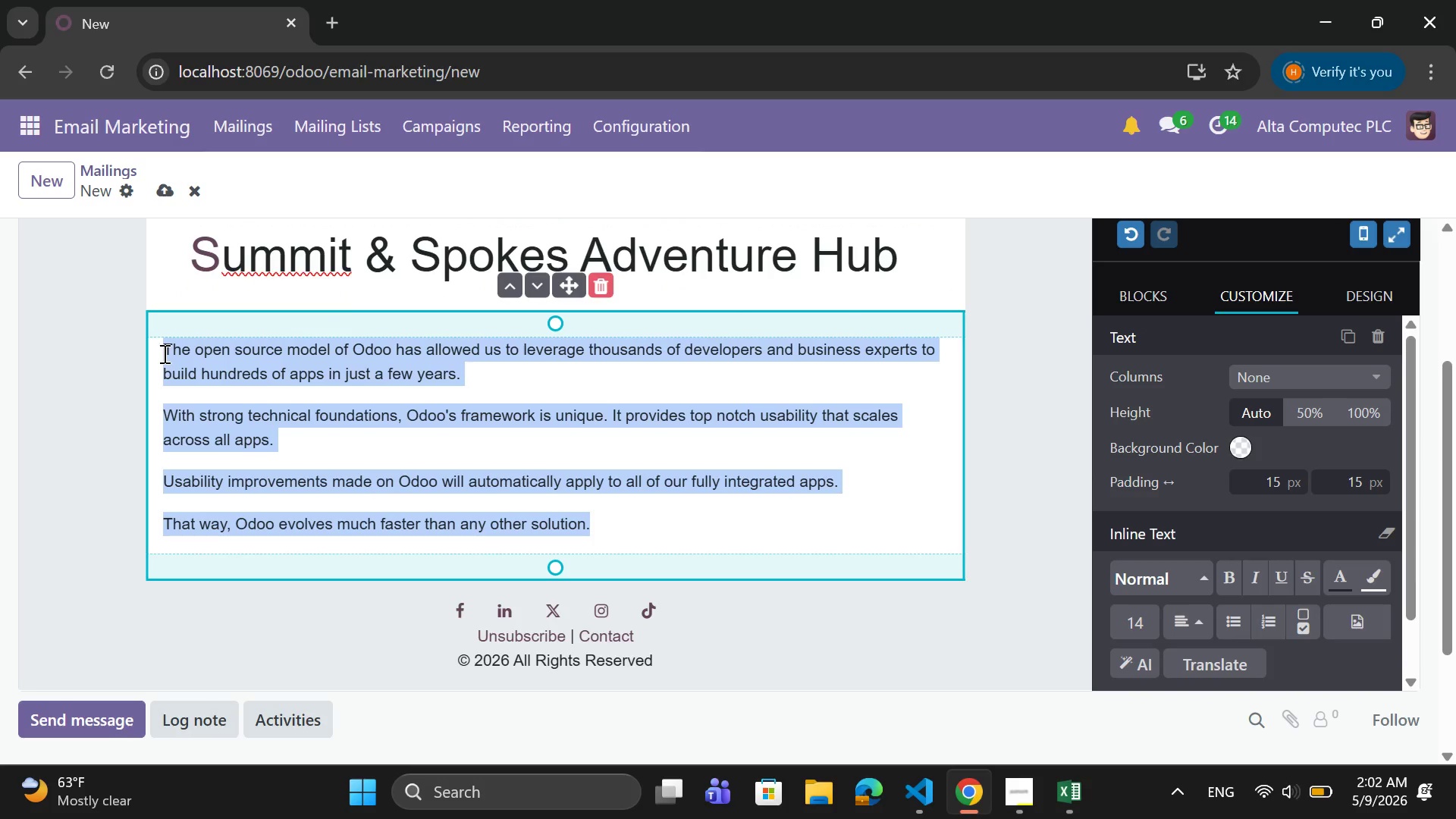 
key(Backspace)
type(h)
key(Backspace)
type(Hi {{ )
key(Backspace)
type(n)
key(Backspace)
type(Name}},)
 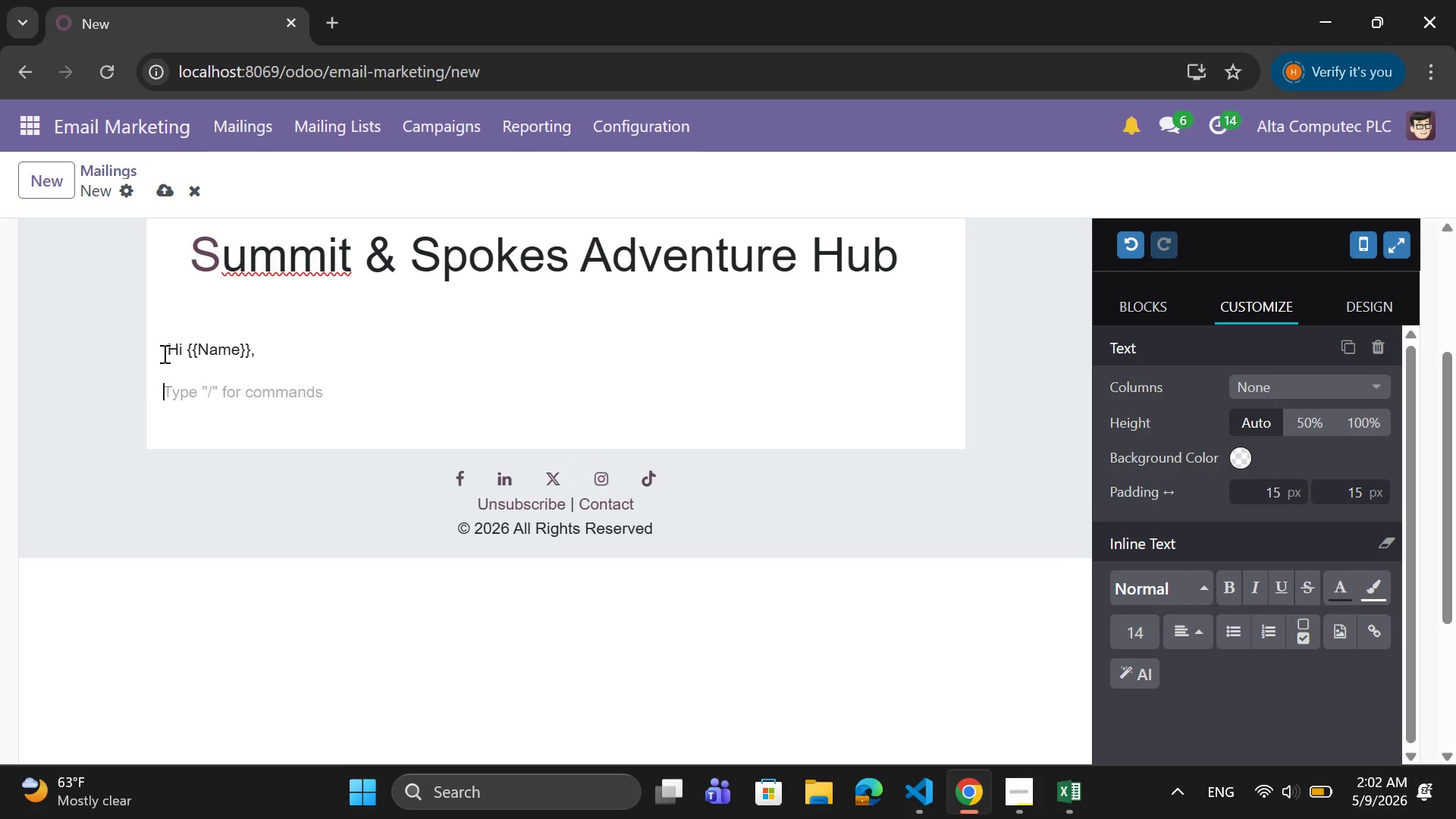 
 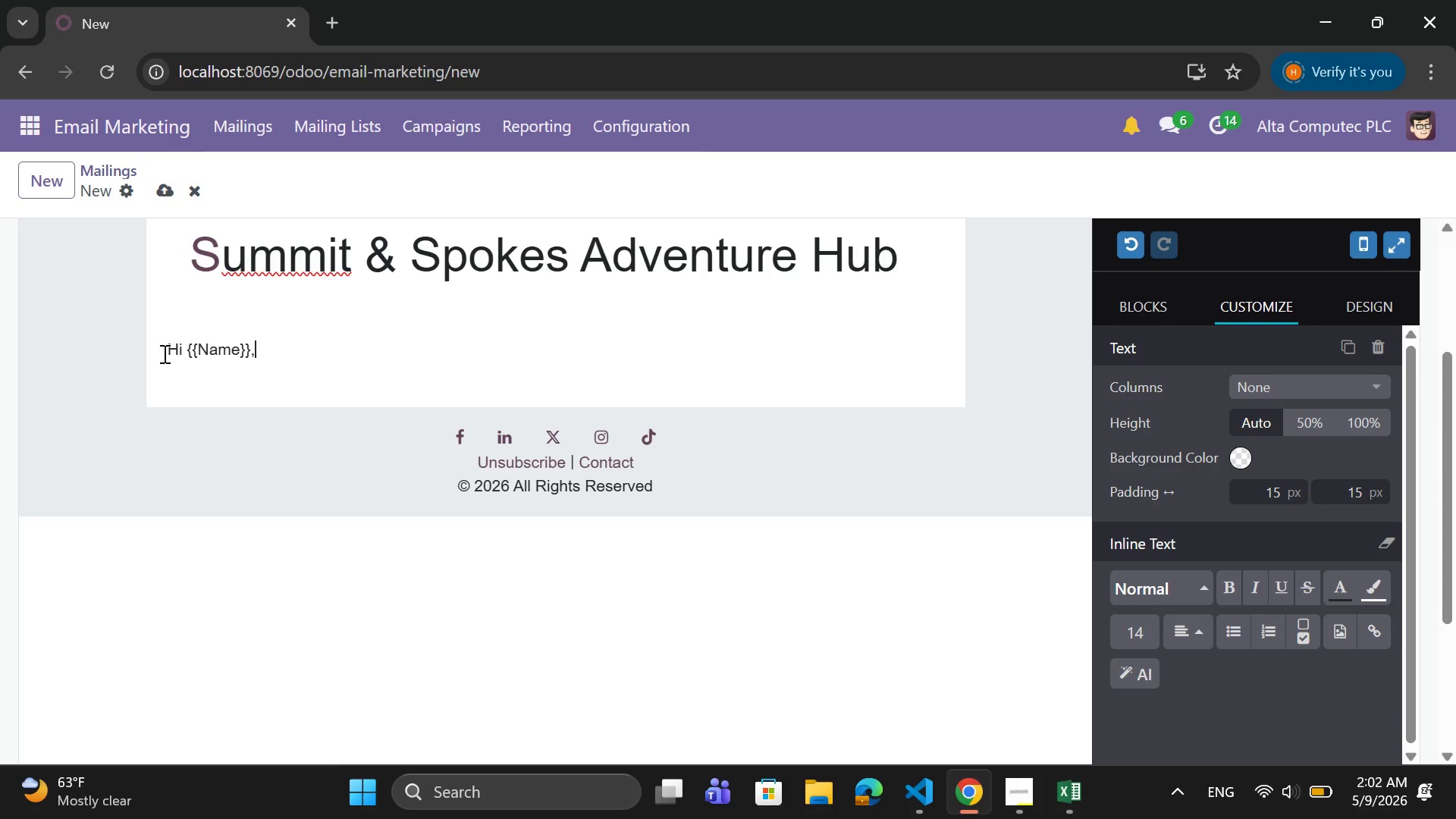 
key(Enter)
 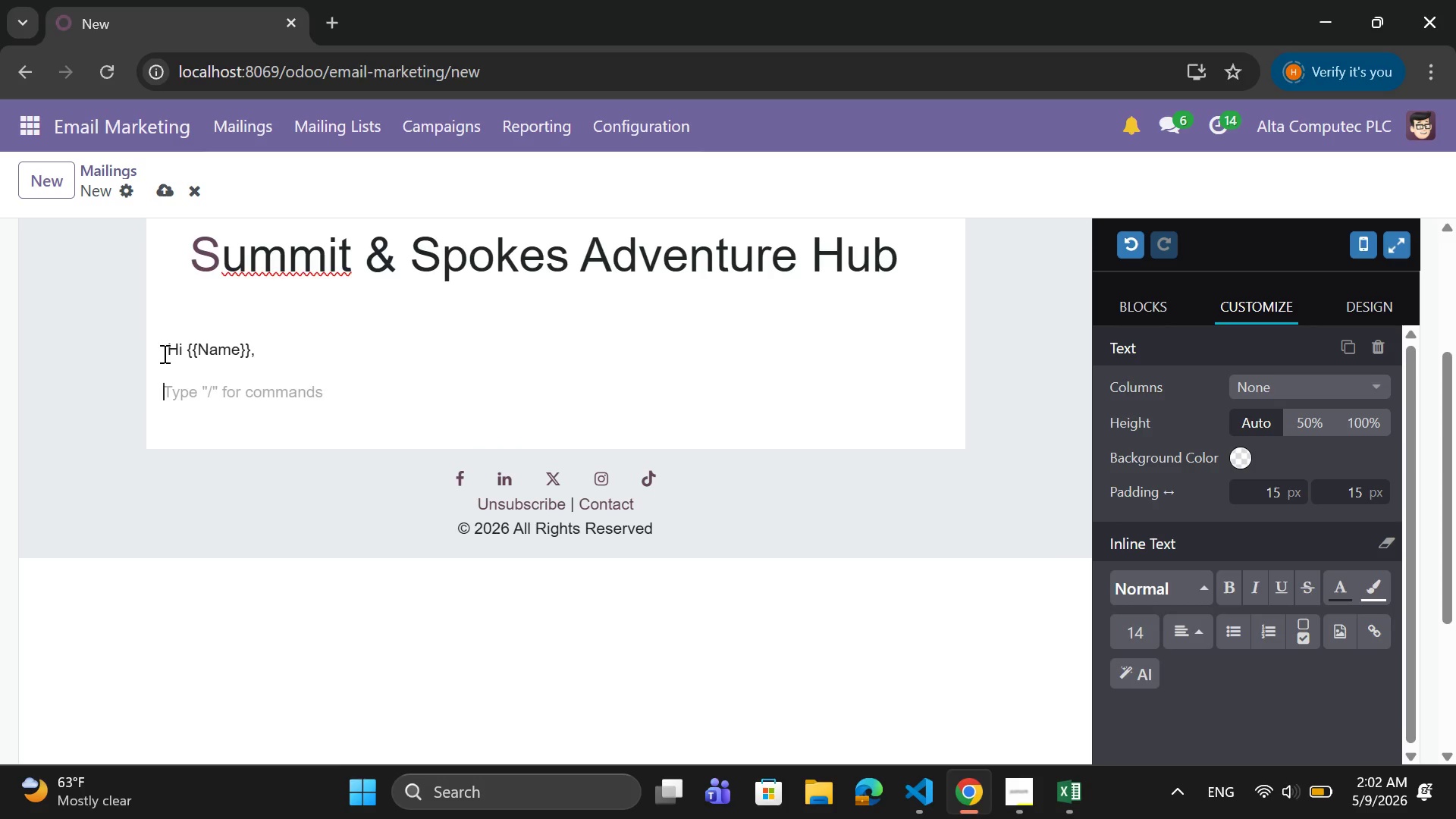 
type(This is your last chance to join the experience.)
 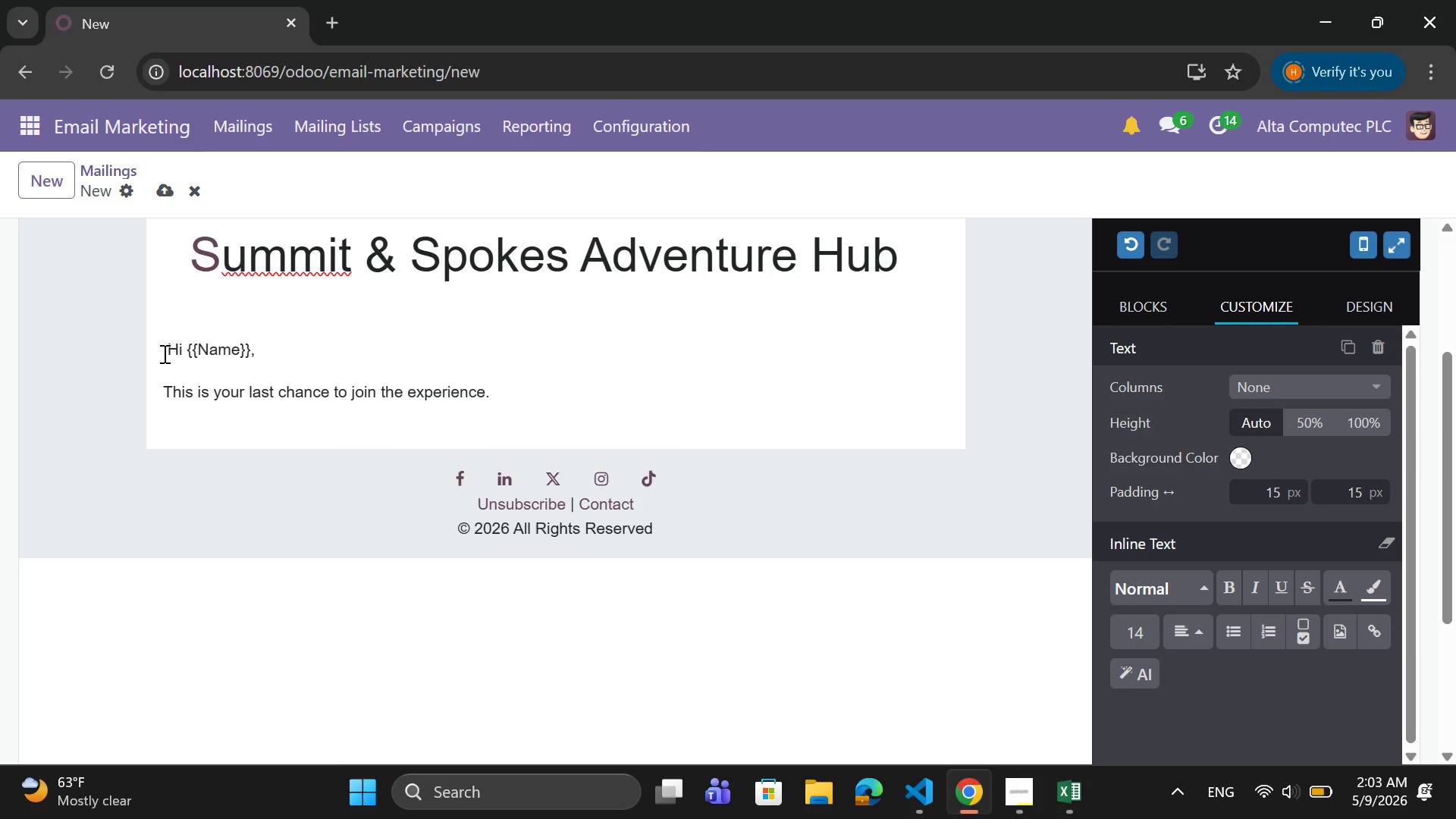 
key(Enter)
 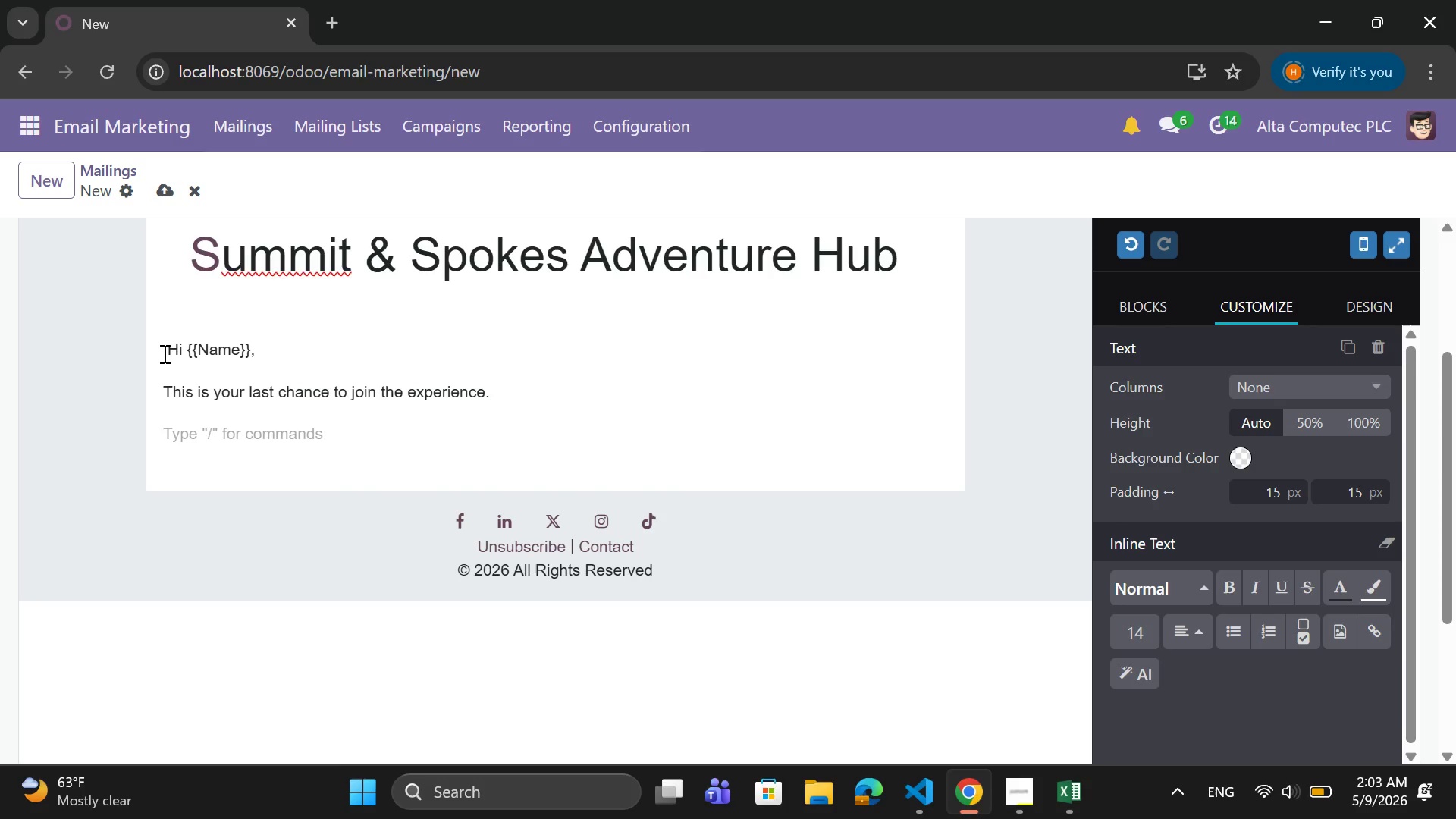 
type(Adventure. Community )
key(Backspace)
type(,)
key(Backspace)
type(. Growth.)
 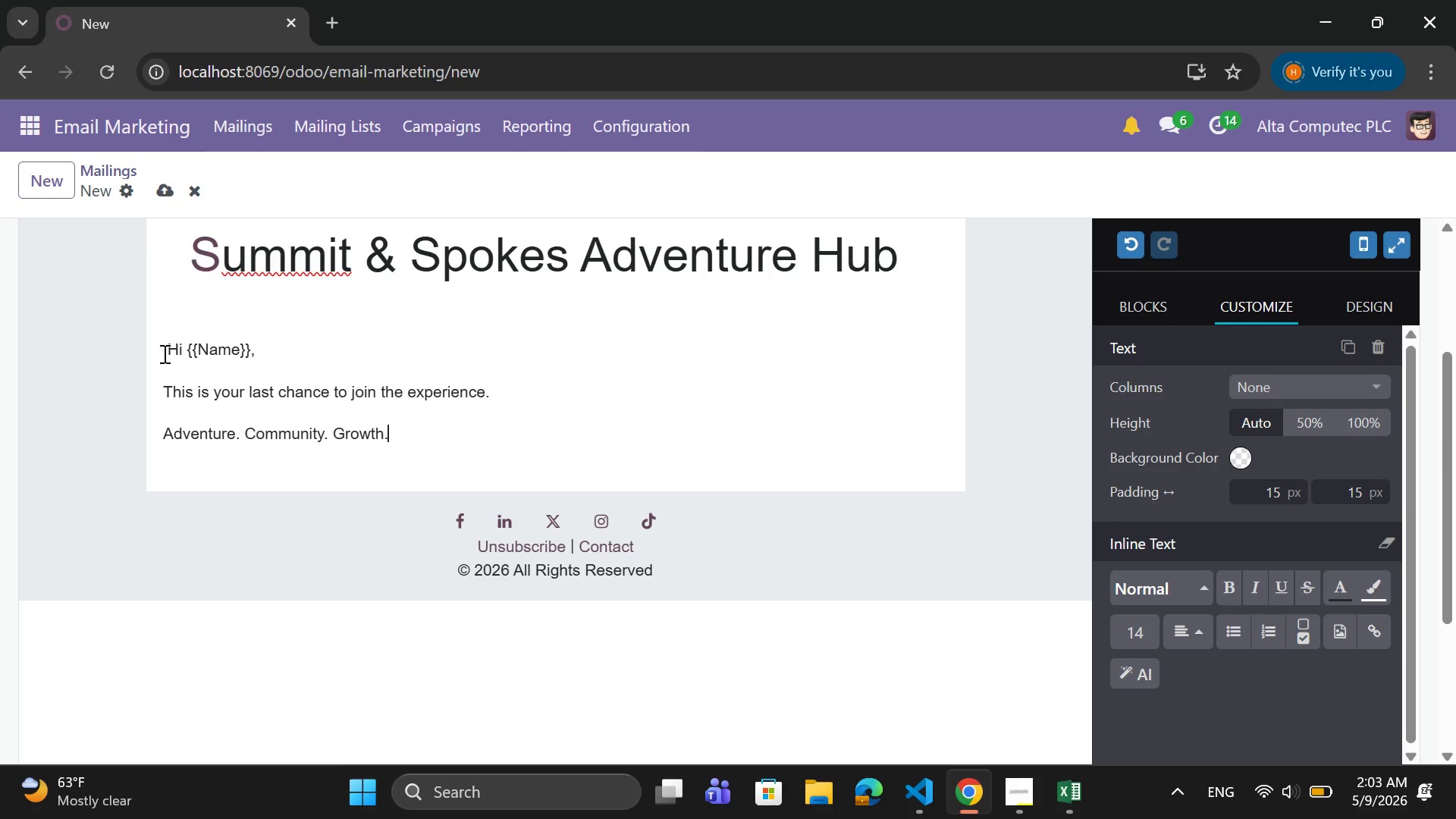 
key(Enter)
 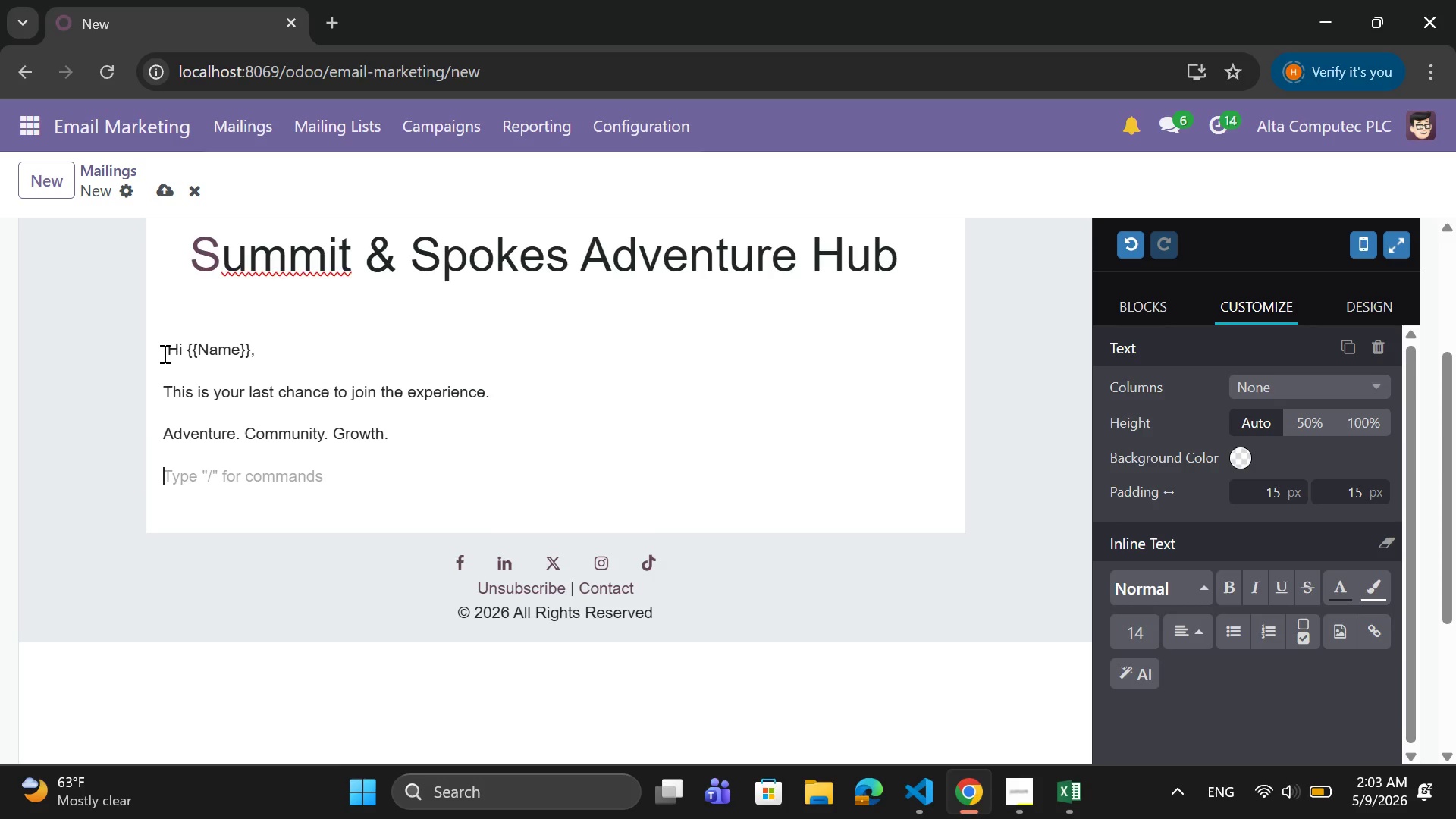 
type(Register now before spots fill up )
 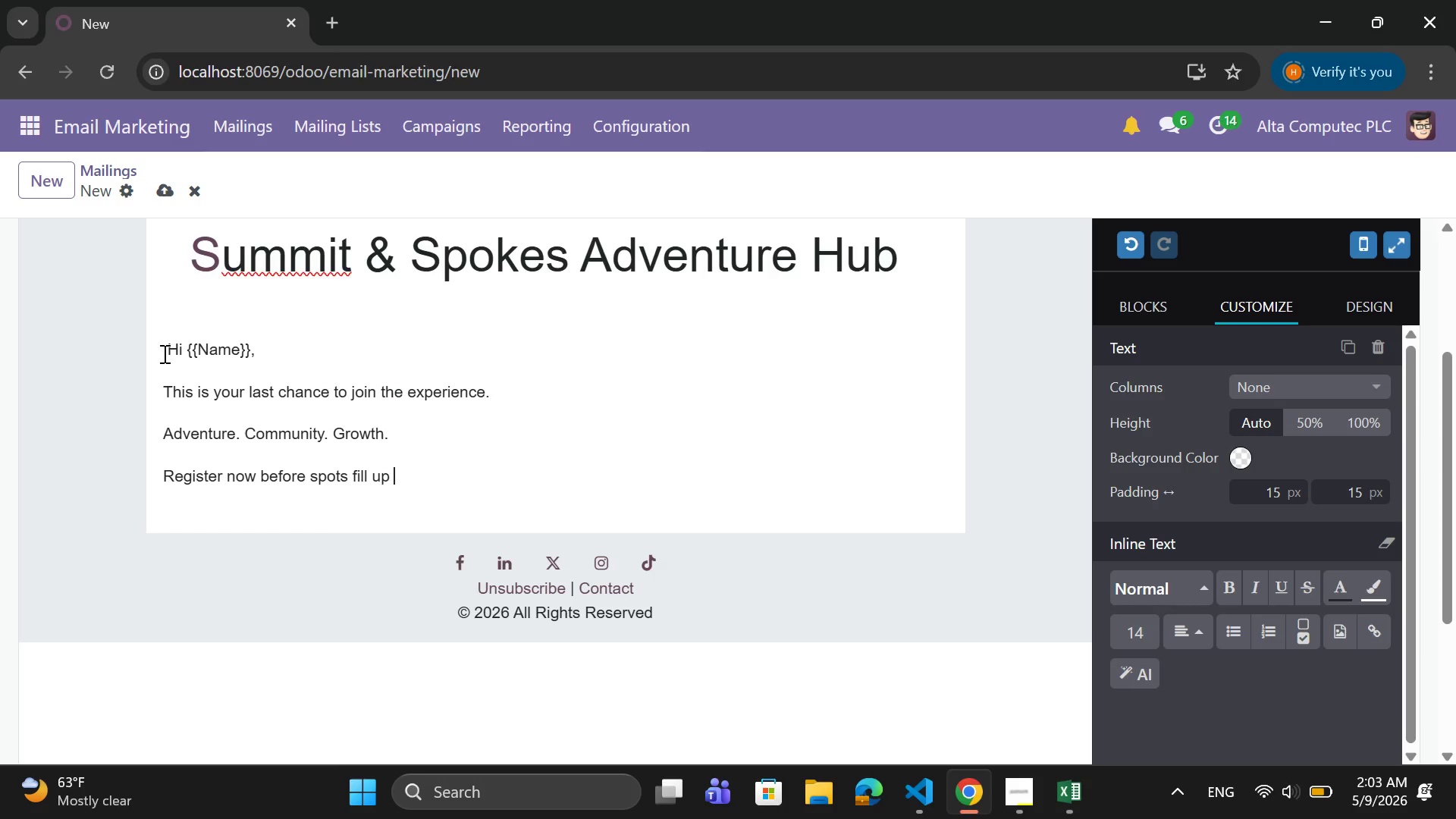 
wait(6.03)
 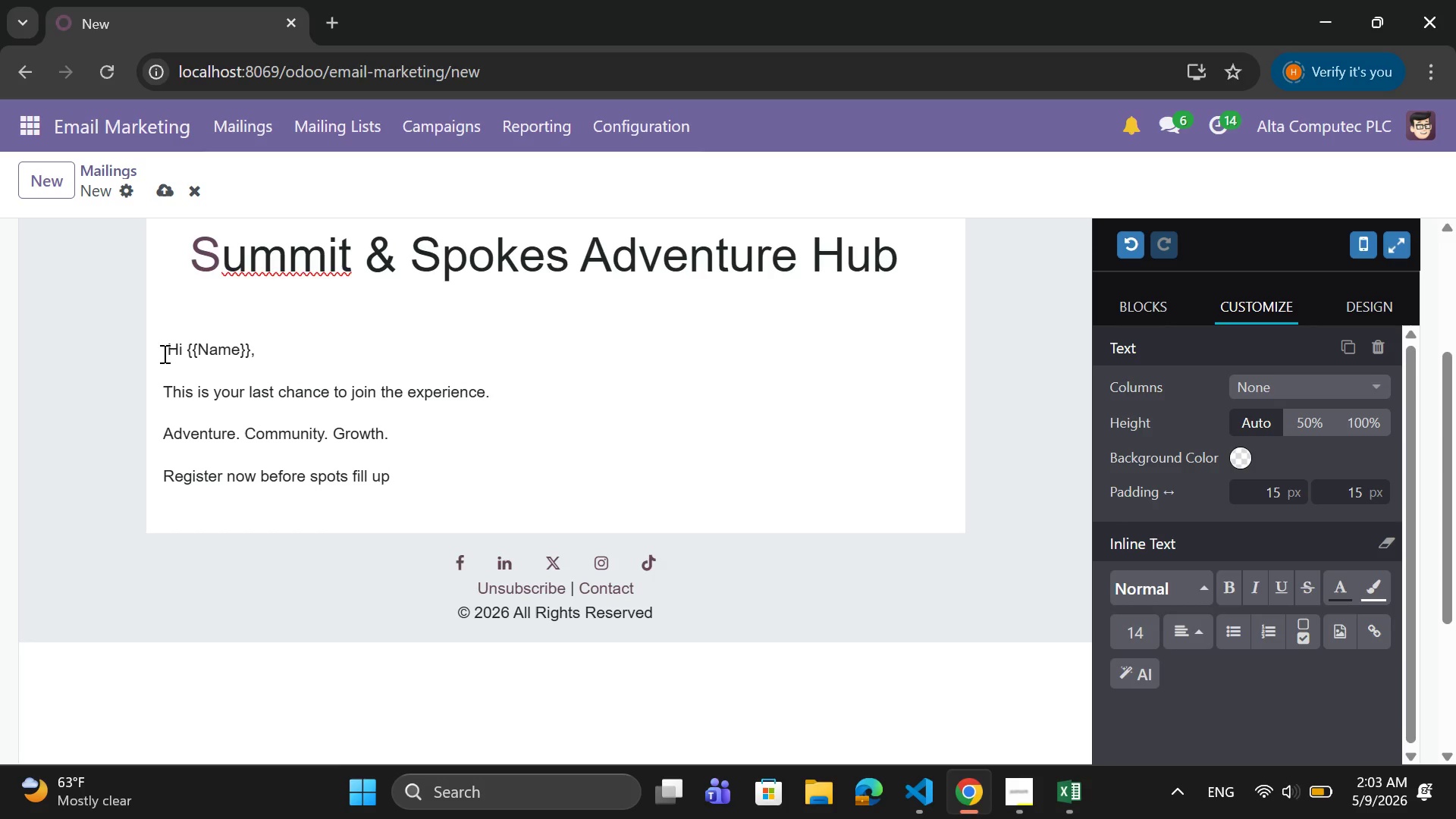 
key(Enter)
 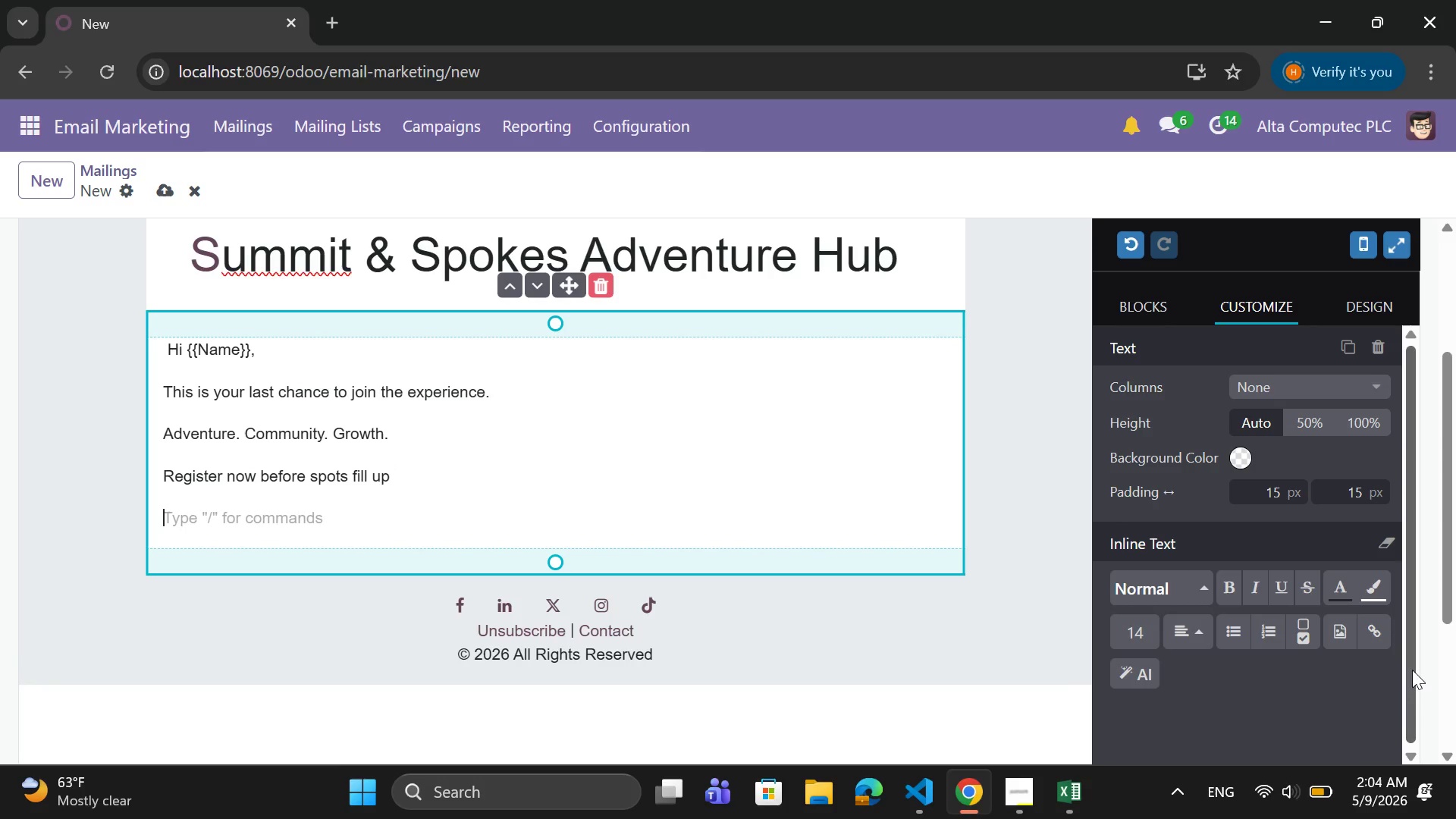 
left_click([1384, 637])
 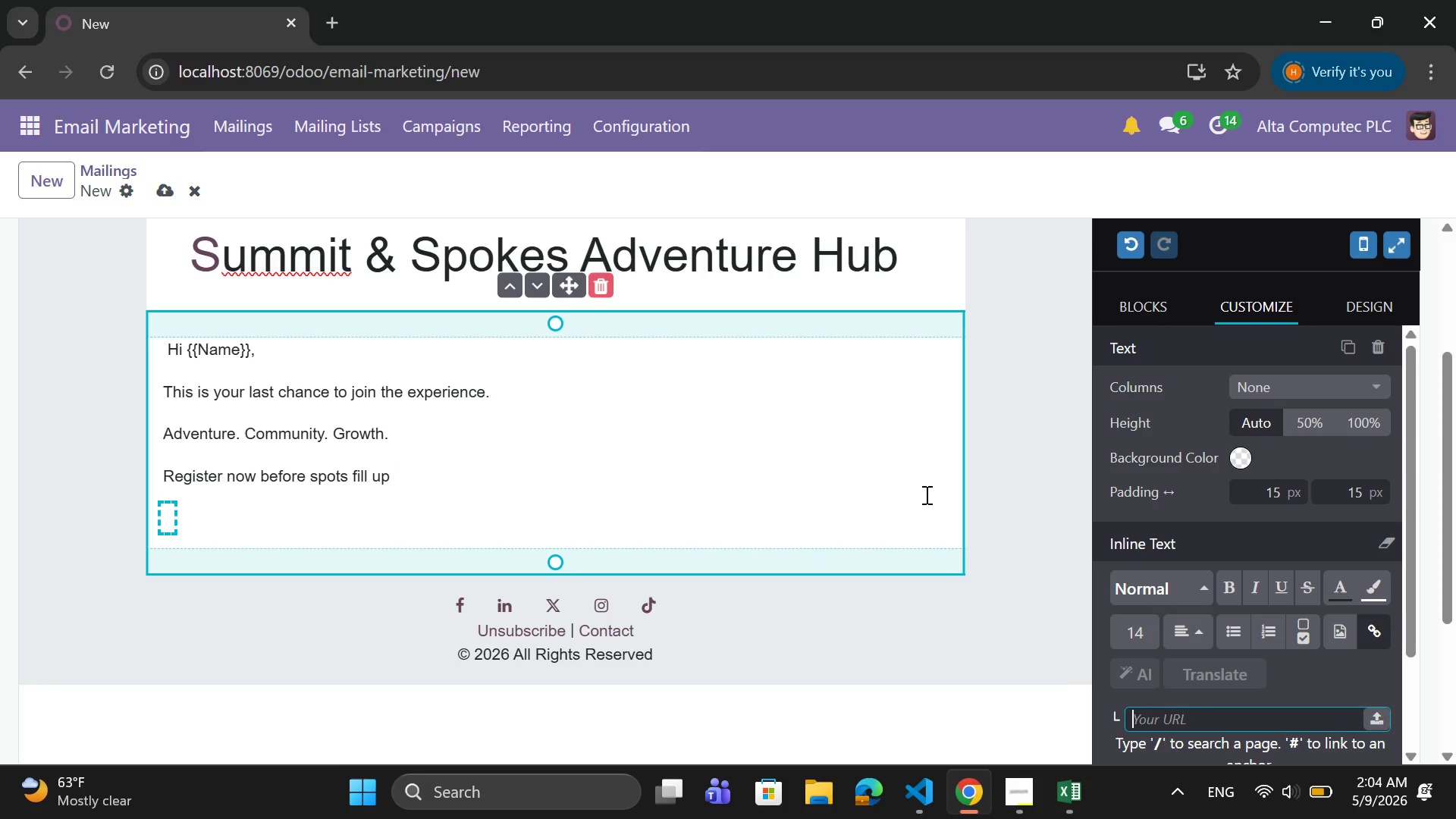 
type(Join Event)
 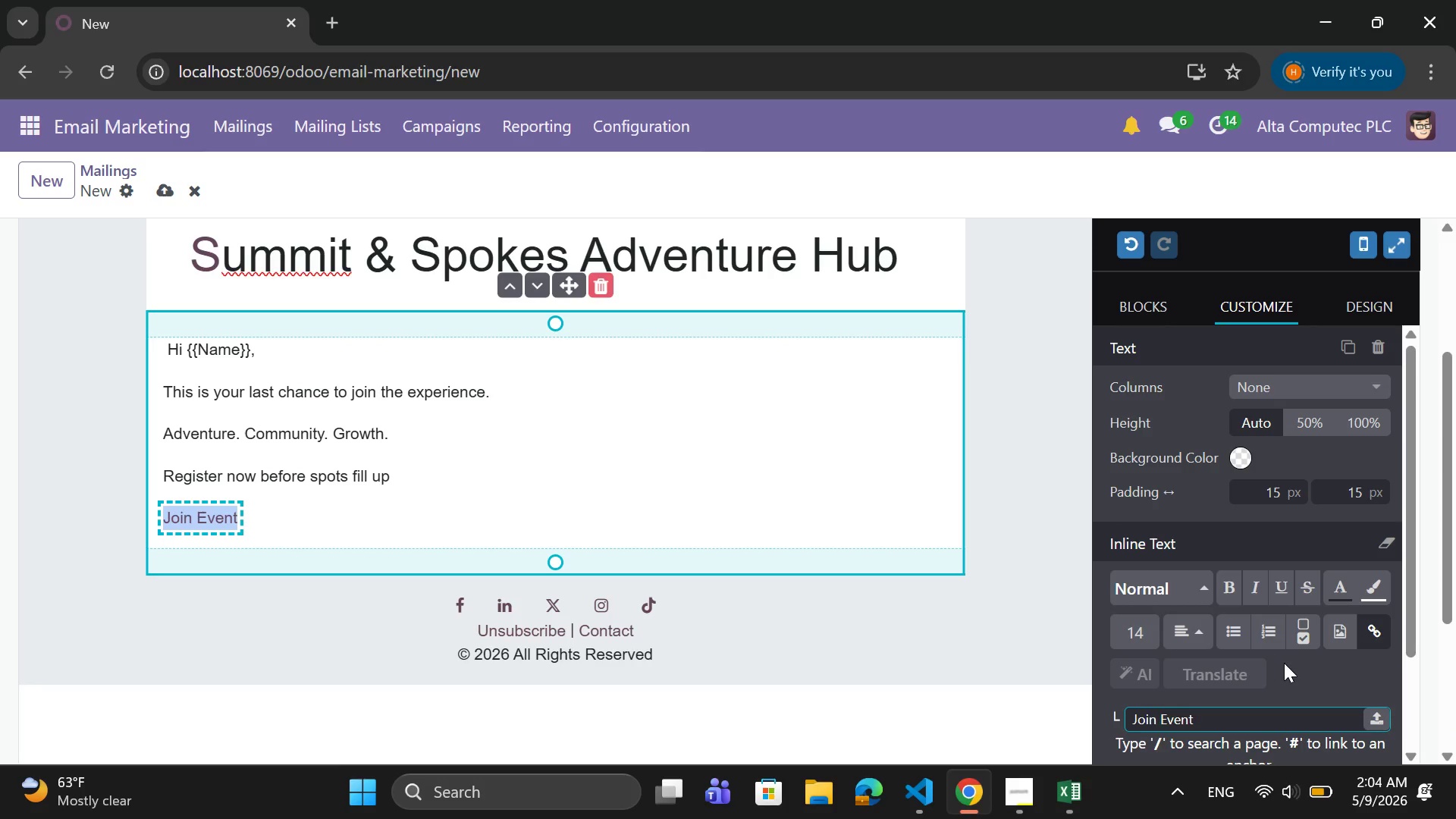 
scroll: coordinate [1284, 663], scroll_direction: down, amount: 3.0
 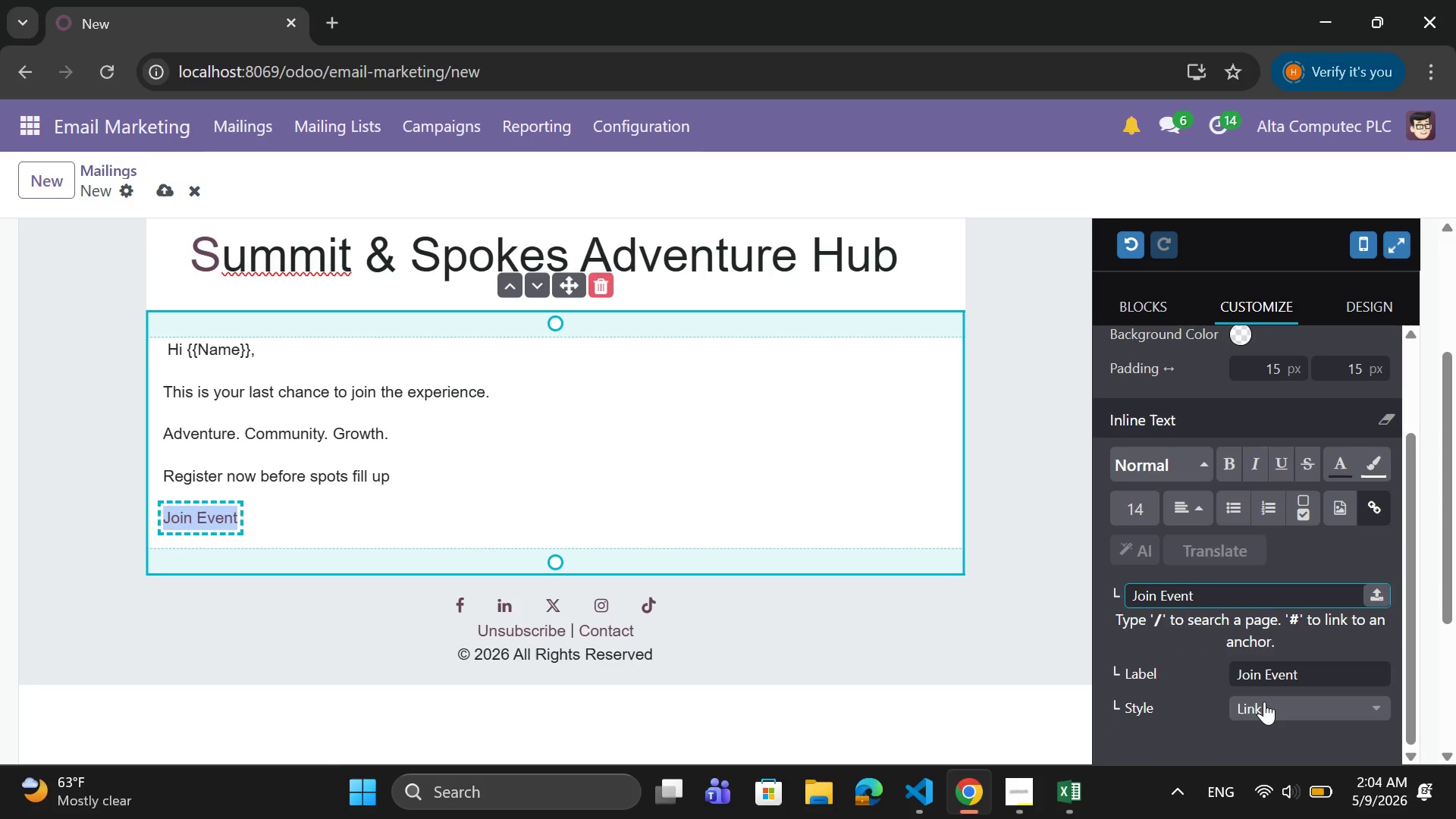 
left_click([1264, 701])
 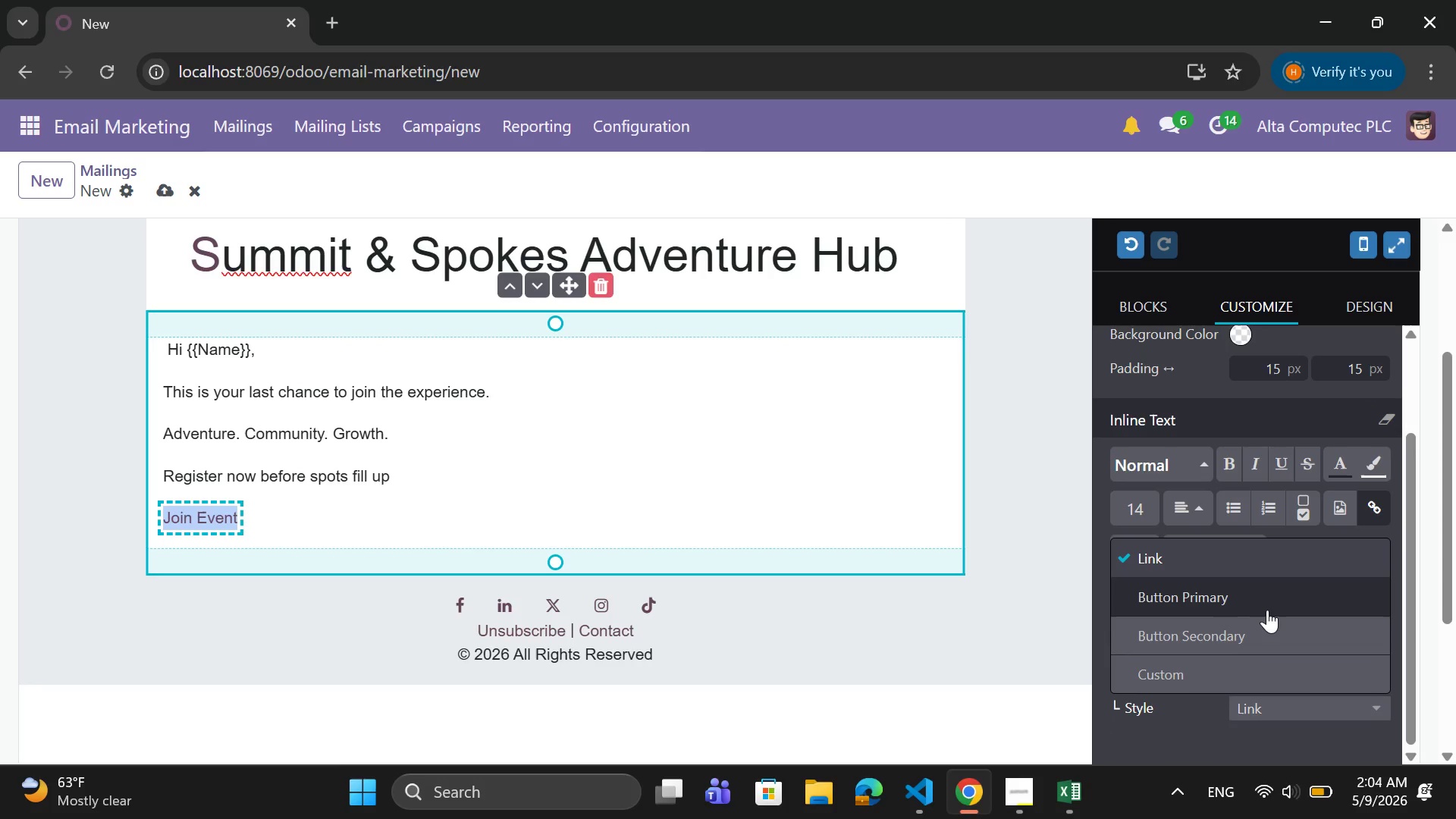 
left_click([1268, 607])
 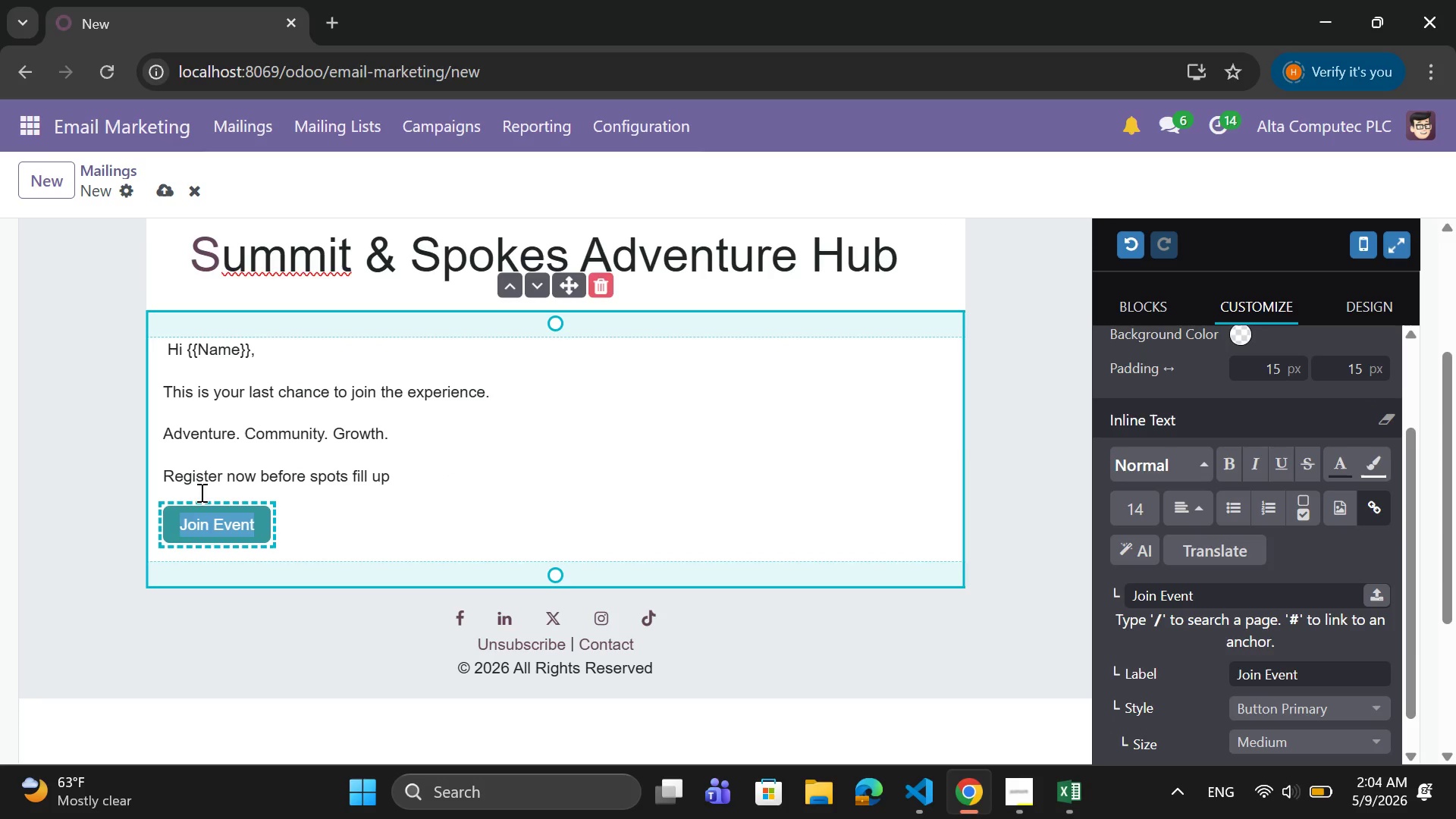 
left_click([178, 515])
 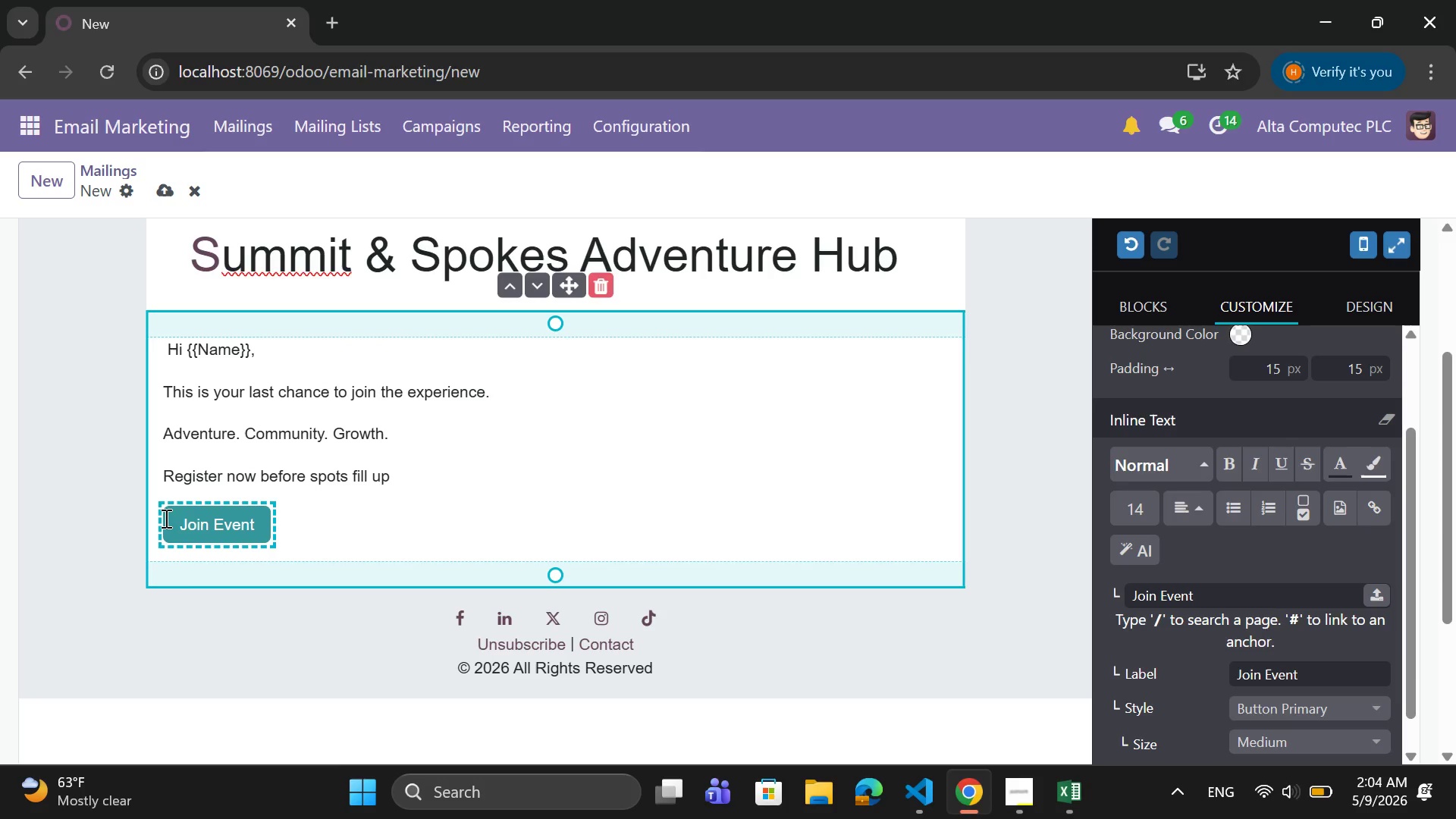 
left_click([165, 518])
 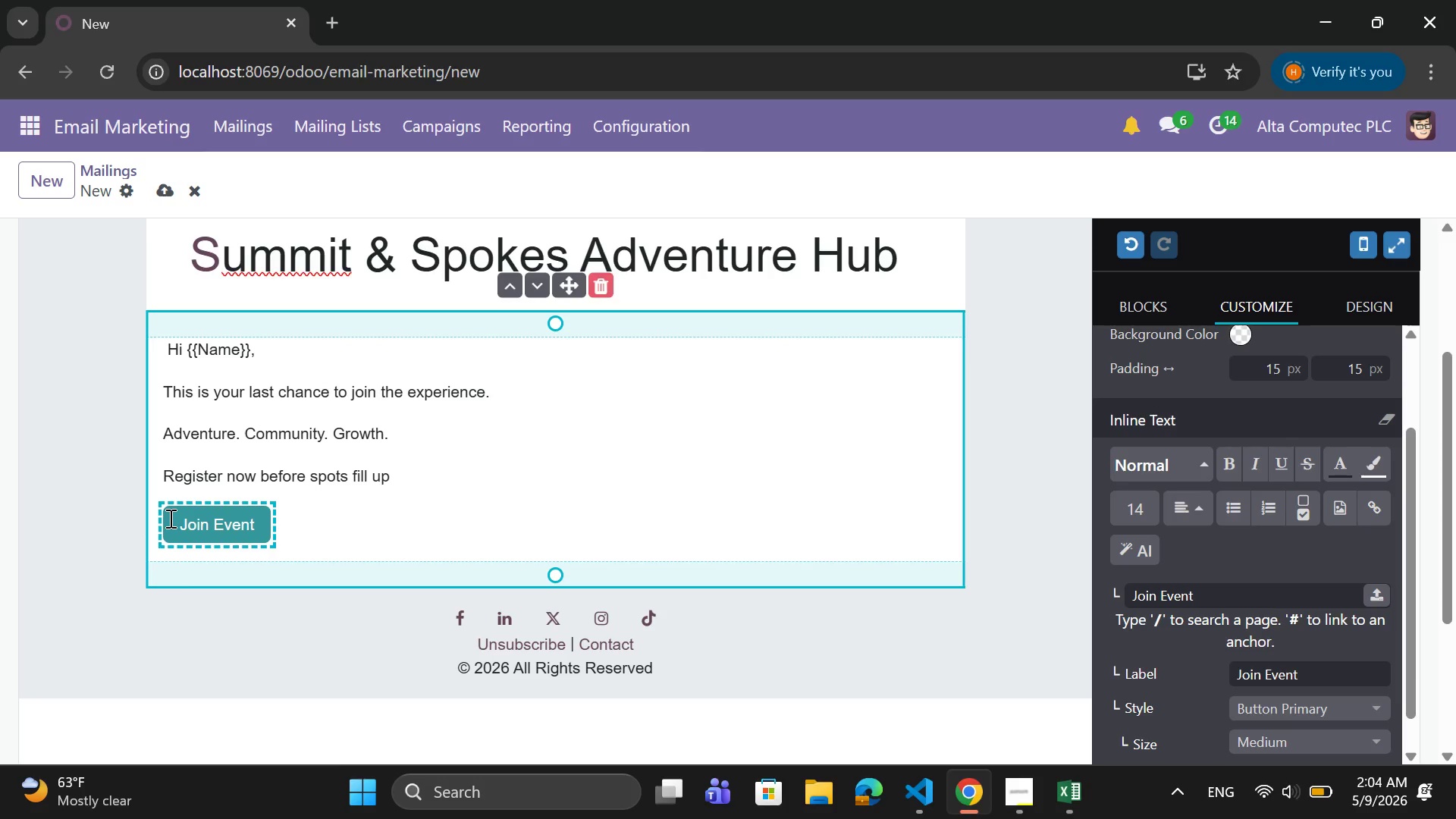 
key(Tab)
 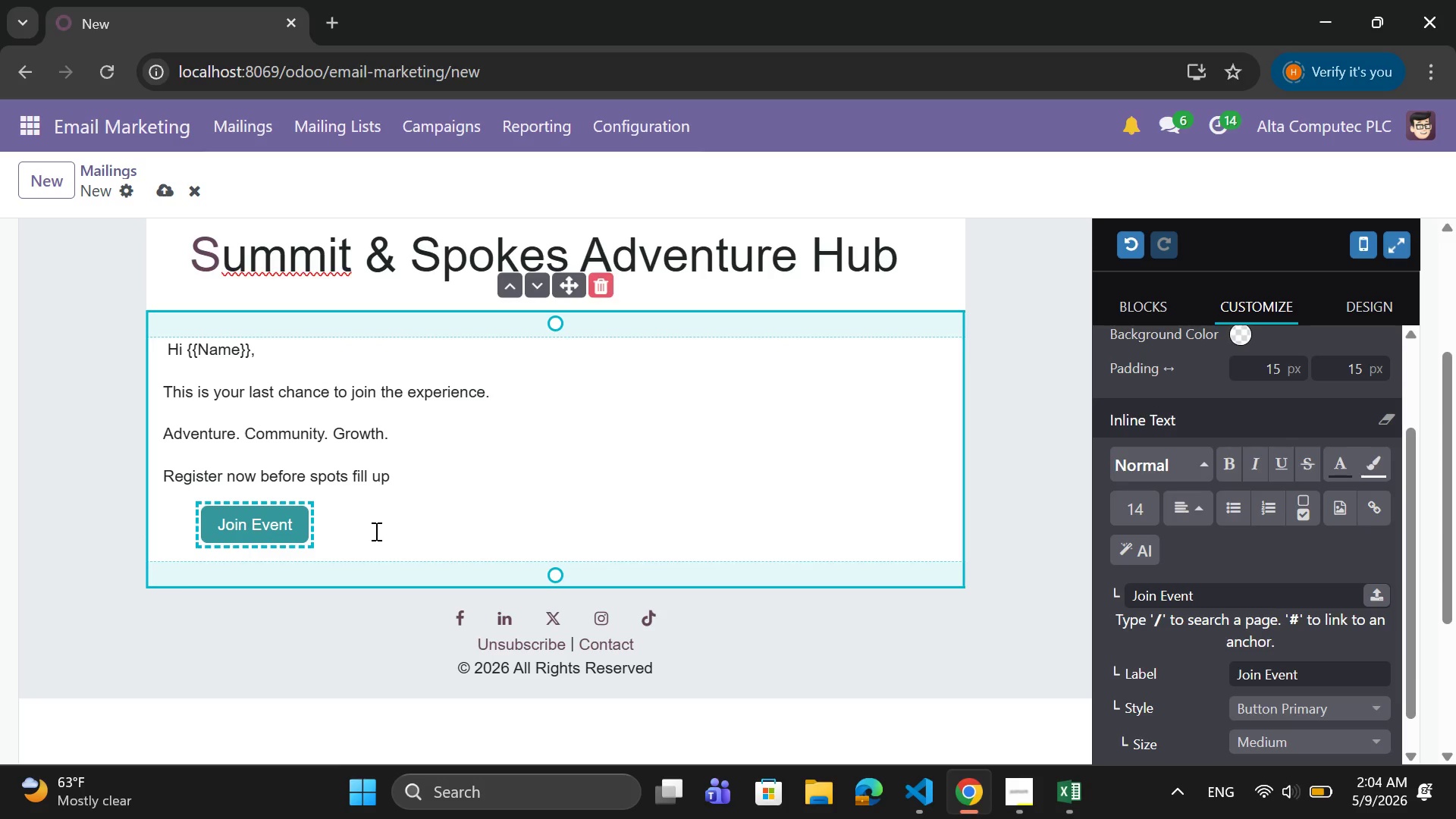 
left_click([375, 530])
 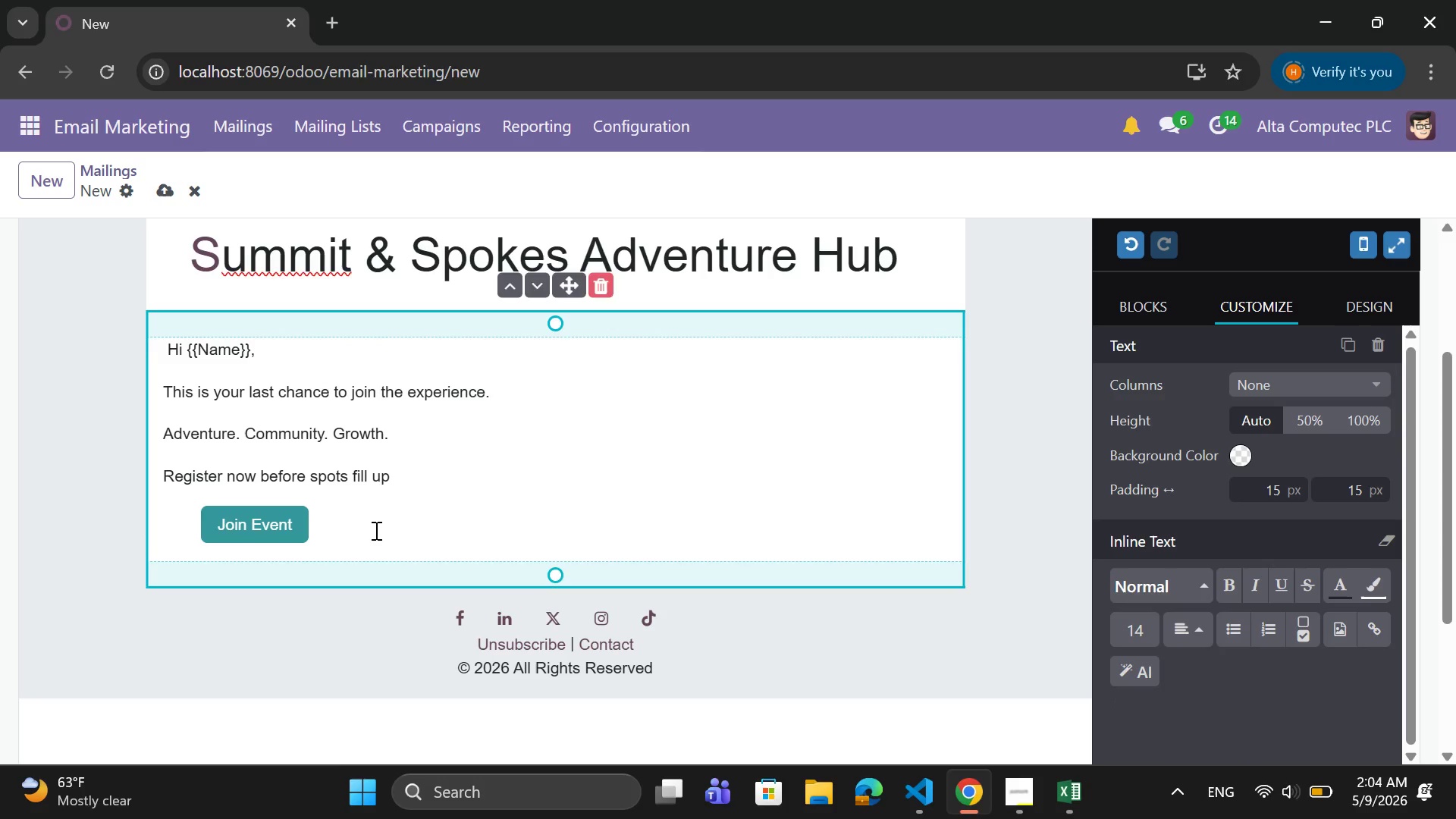 
key(Shift+ShiftRight)
 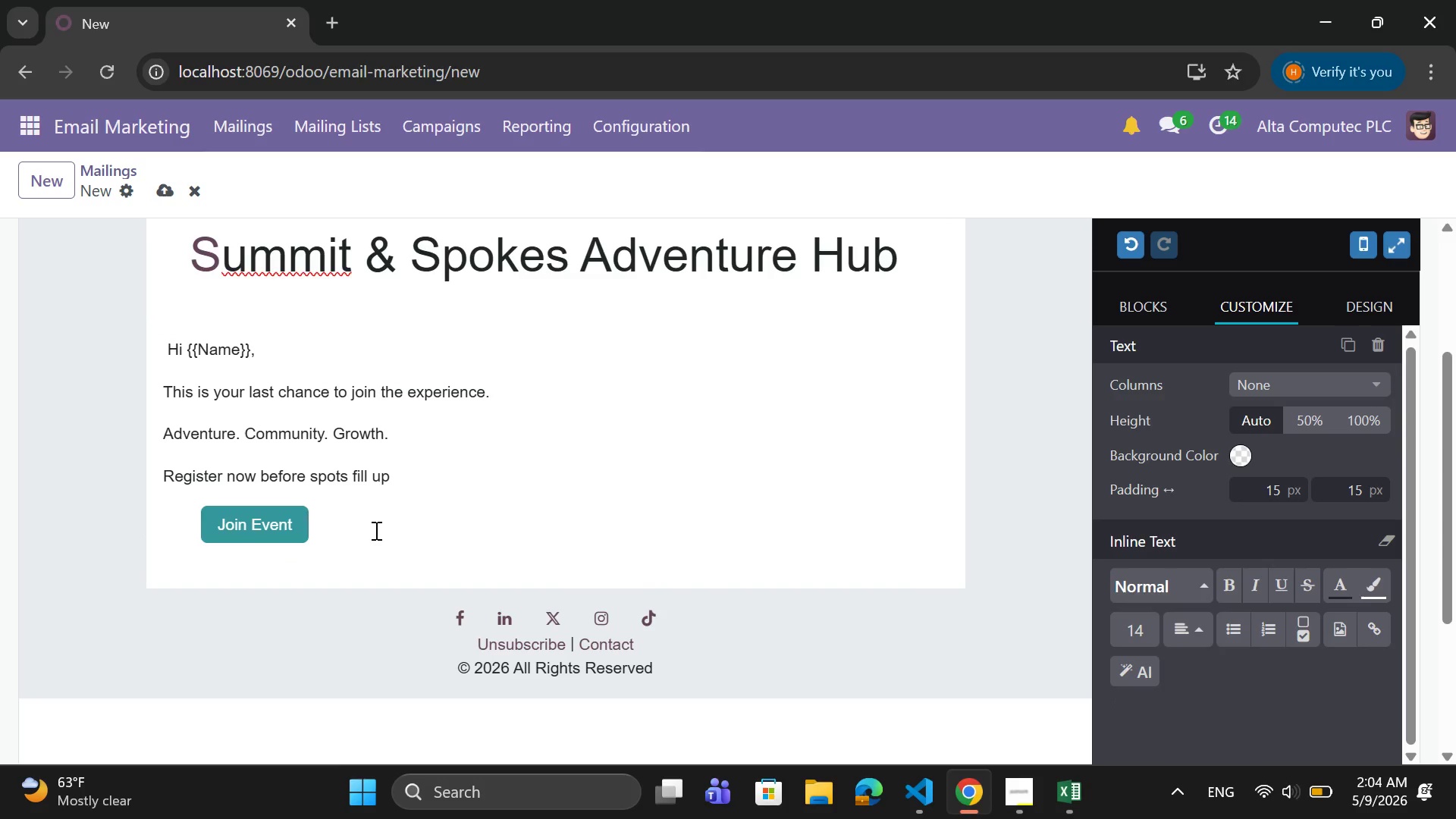 
key(Enter)
 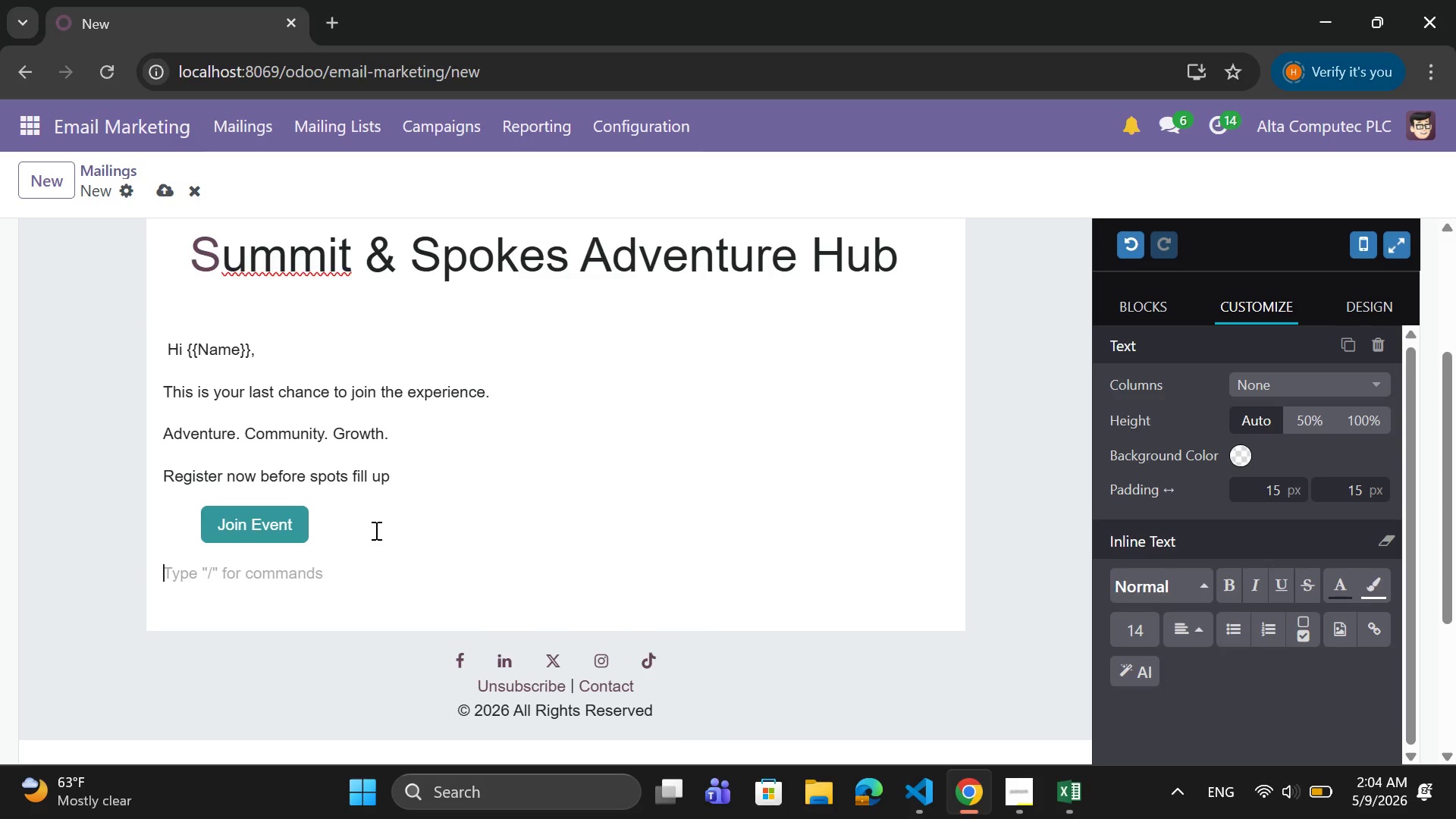 
type(We'll see you on the trail.)
 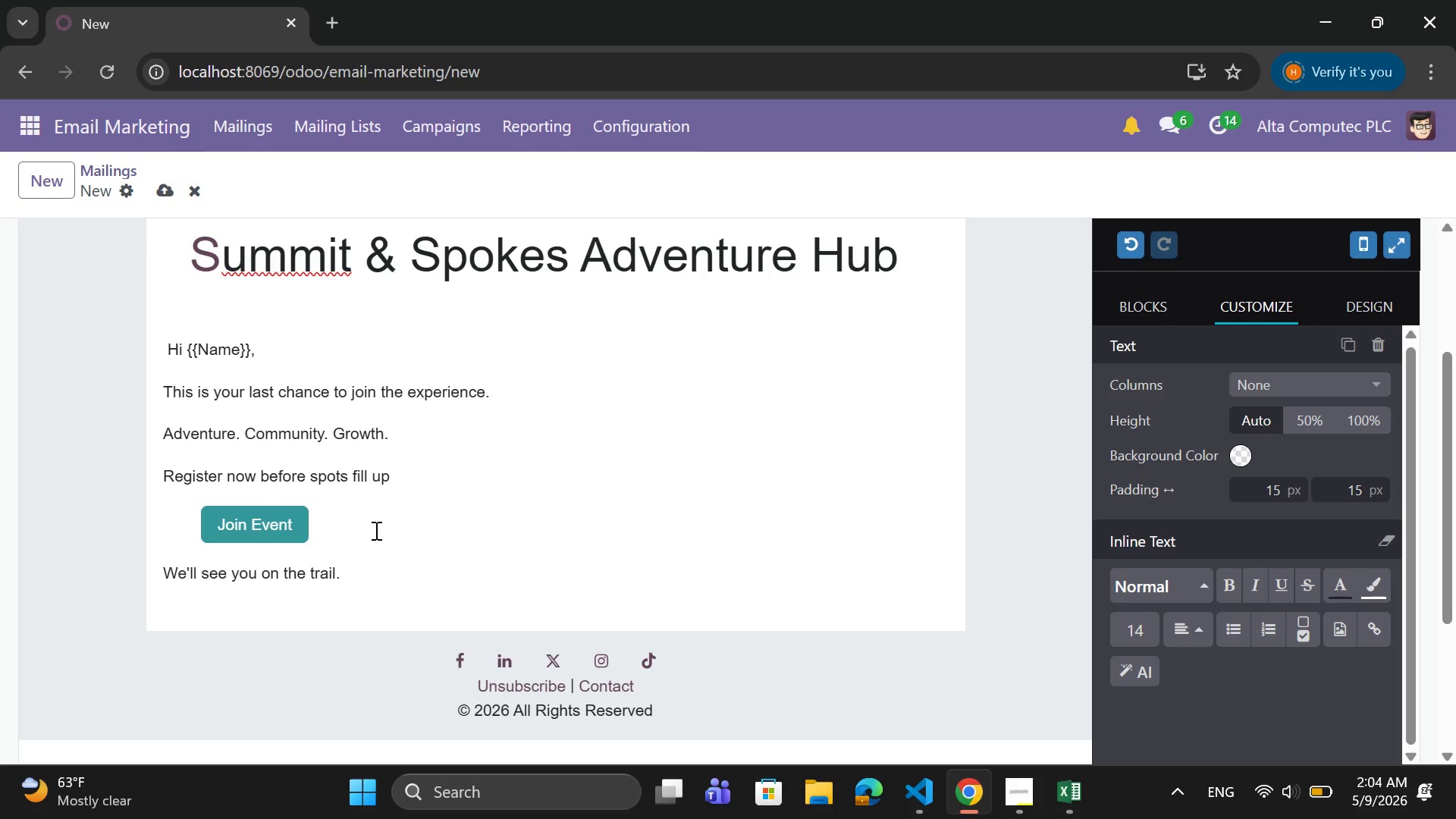 
key(Enter)
 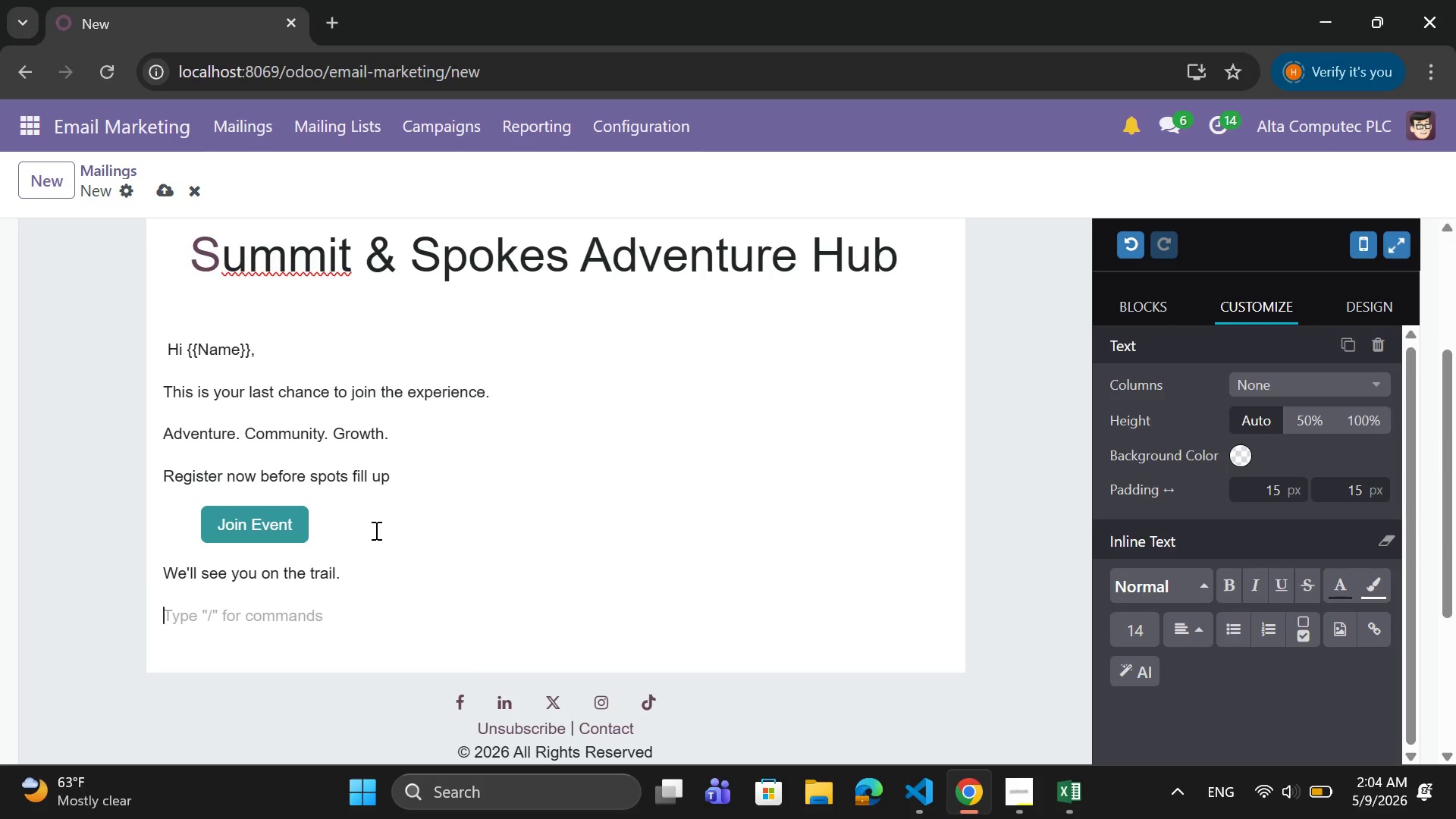 
type(Summit &)
 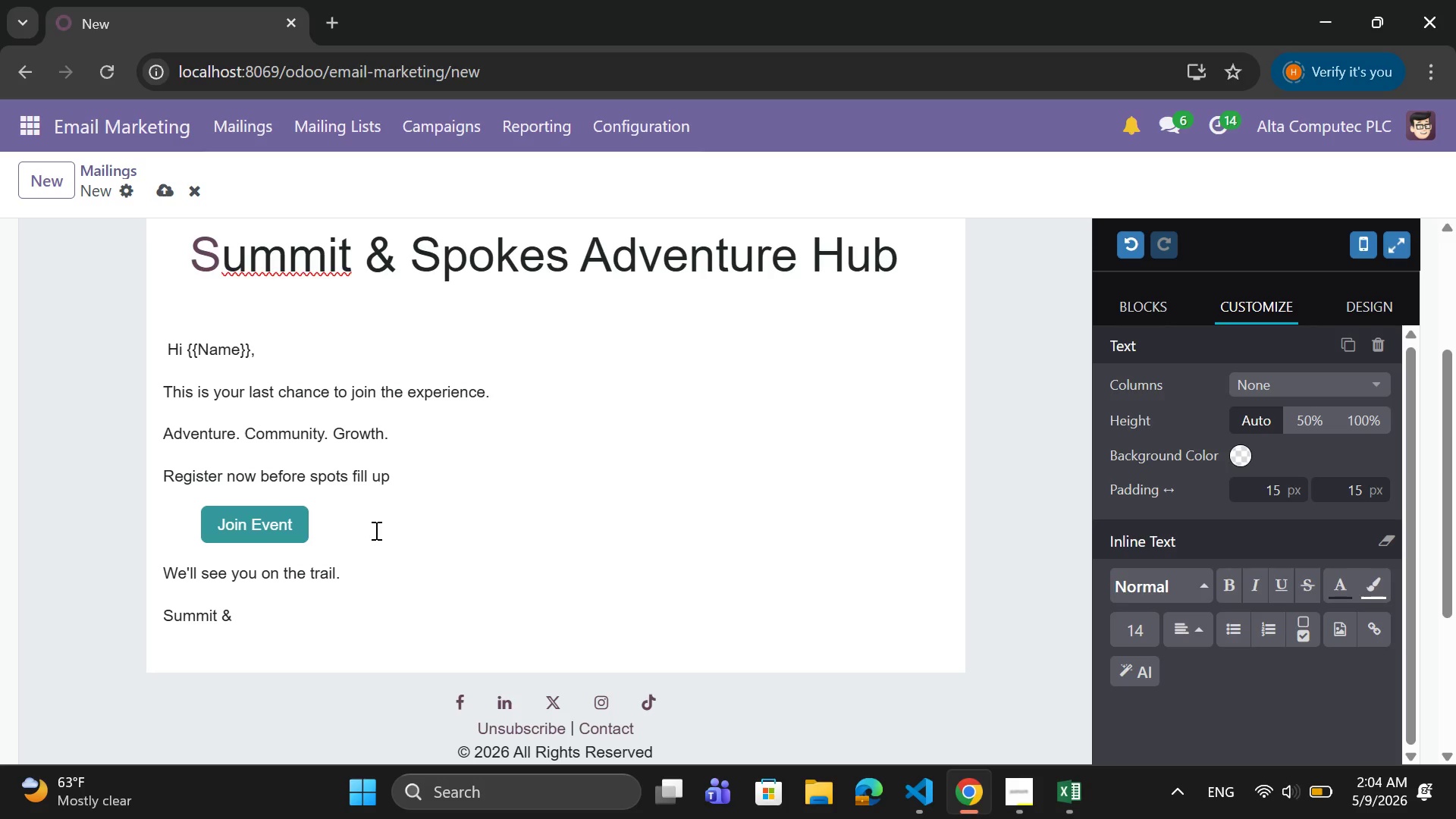 
type( Spokes)
 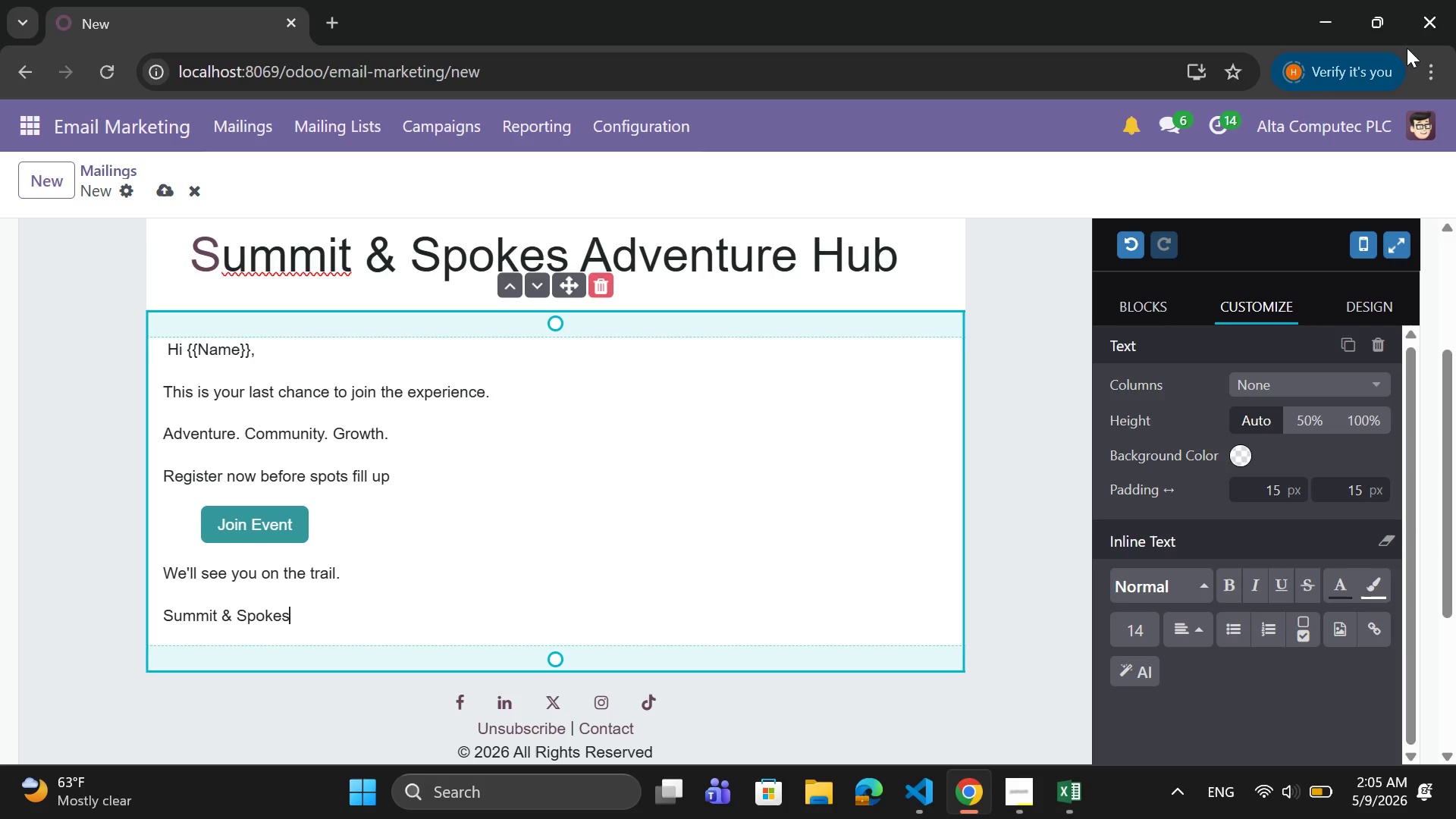 
wait(25.61)
 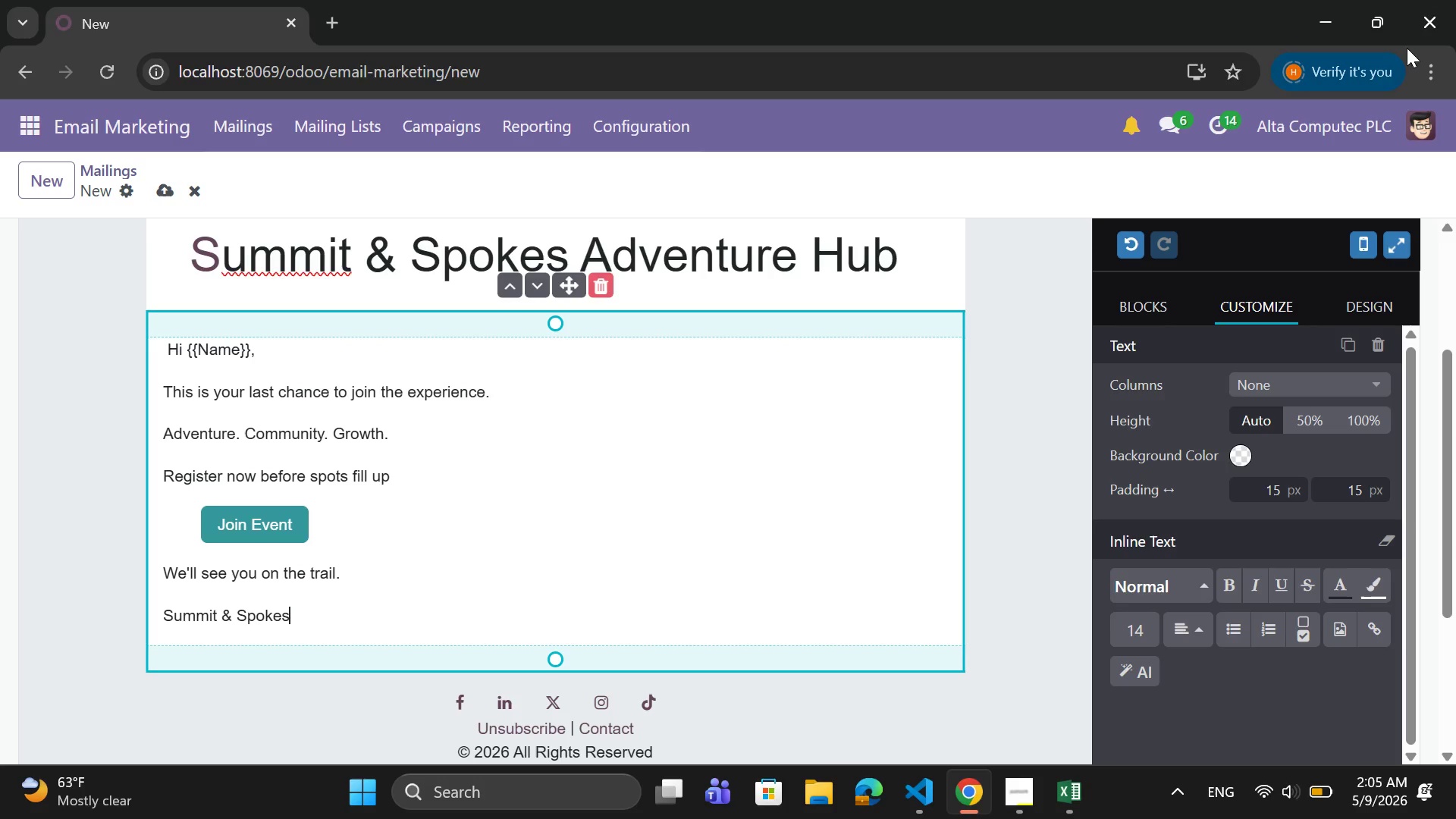 
scroll: coordinate [770, 297], scroll_direction: down, amount: 1.0
 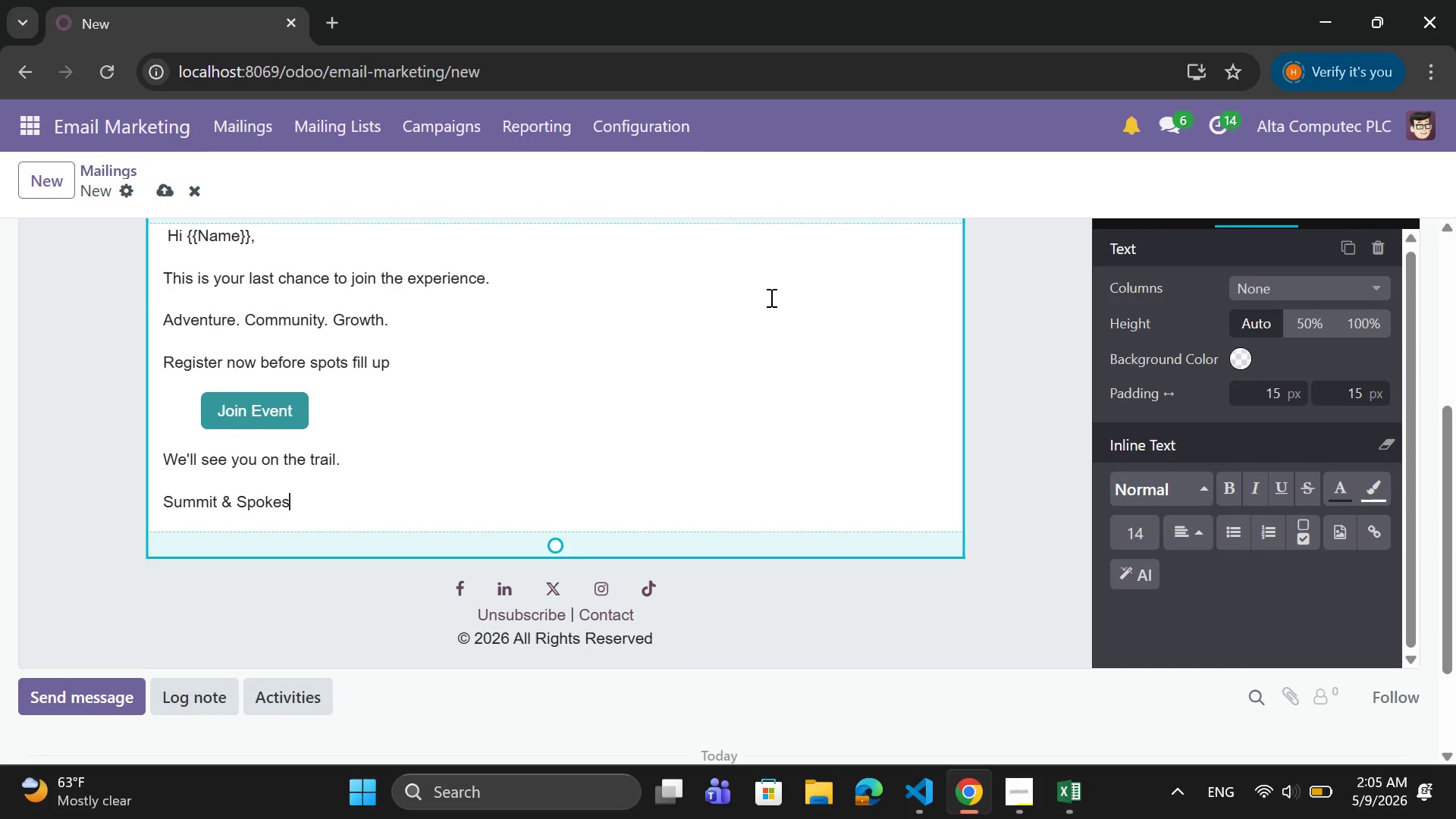 
scroll: coordinate [770, 297], scroll_direction: none, amount: 0.0
 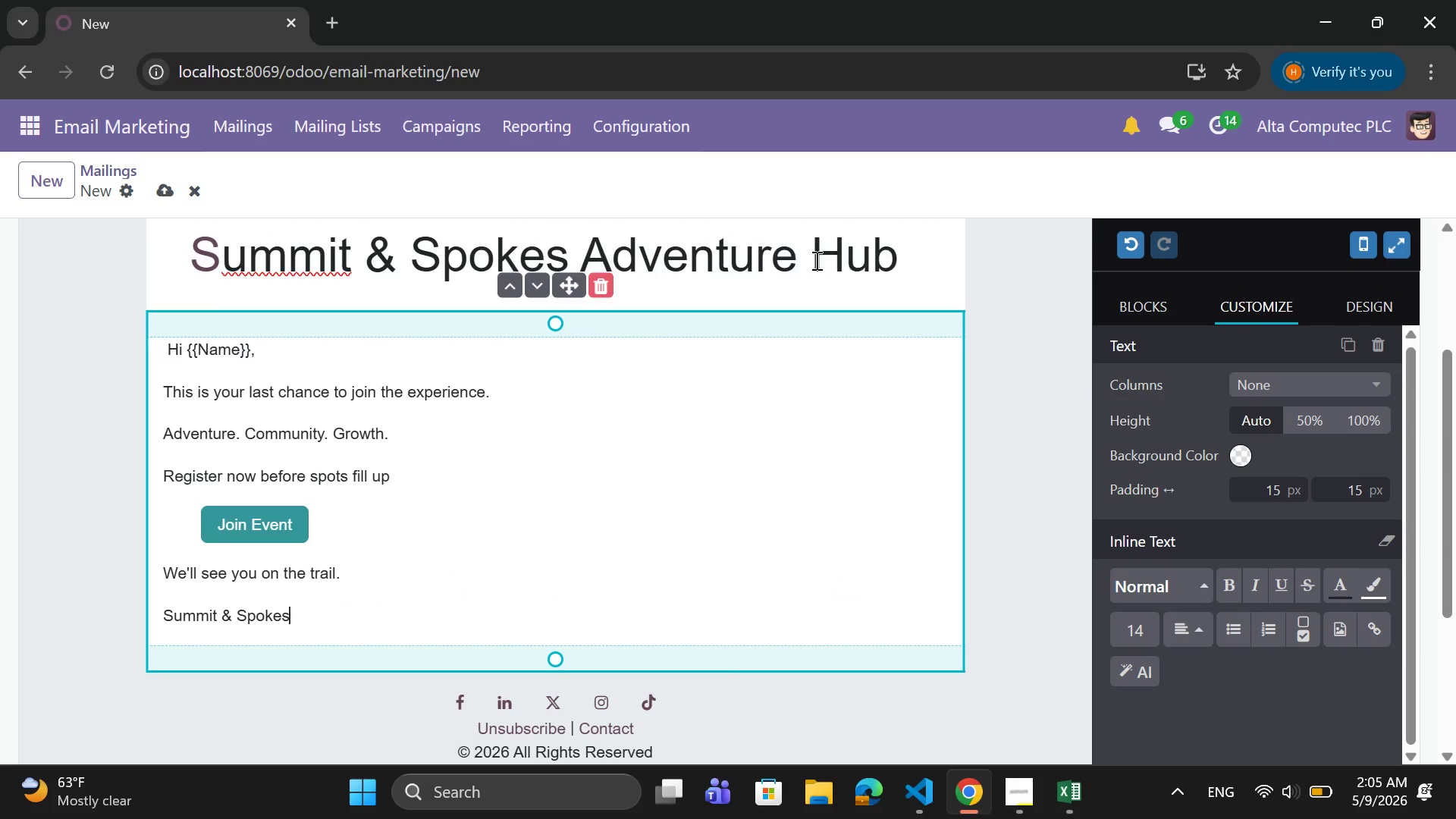 
left_click([816, 259])
 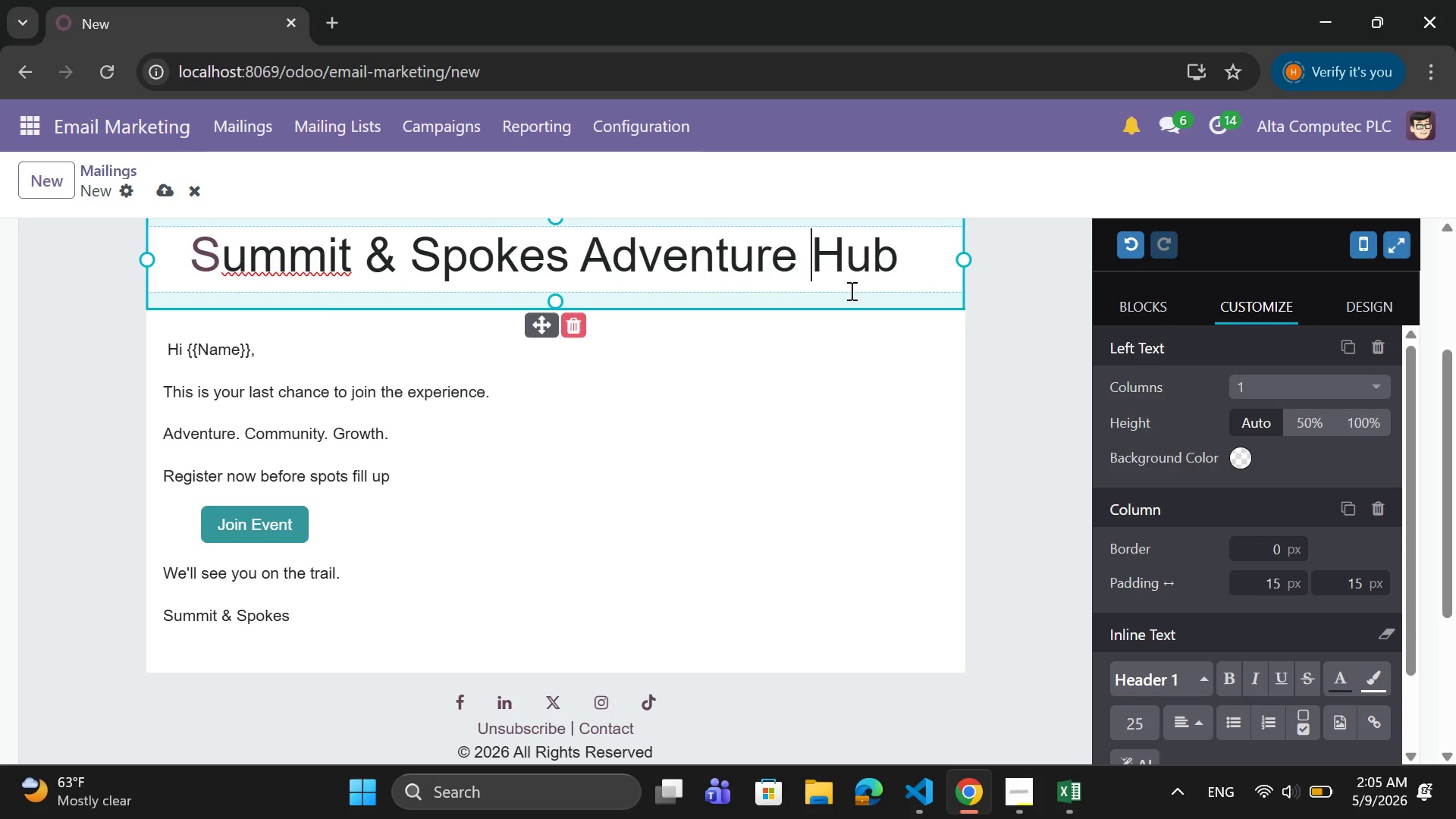 
wait(12.67)
 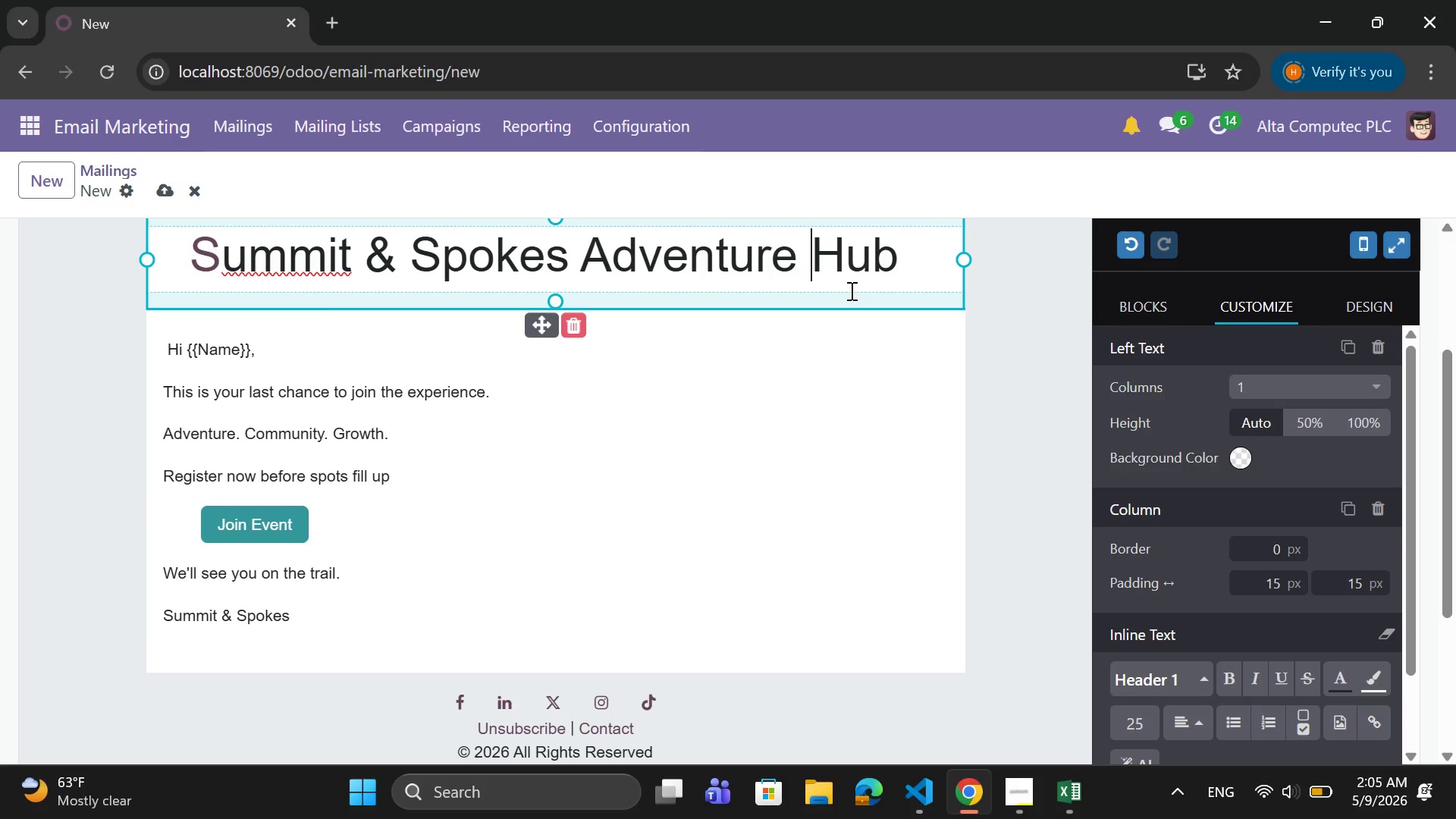 
left_click([916, 240])
 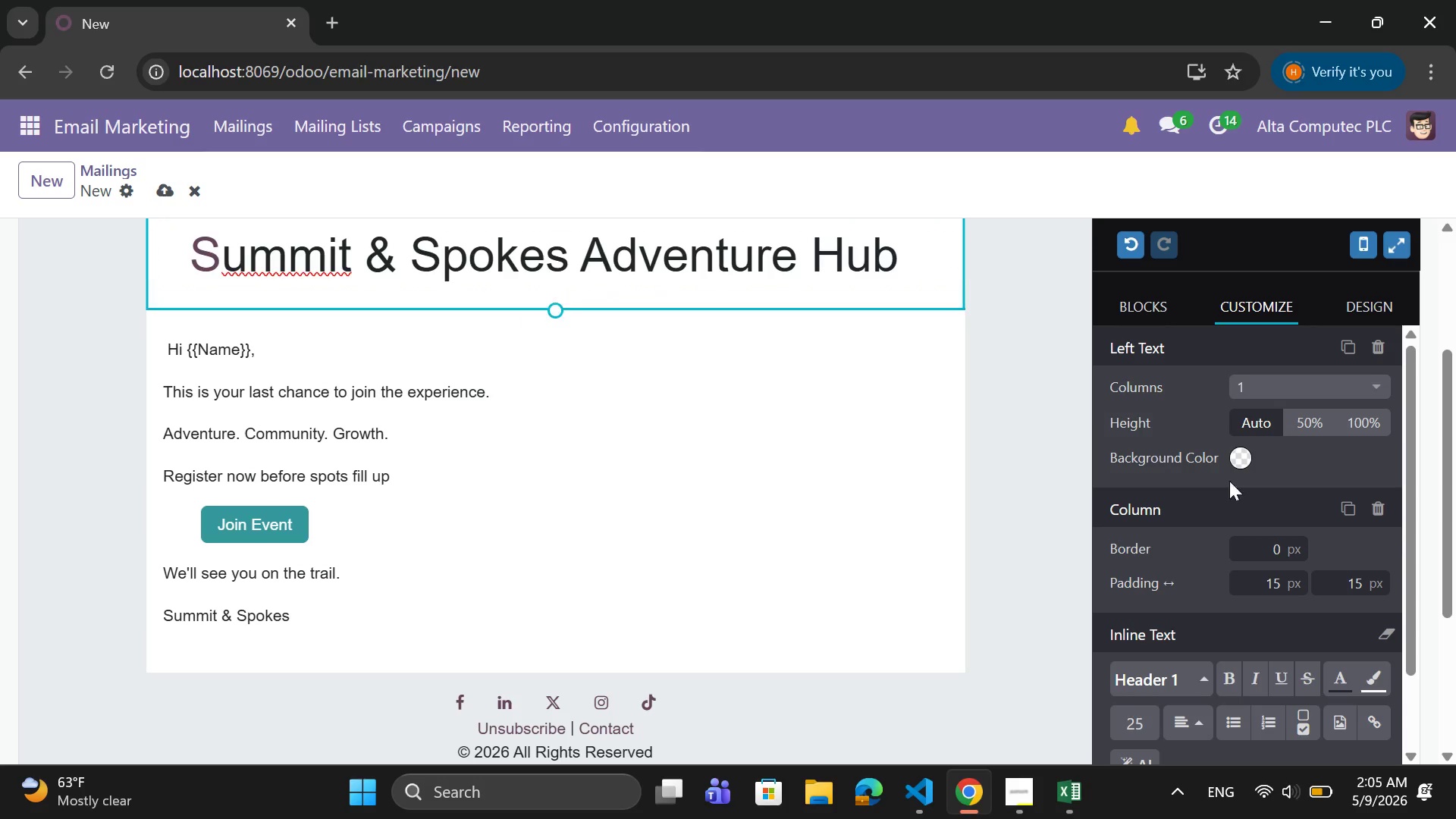 
scroll: coordinate [1276, 500], scroll_direction: down, amount: 2.0
 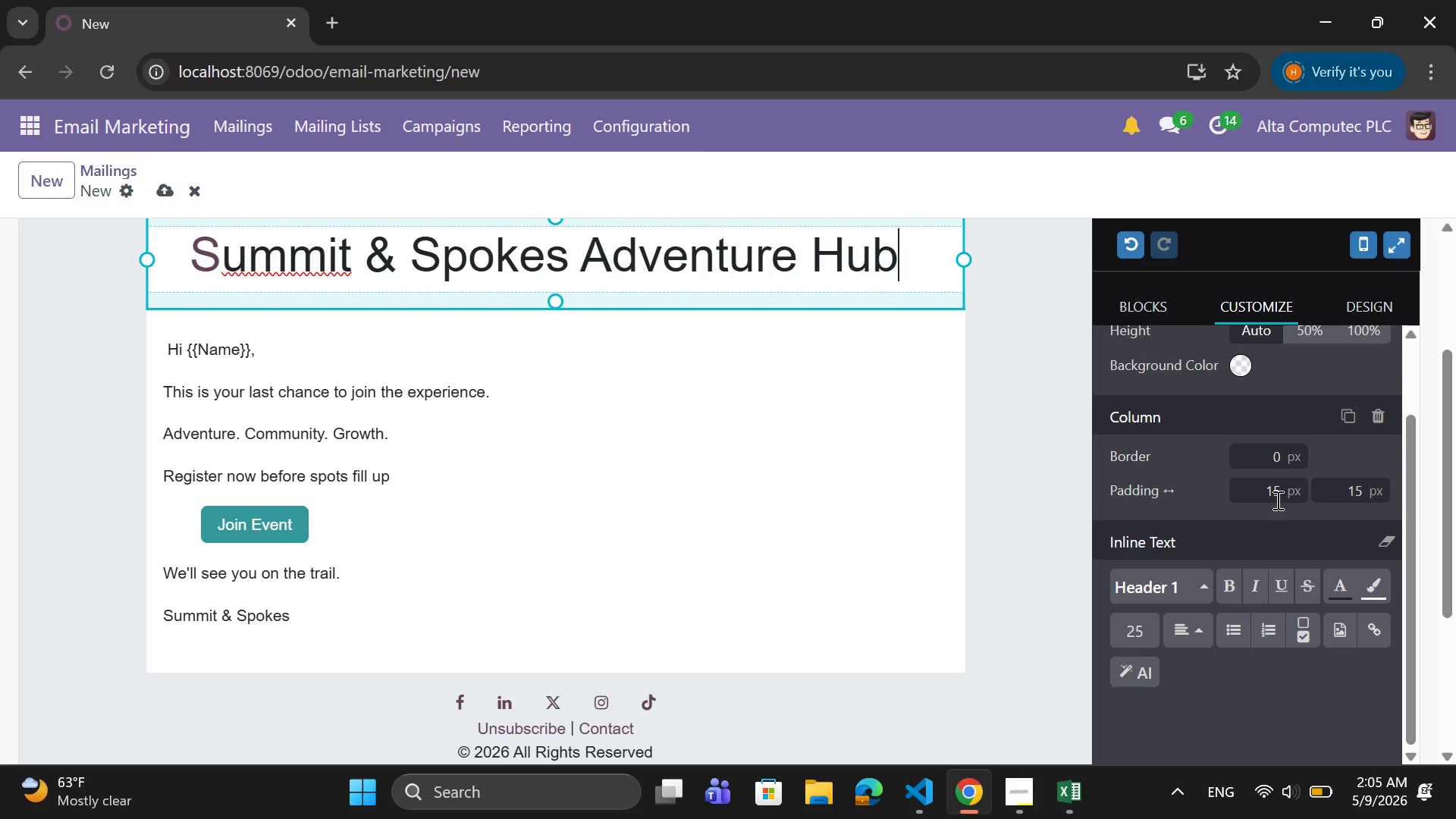 
scroll: coordinate [1248, 477], scroll_direction: up, amount: 2.0
 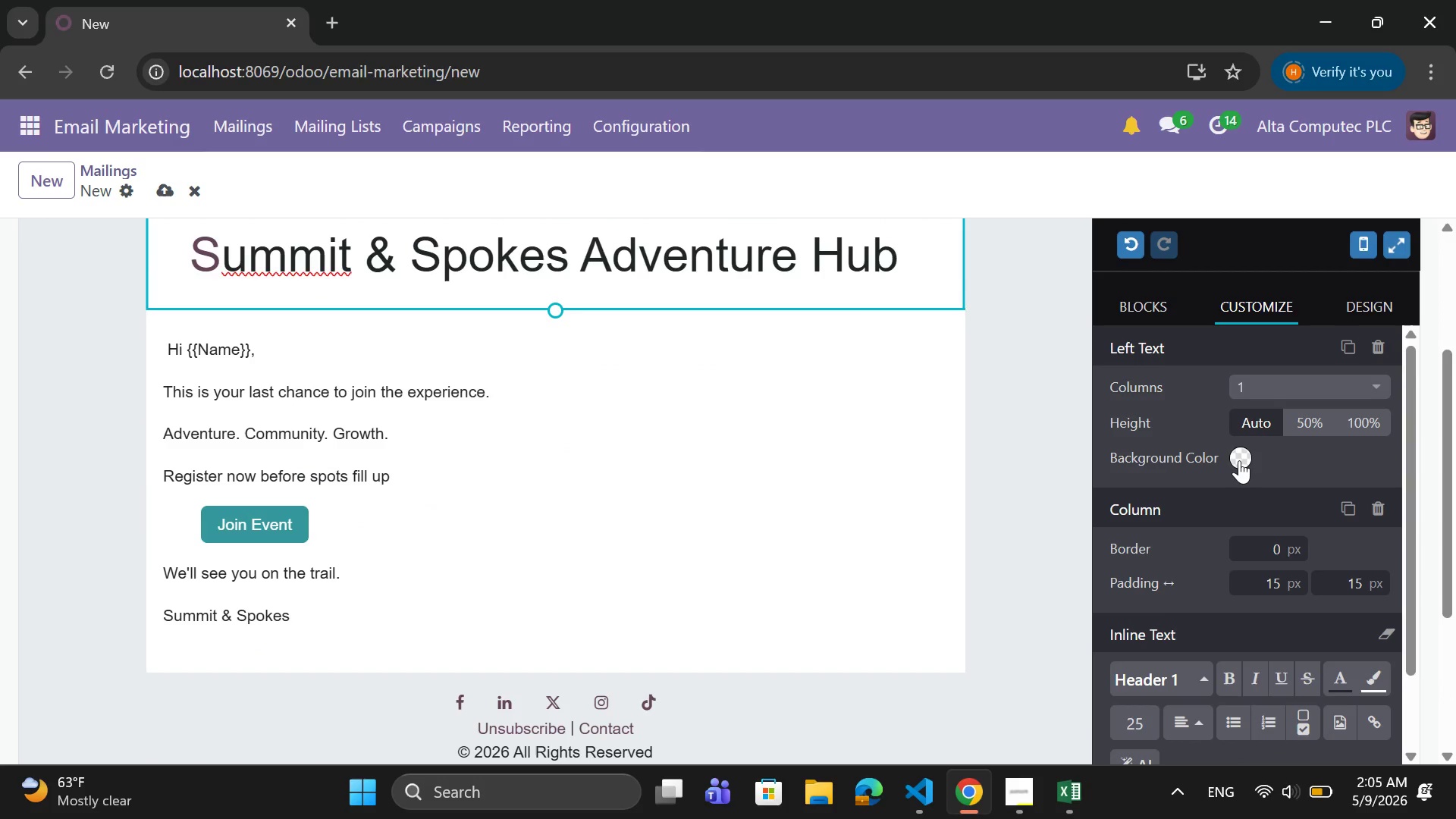 
left_click([1239, 460])
 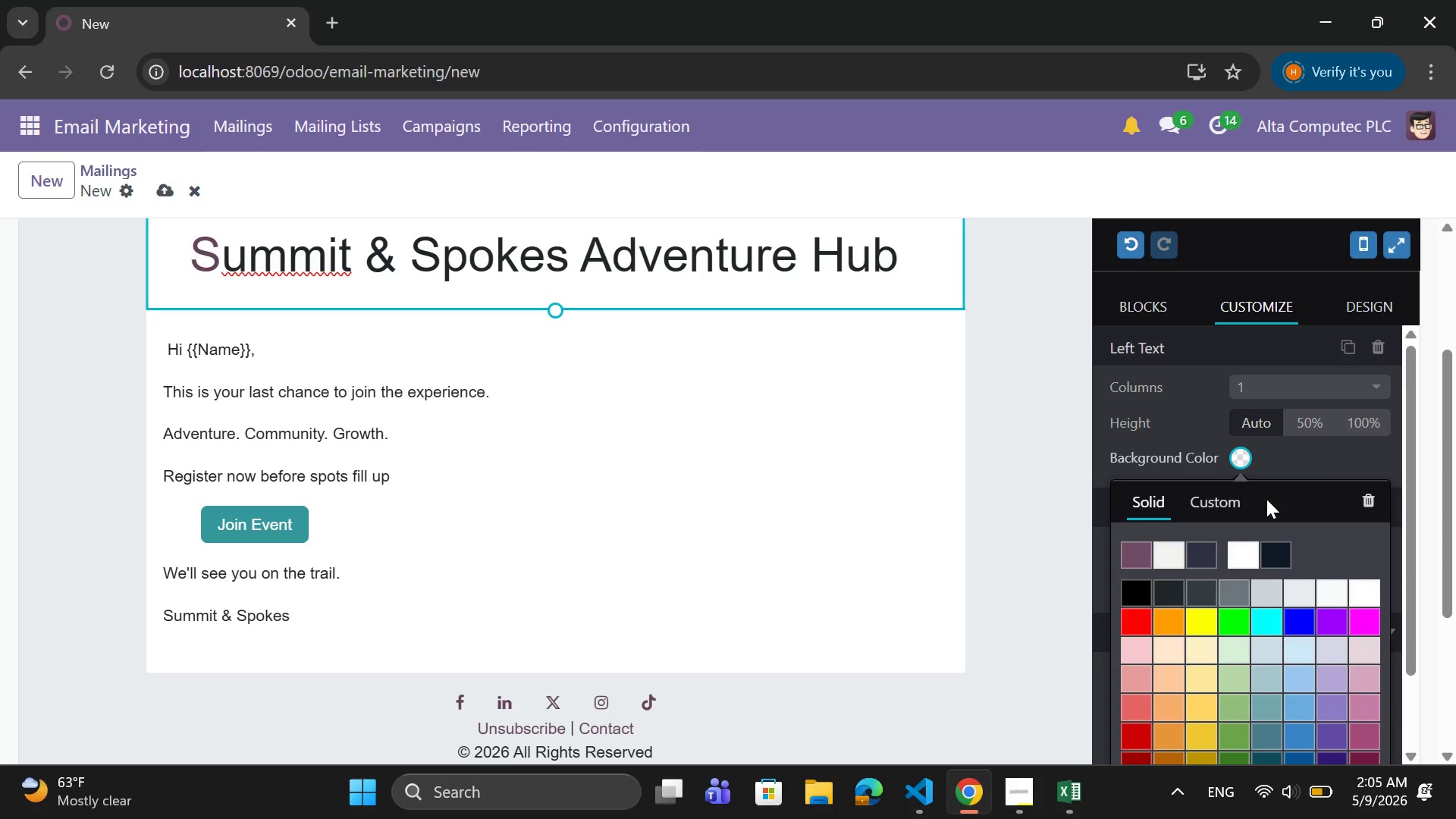 
left_click([1223, 499])
 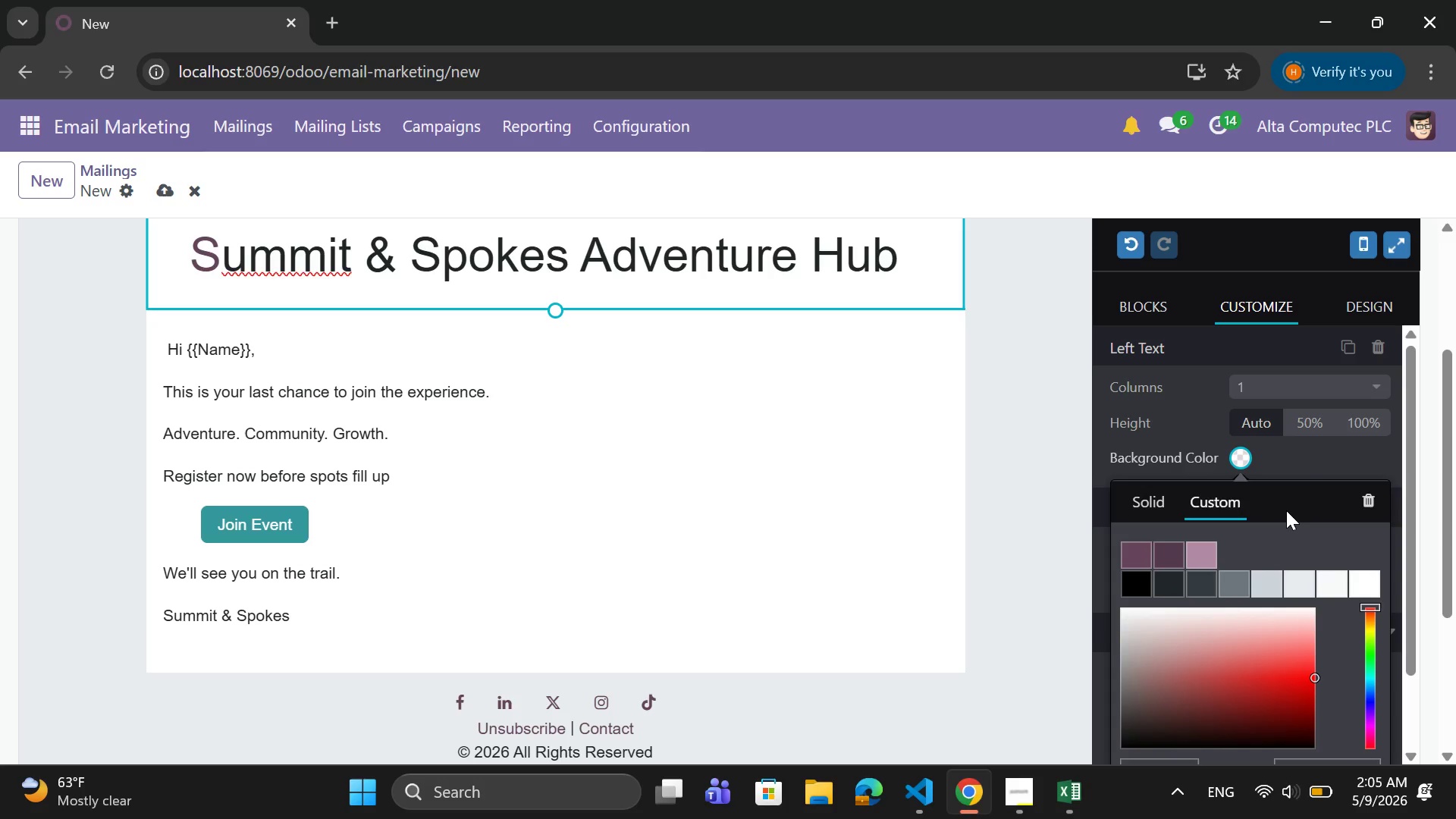 
scroll: coordinate [1286, 510], scroll_direction: down, amount: 1.0
 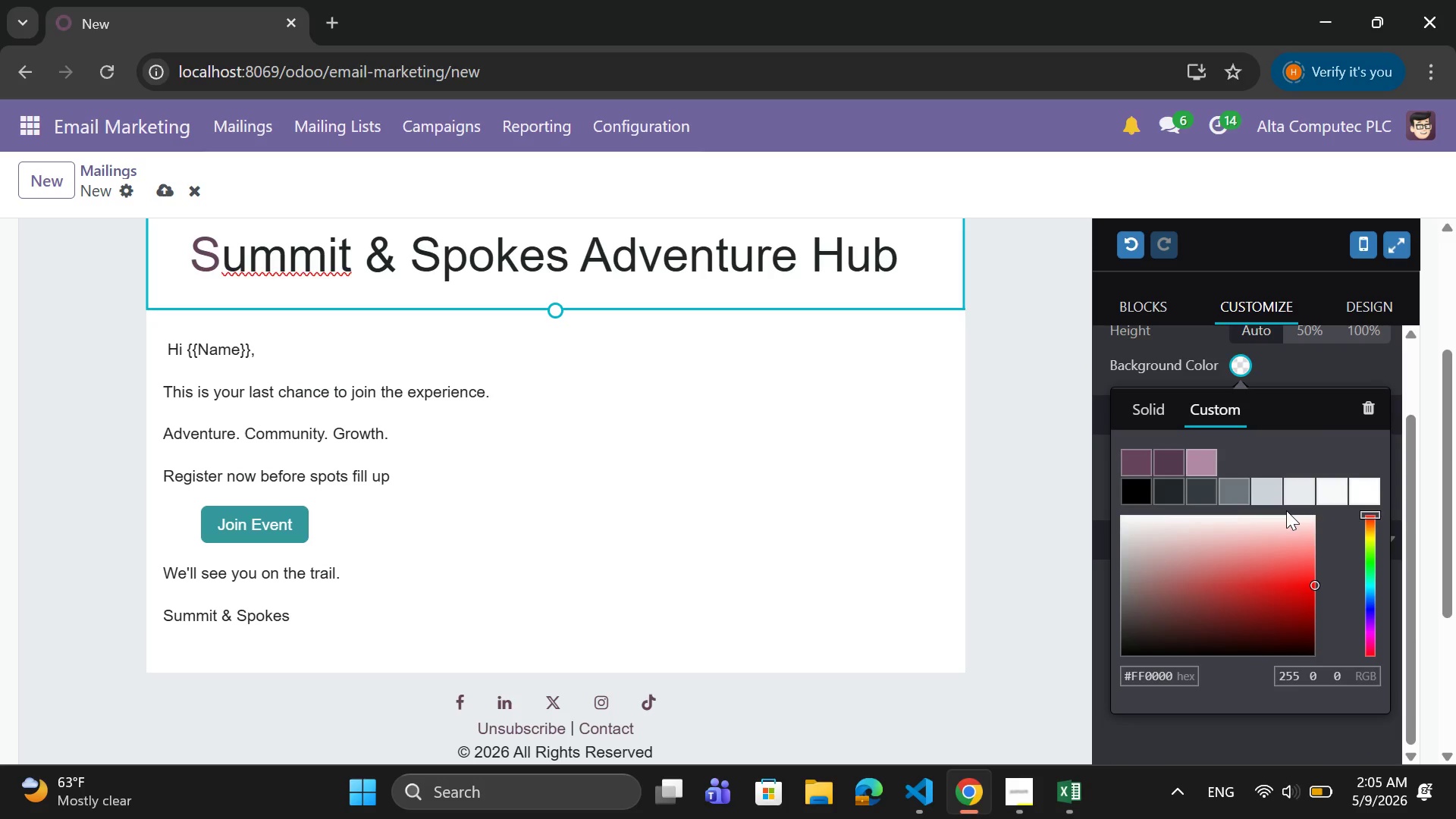 
scroll: coordinate [1286, 510], scroll_direction: none, amount: 0.0
 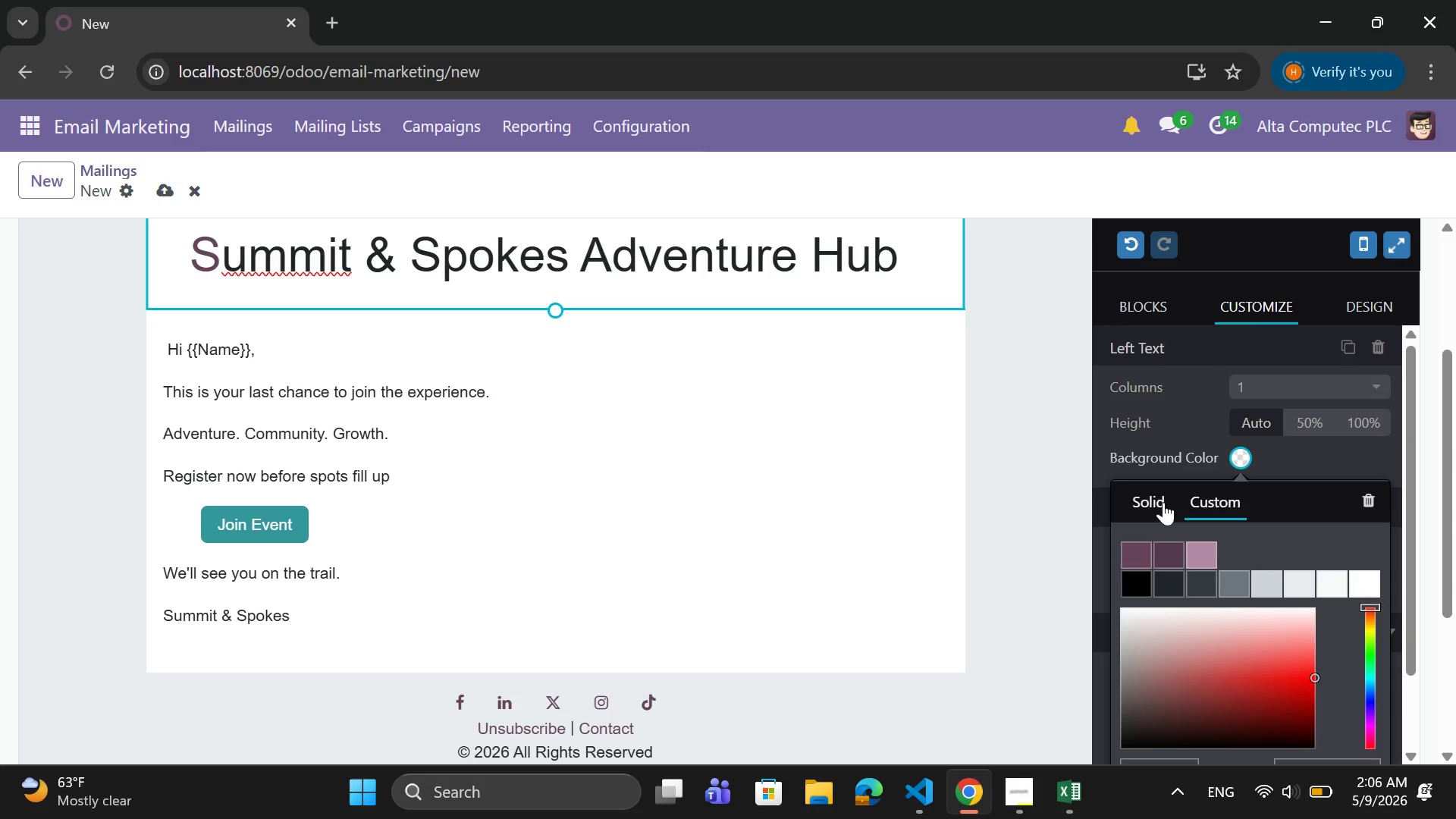 
left_click([1163, 502])
 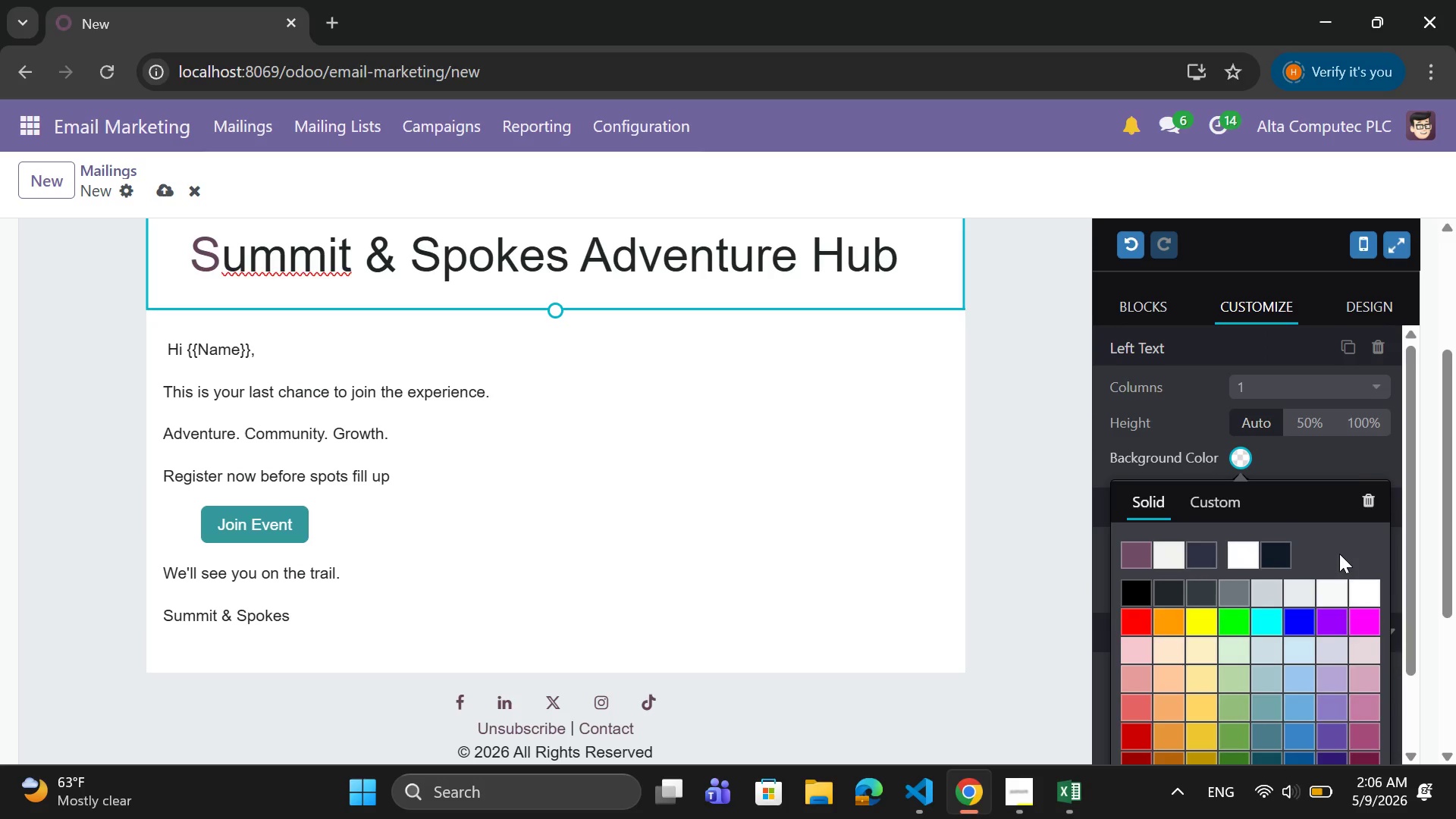 
scroll: coordinate [1339, 554], scroll_direction: down, amount: 1.0
 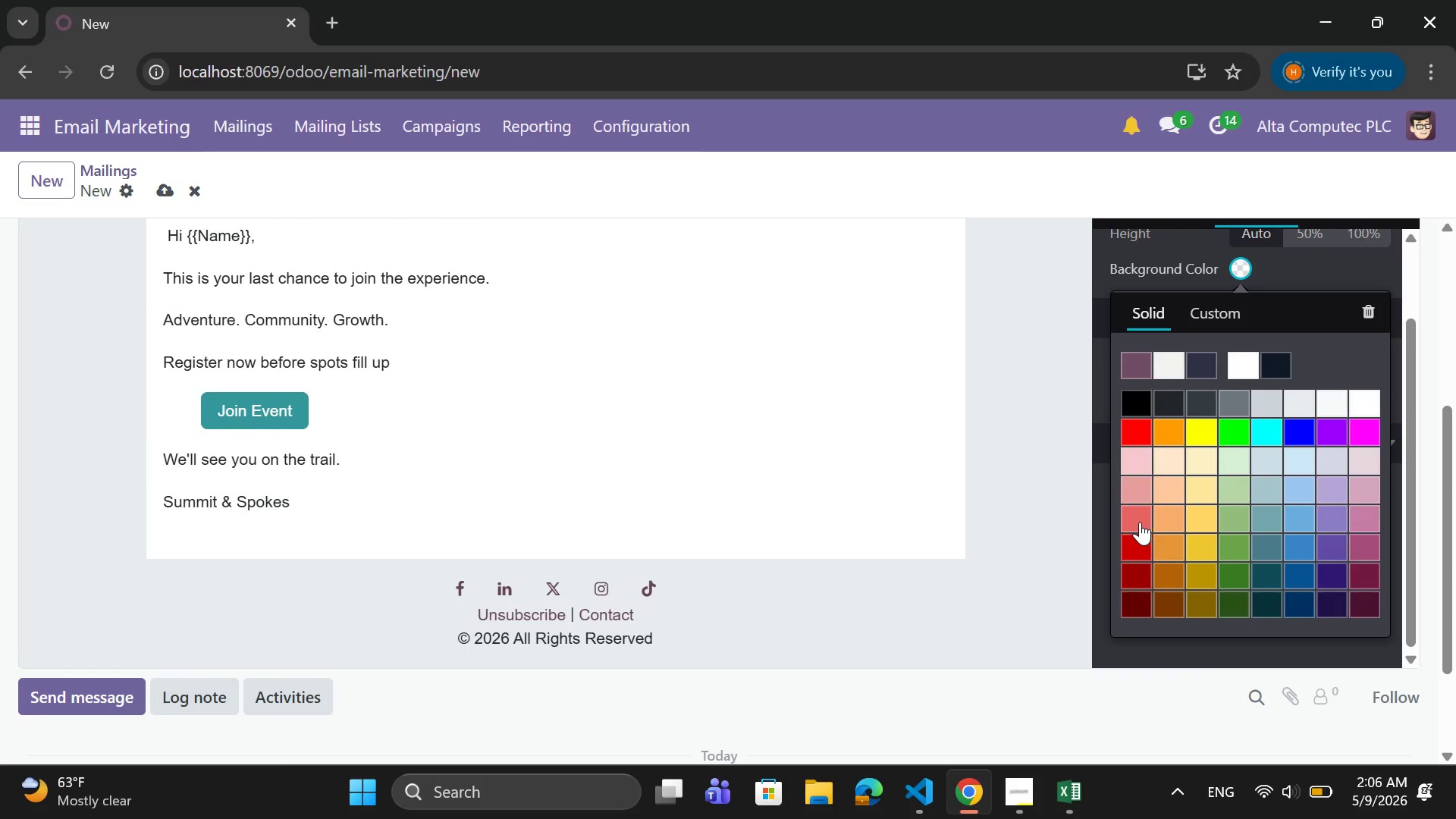 
scroll: coordinate [683, 327], scroll_direction: none, amount: 0.0
 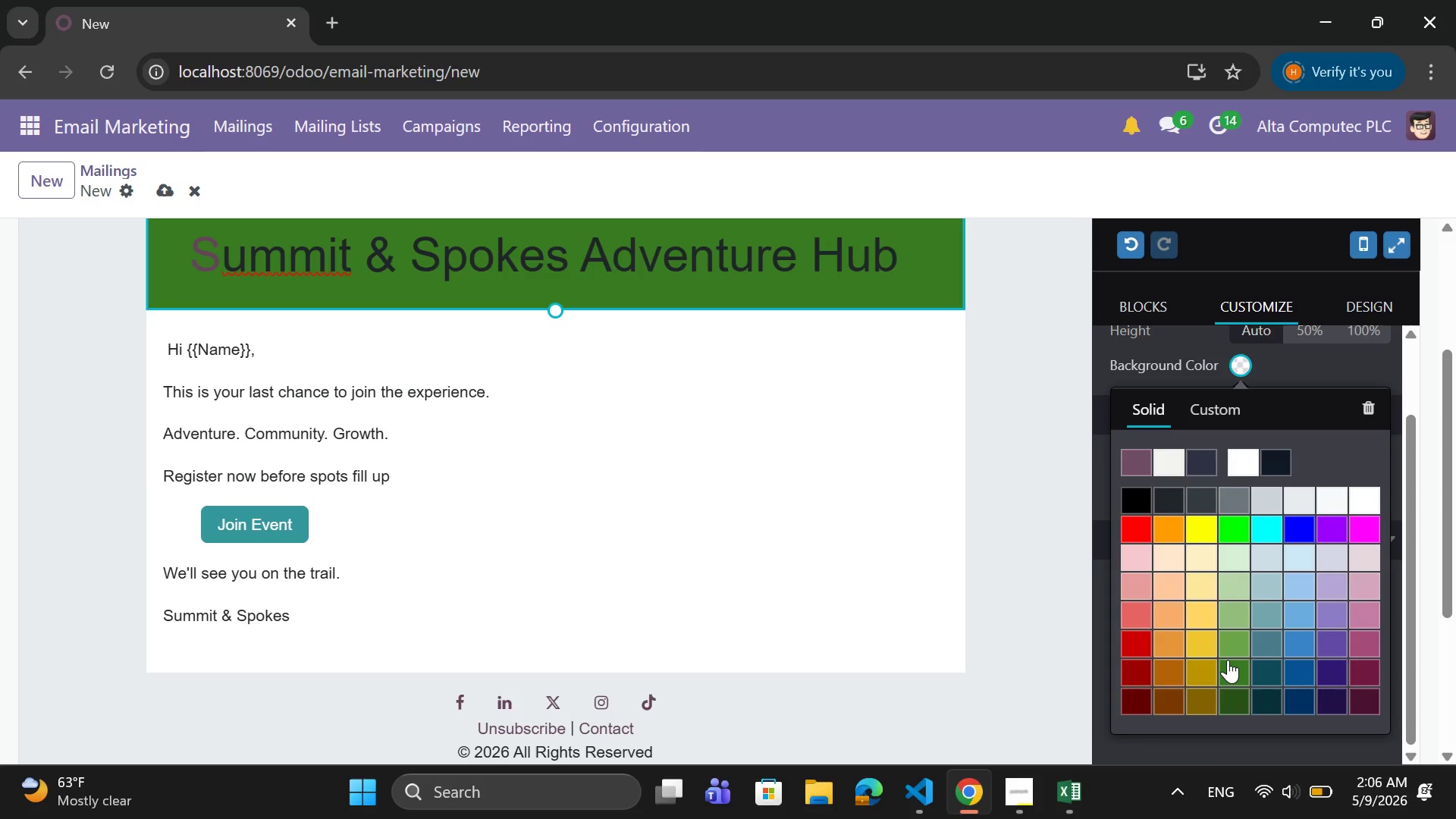 
wait(23.41)
 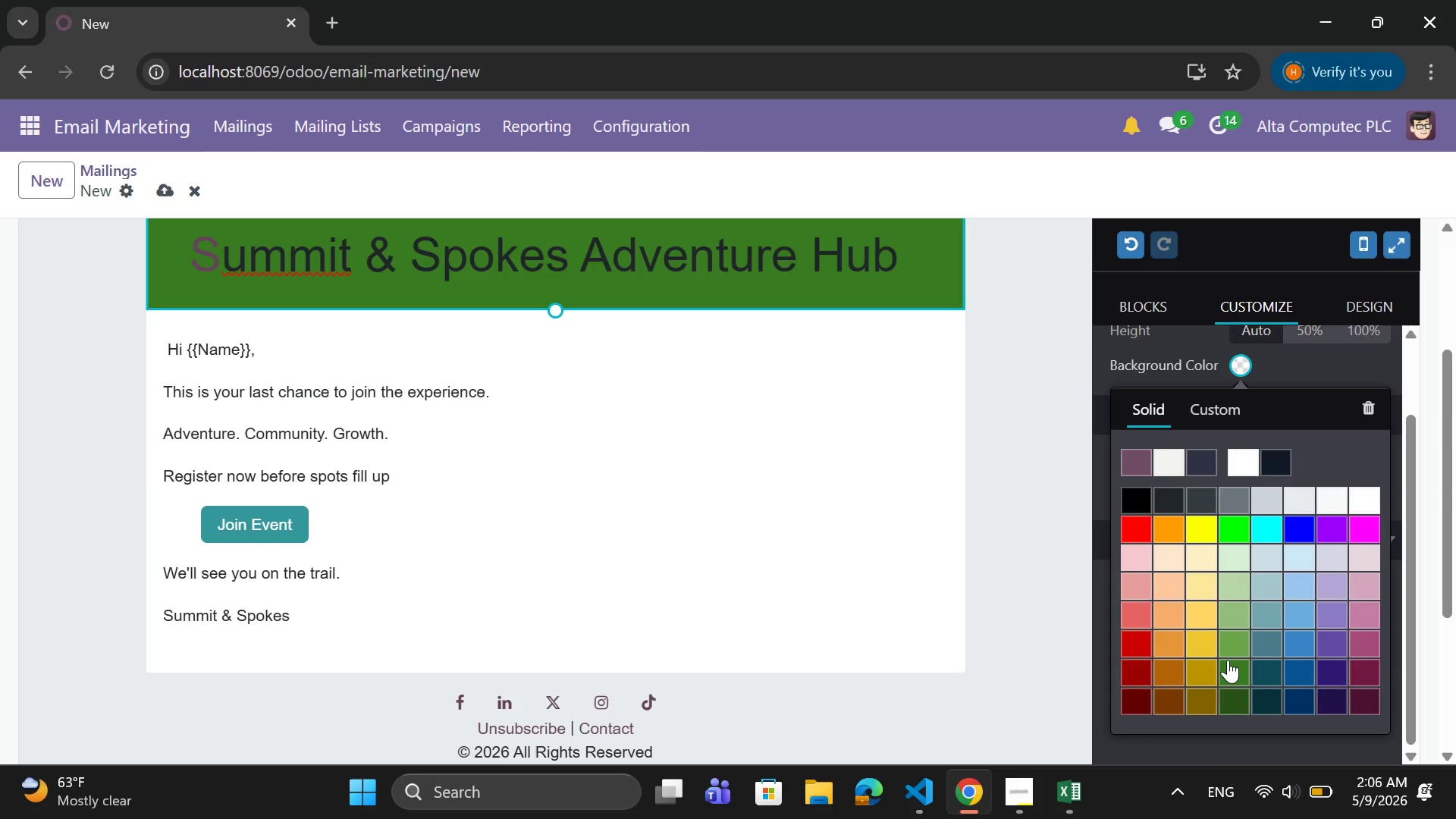 
left_click([1267, 665])
 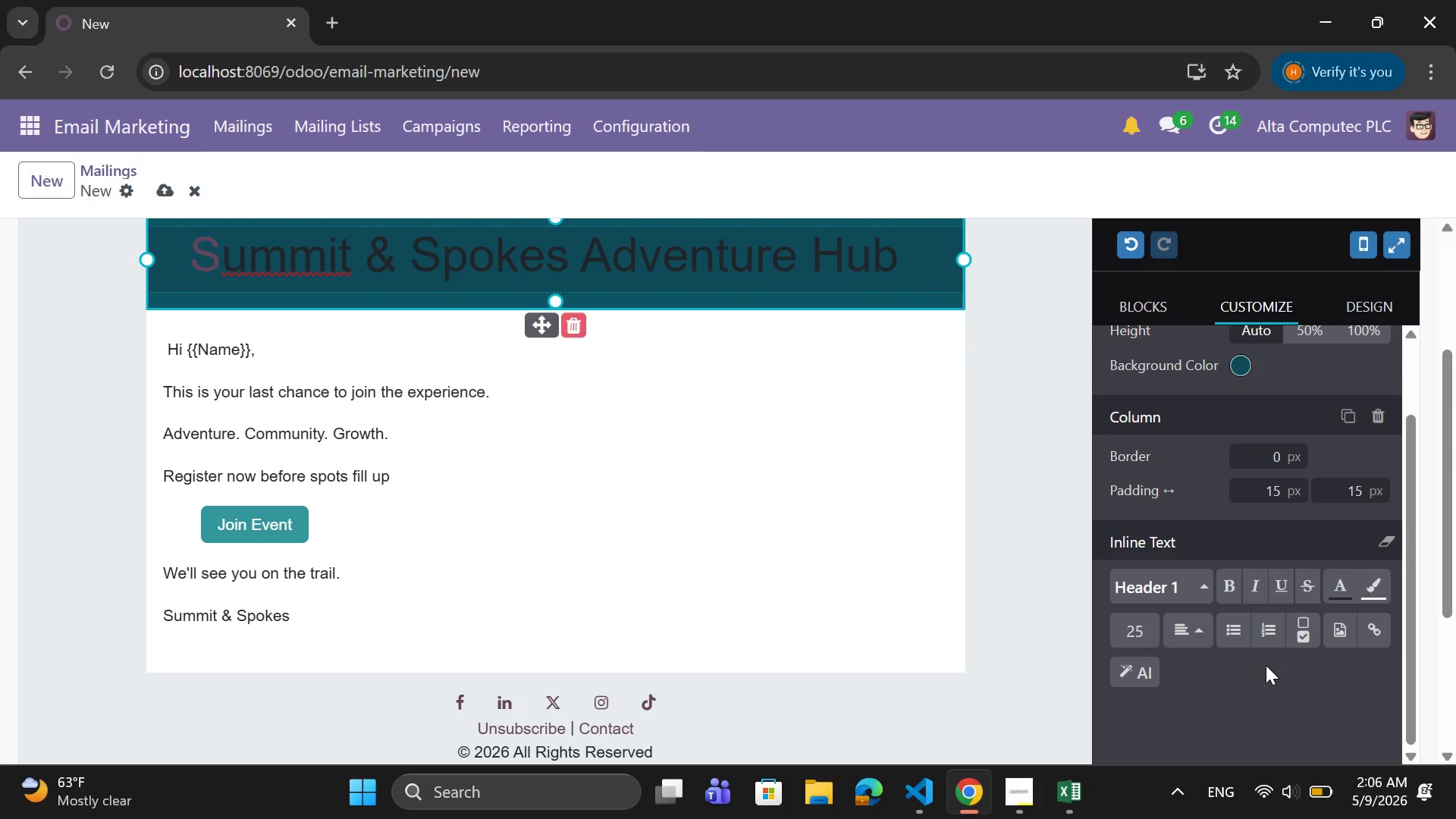 
wait(11.72)
 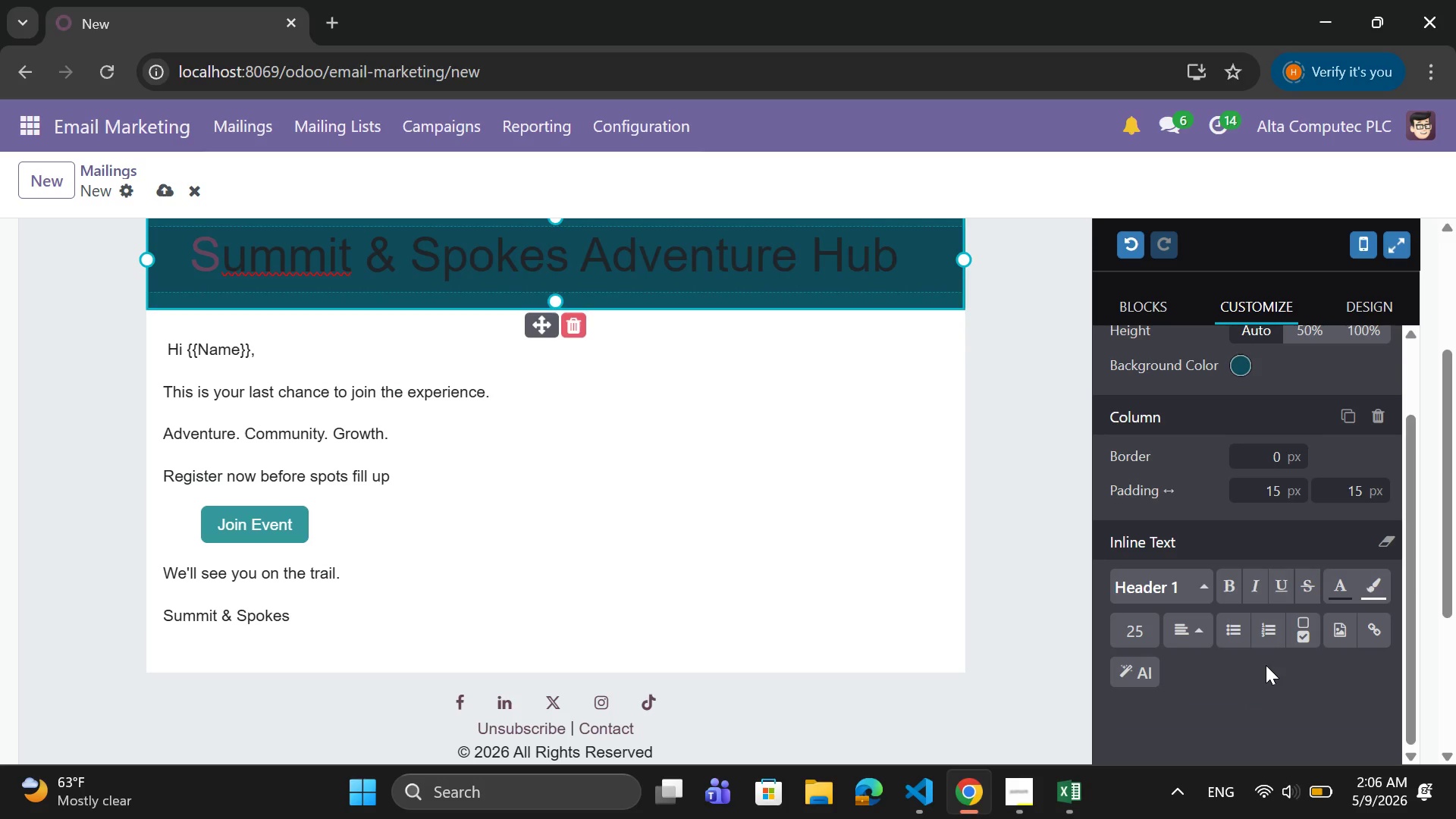 
left_click([899, 252])
 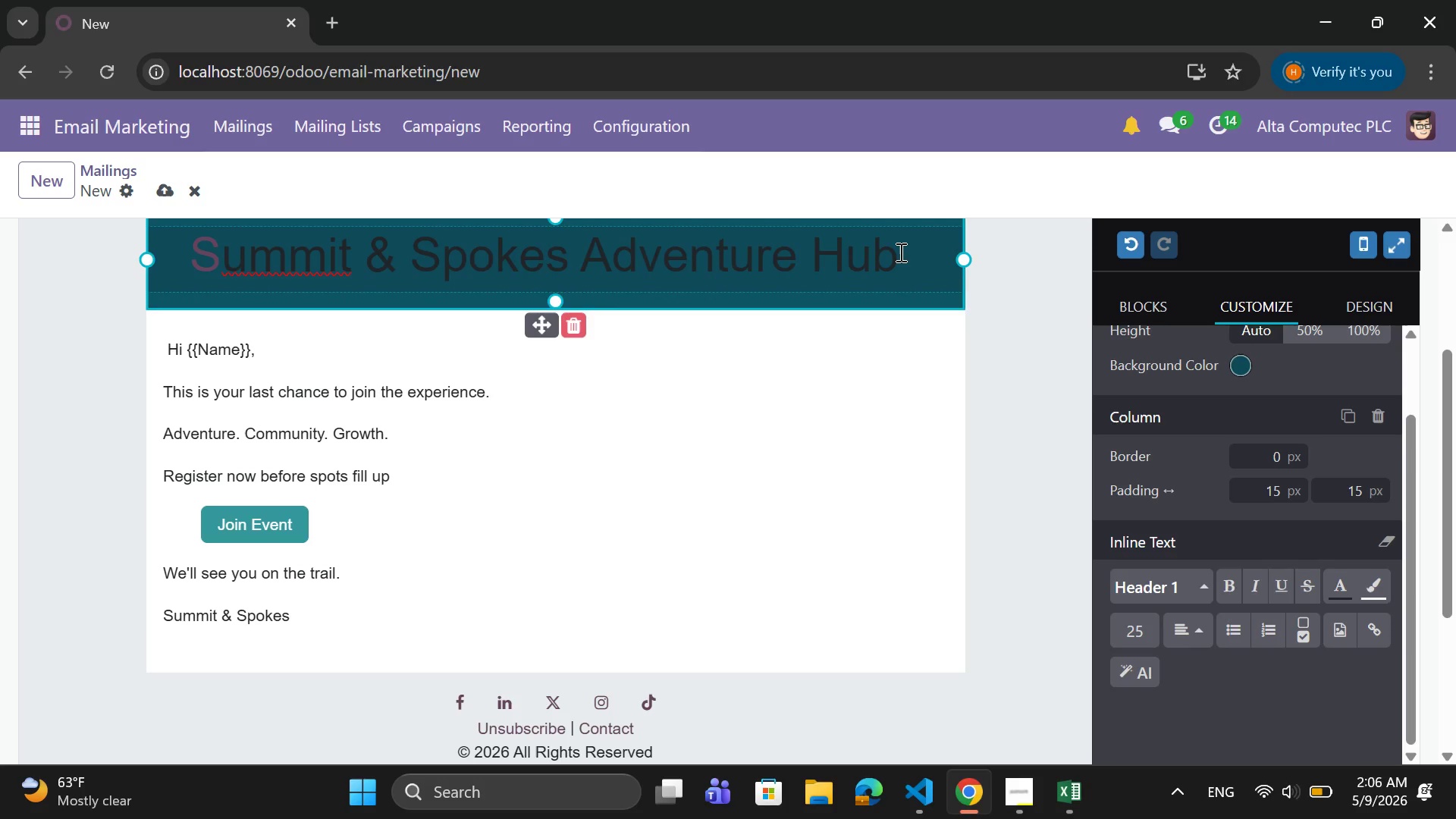 
left_click_drag(start_coordinate=[899, 252], to_coordinate=[209, 262])
 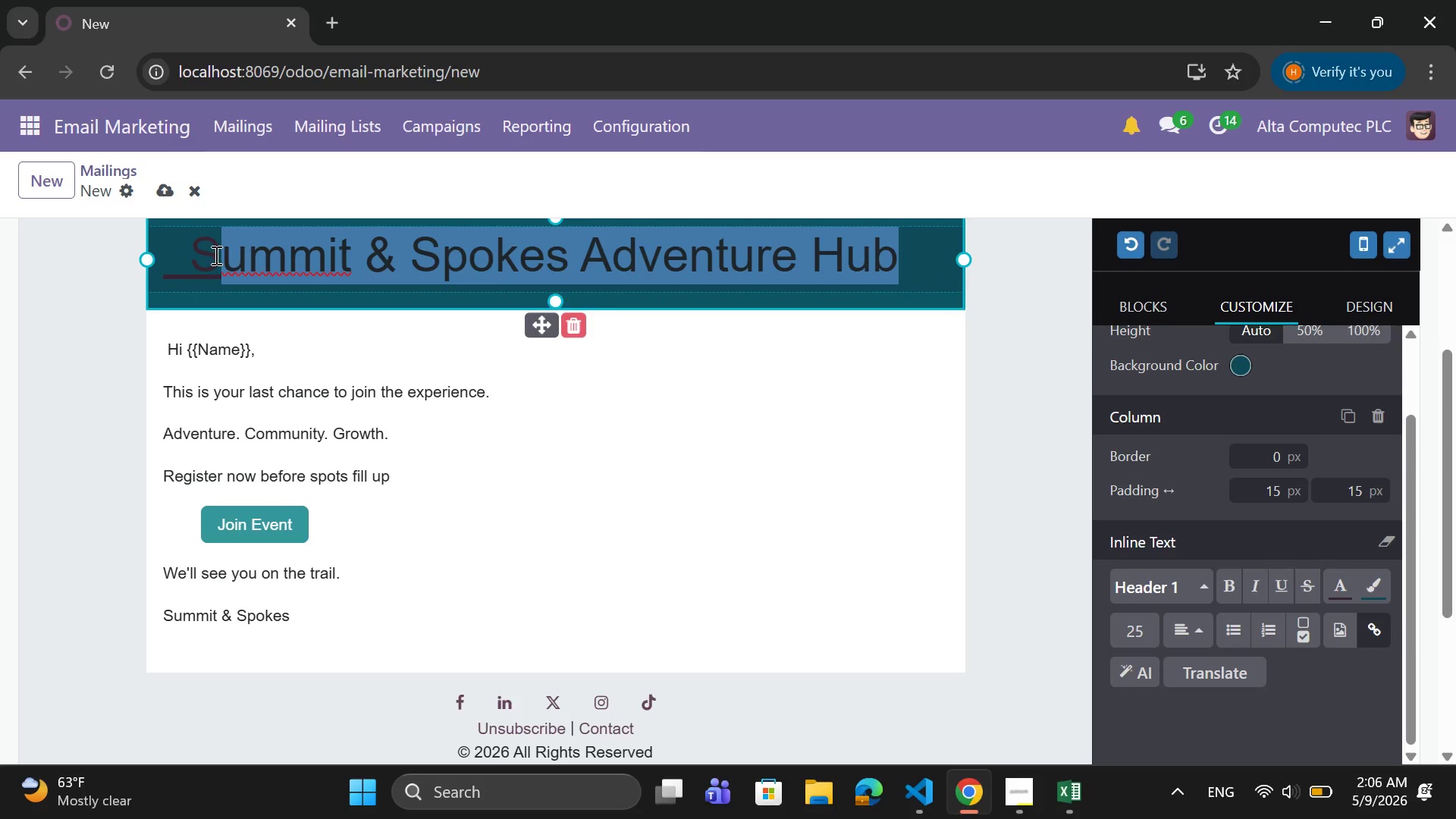 
left_click([215, 255])
 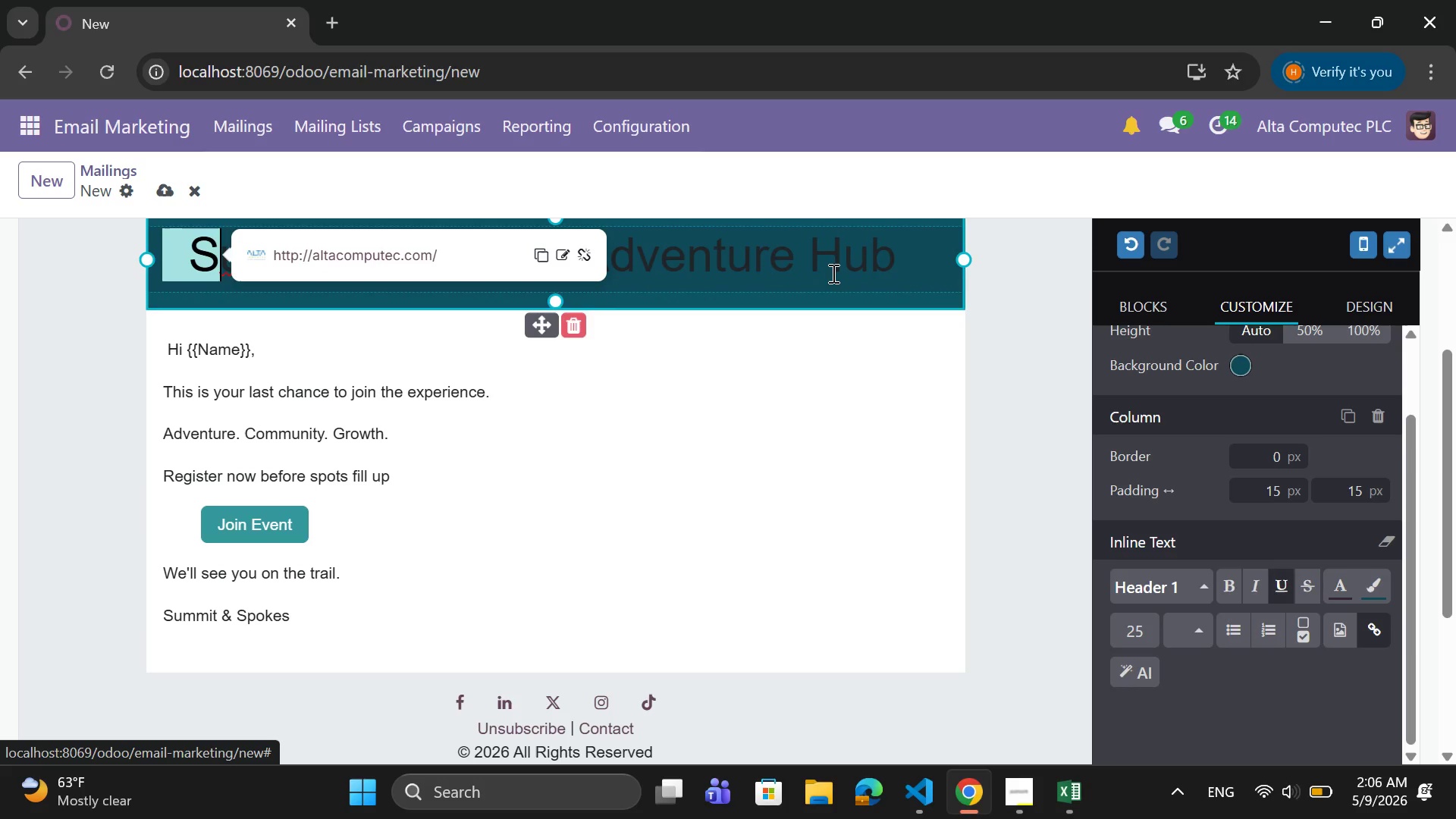 
left_click([899, 265])
 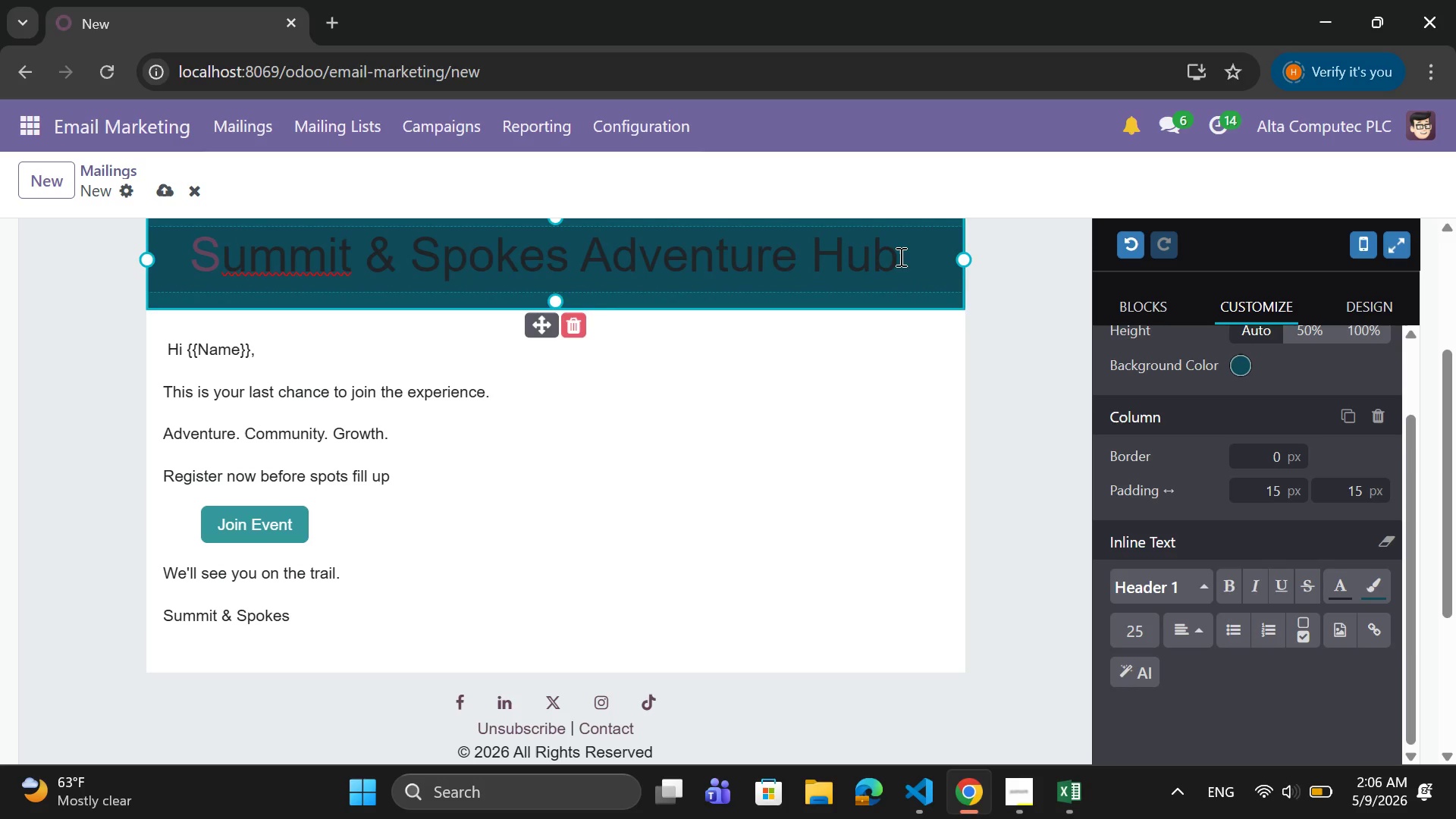 
left_click_drag(start_coordinate=[899, 256], to_coordinate=[192, 271])
 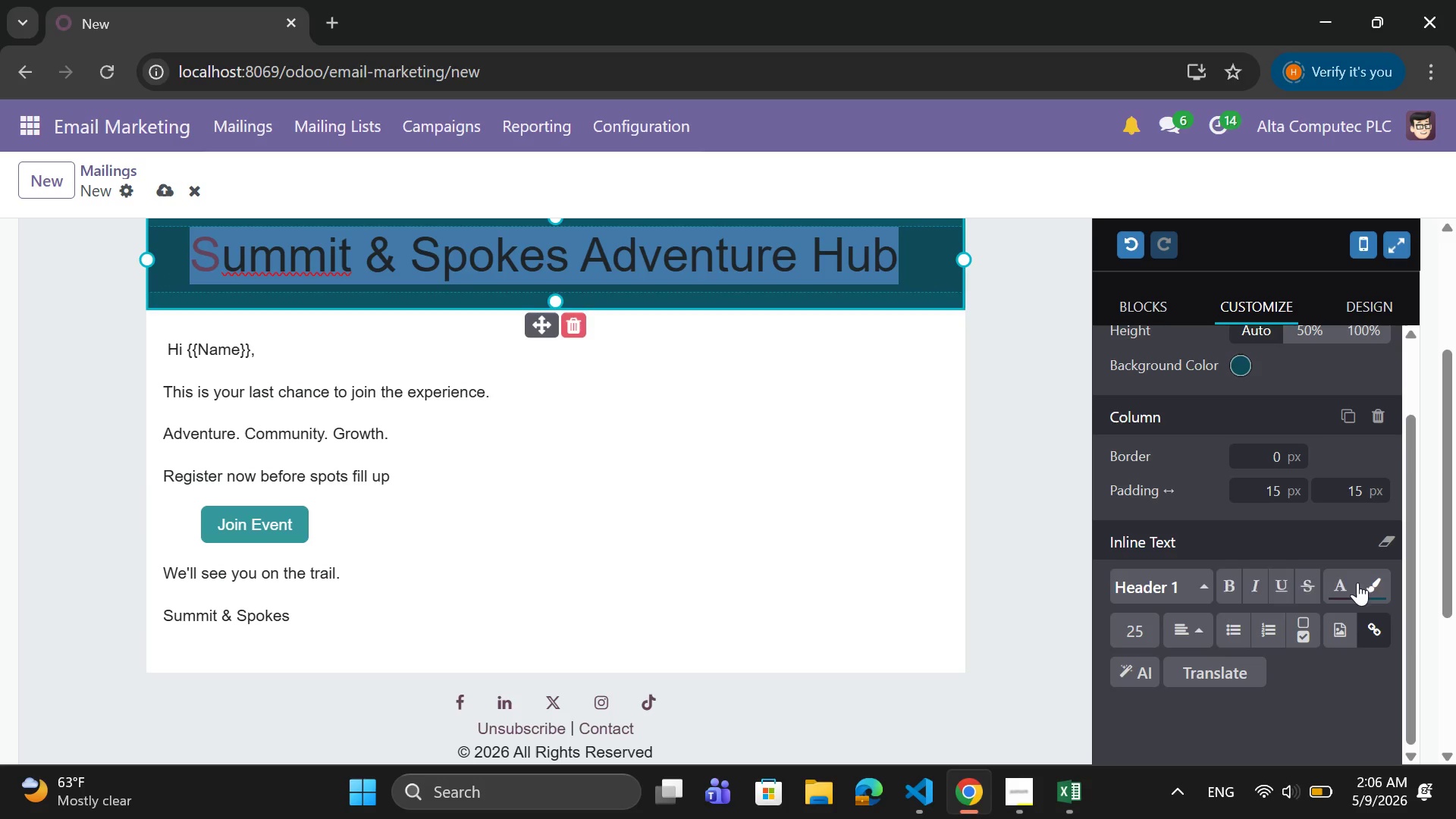 
left_click([1349, 586])
 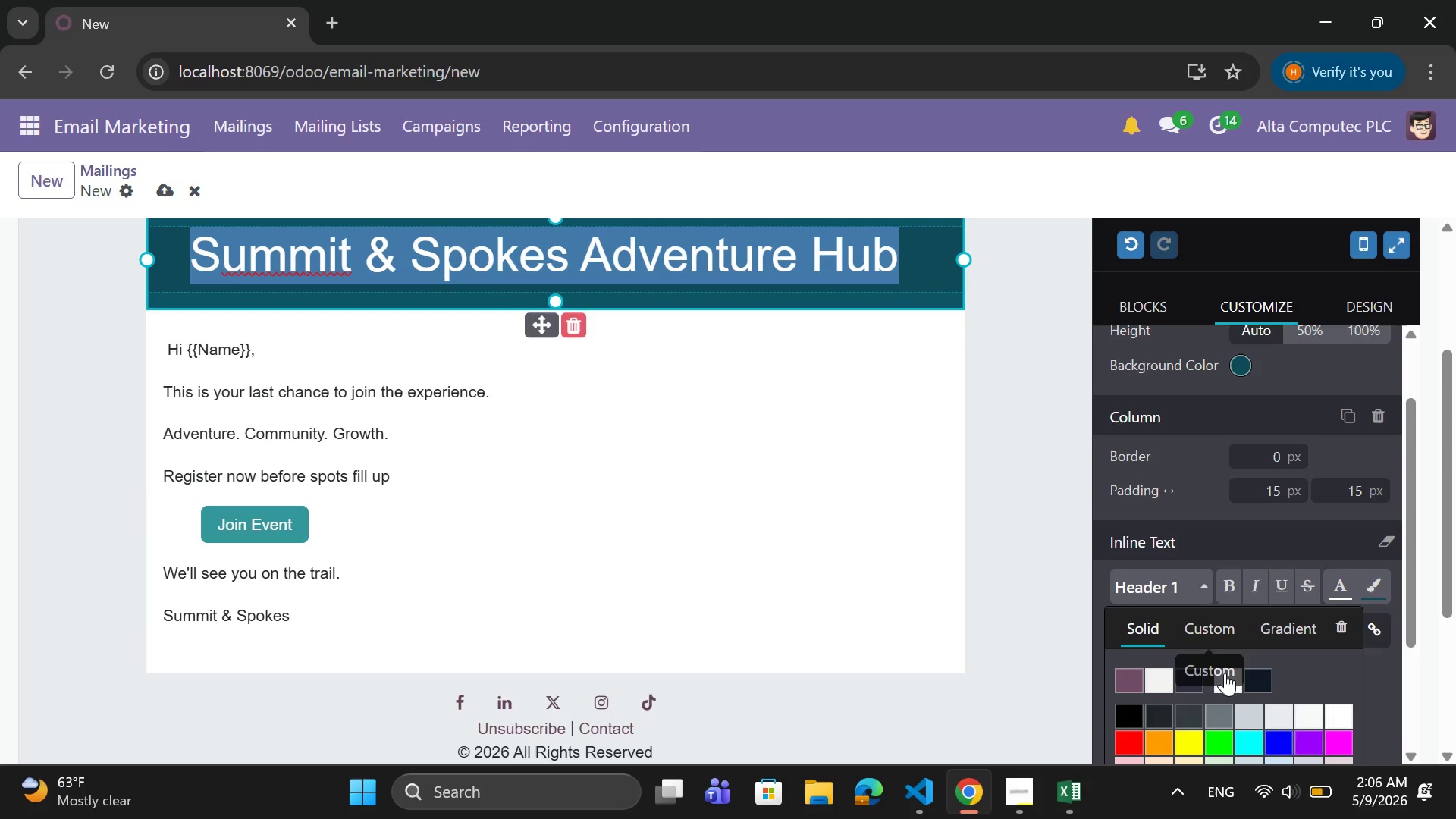 
left_click([1224, 674])
 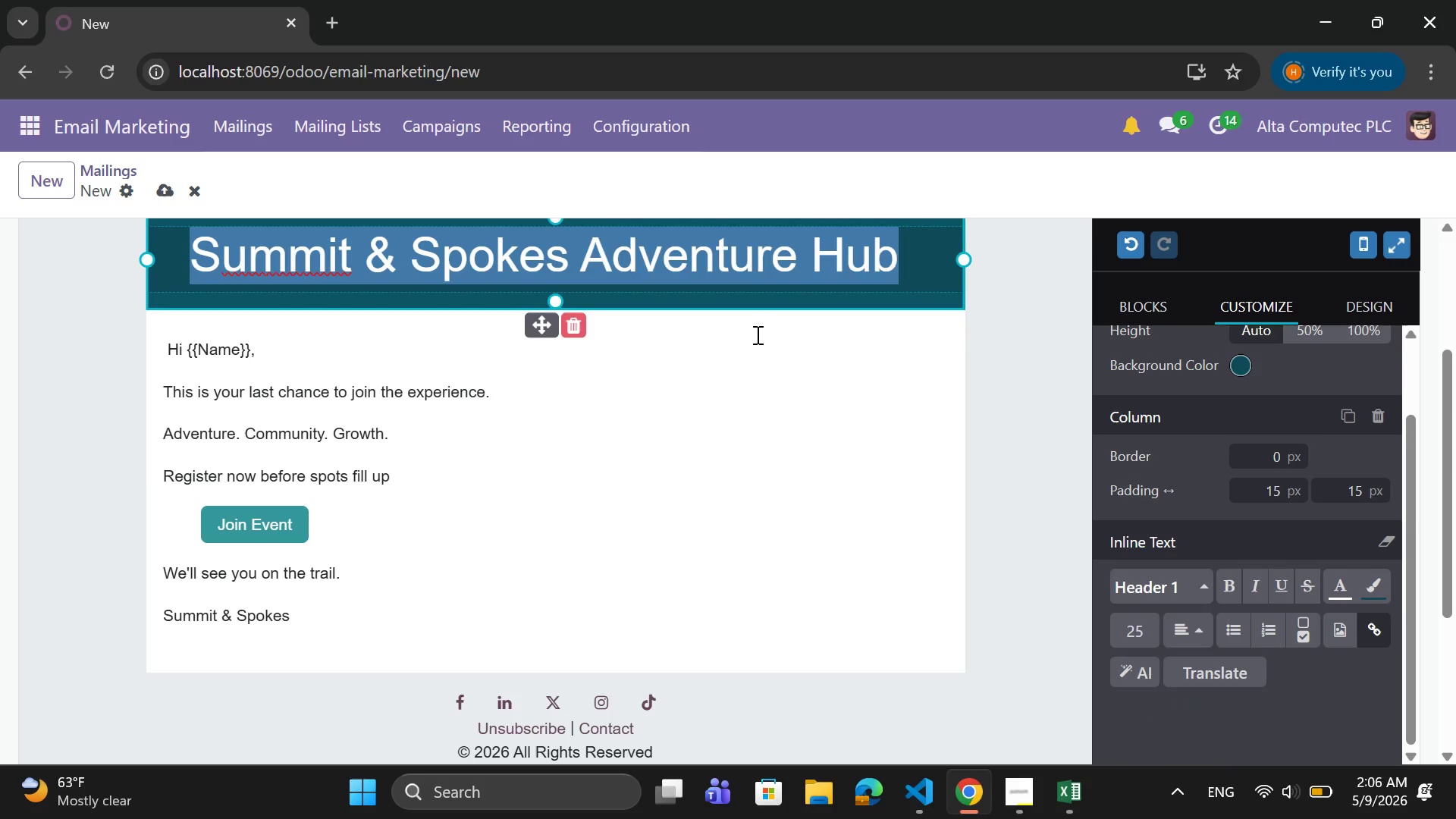 
left_click([756, 334])
 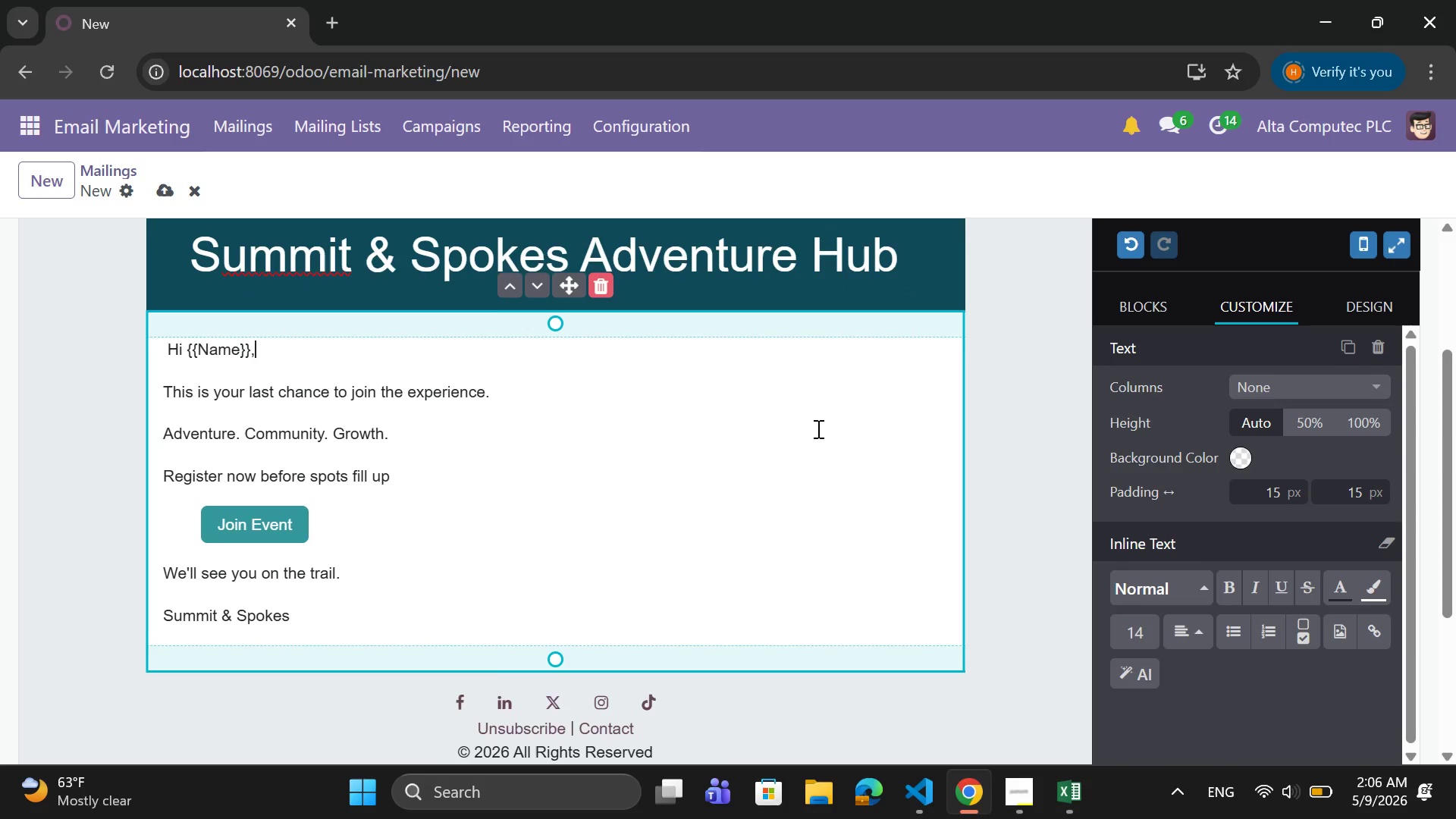 
scroll: coordinate [817, 428], scroll_direction: none, amount: 0.0
 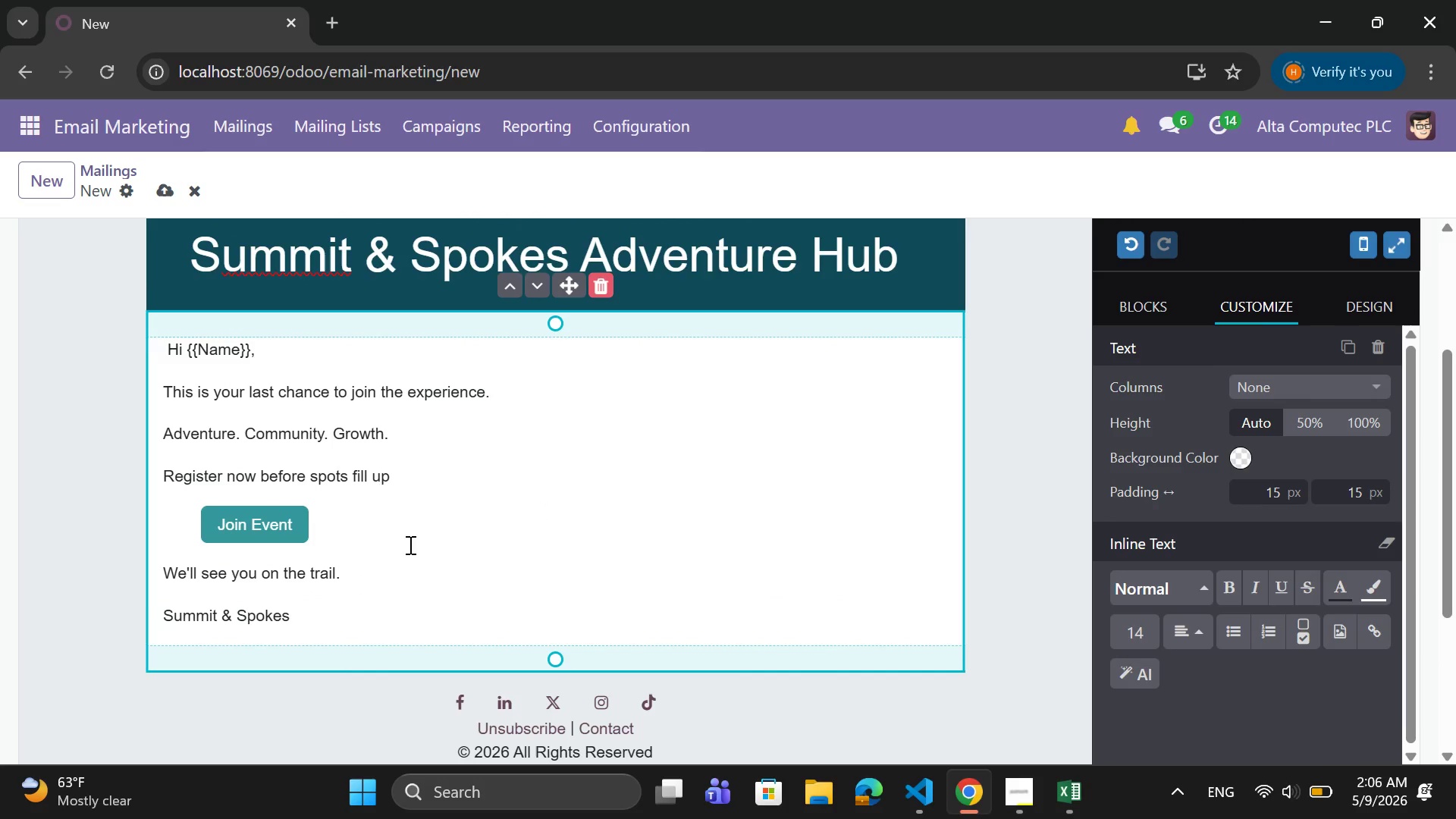 
scroll: coordinate [554, 460], scroll_direction: down, amount: 1.0
 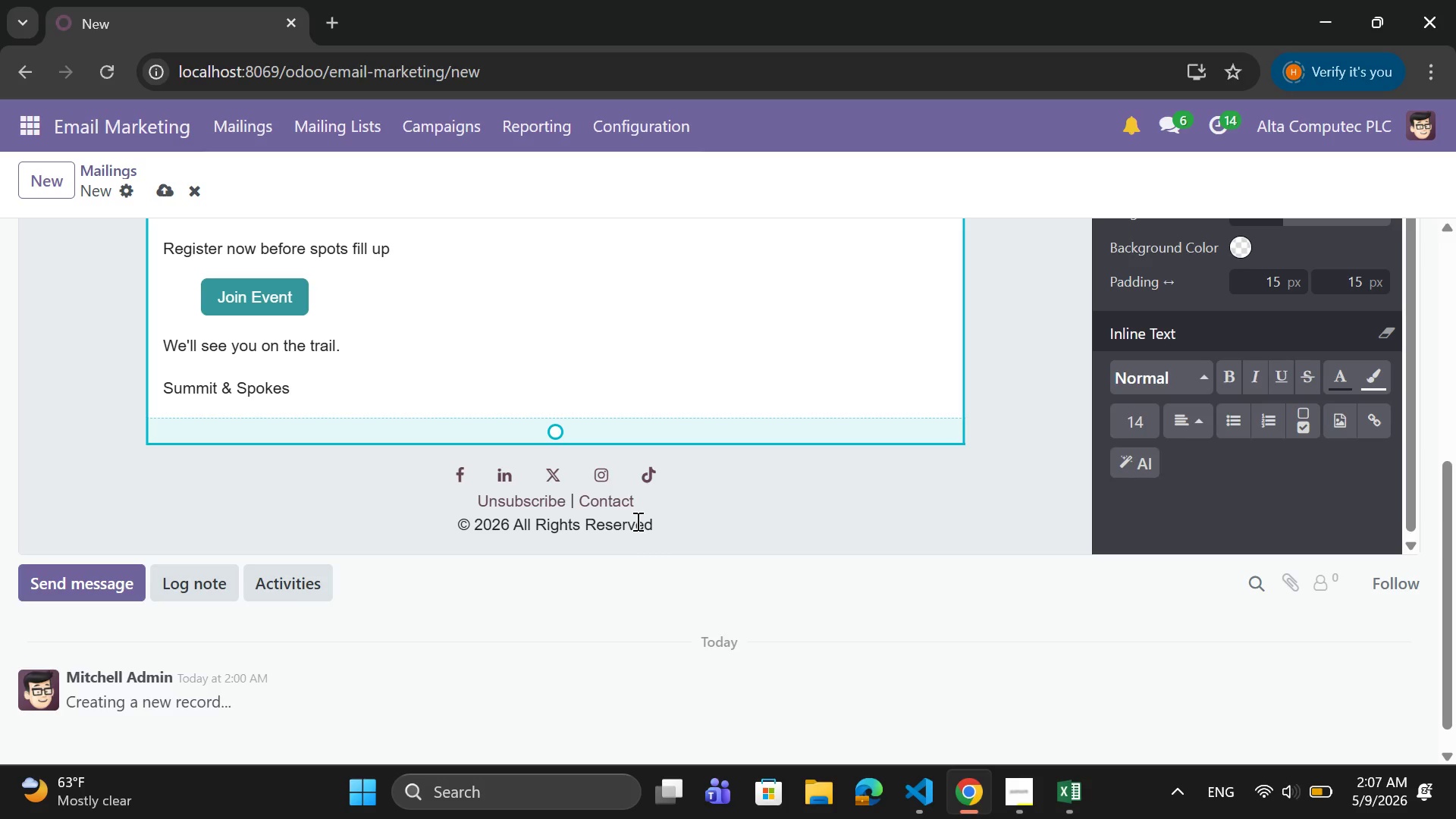 
left_click_drag(start_coordinate=[563, 503], to_coordinate=[479, 502])
 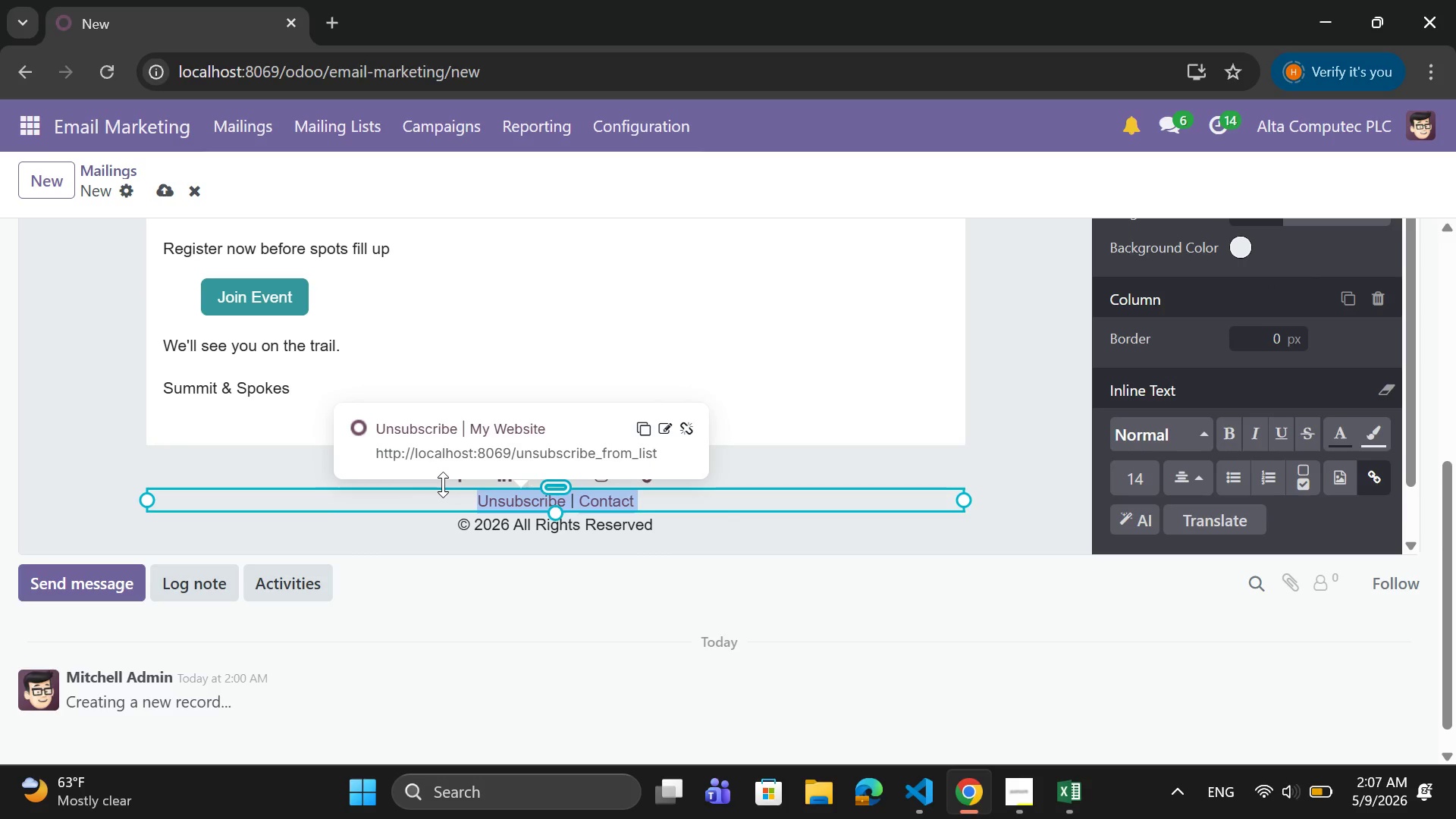 
key(CapsLock)
 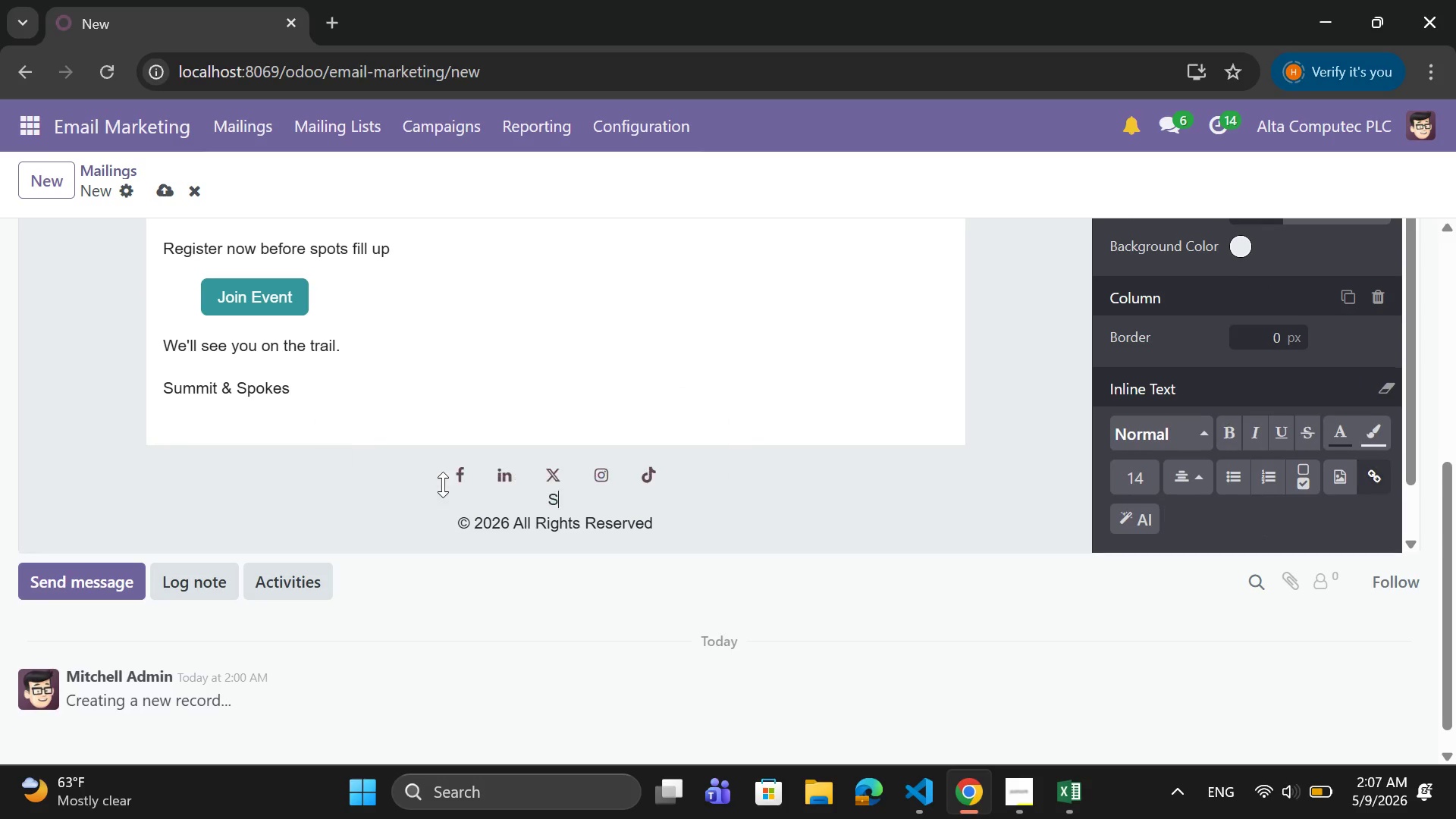 
key(S)
 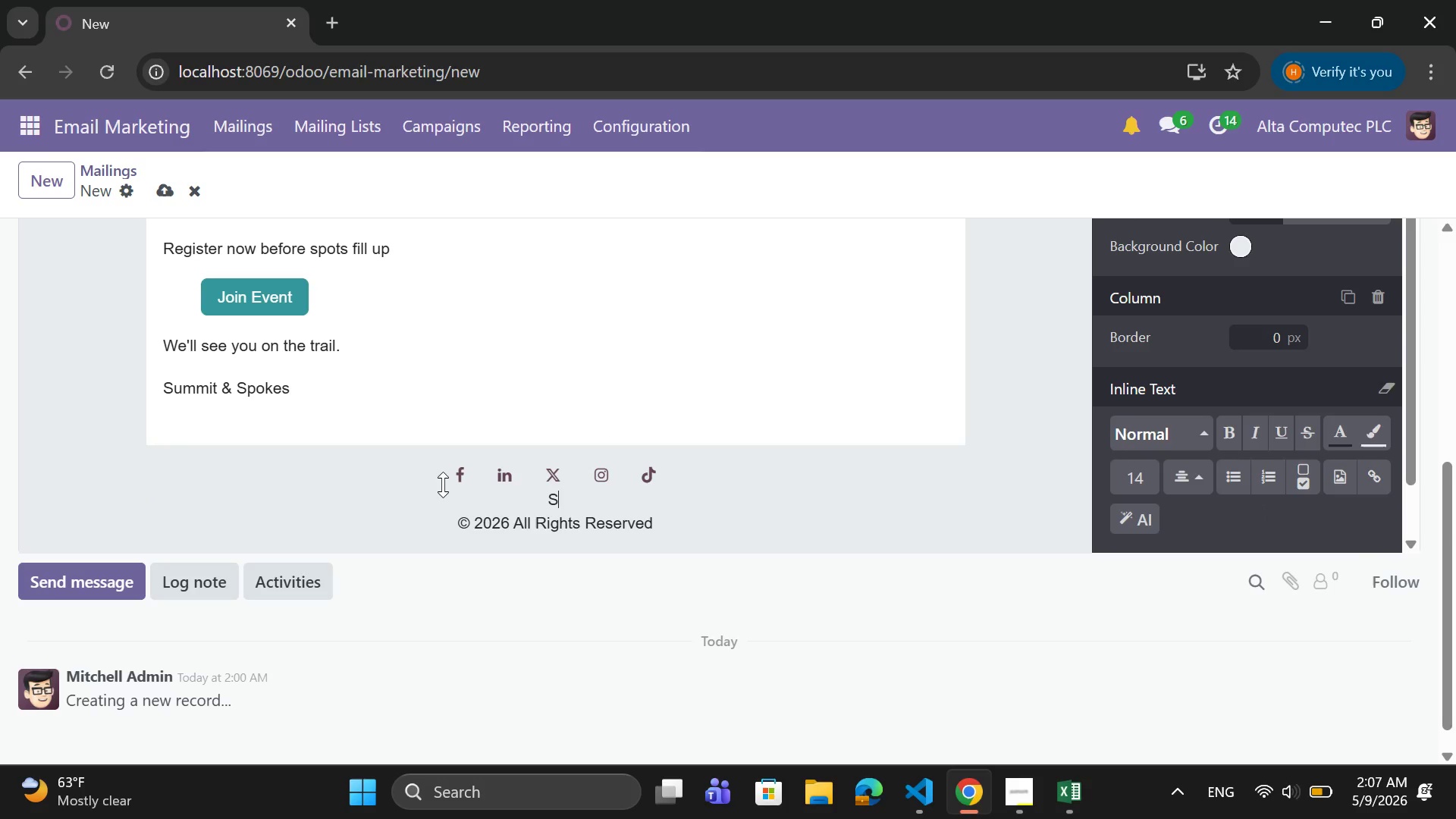 
key(CapsLock)
 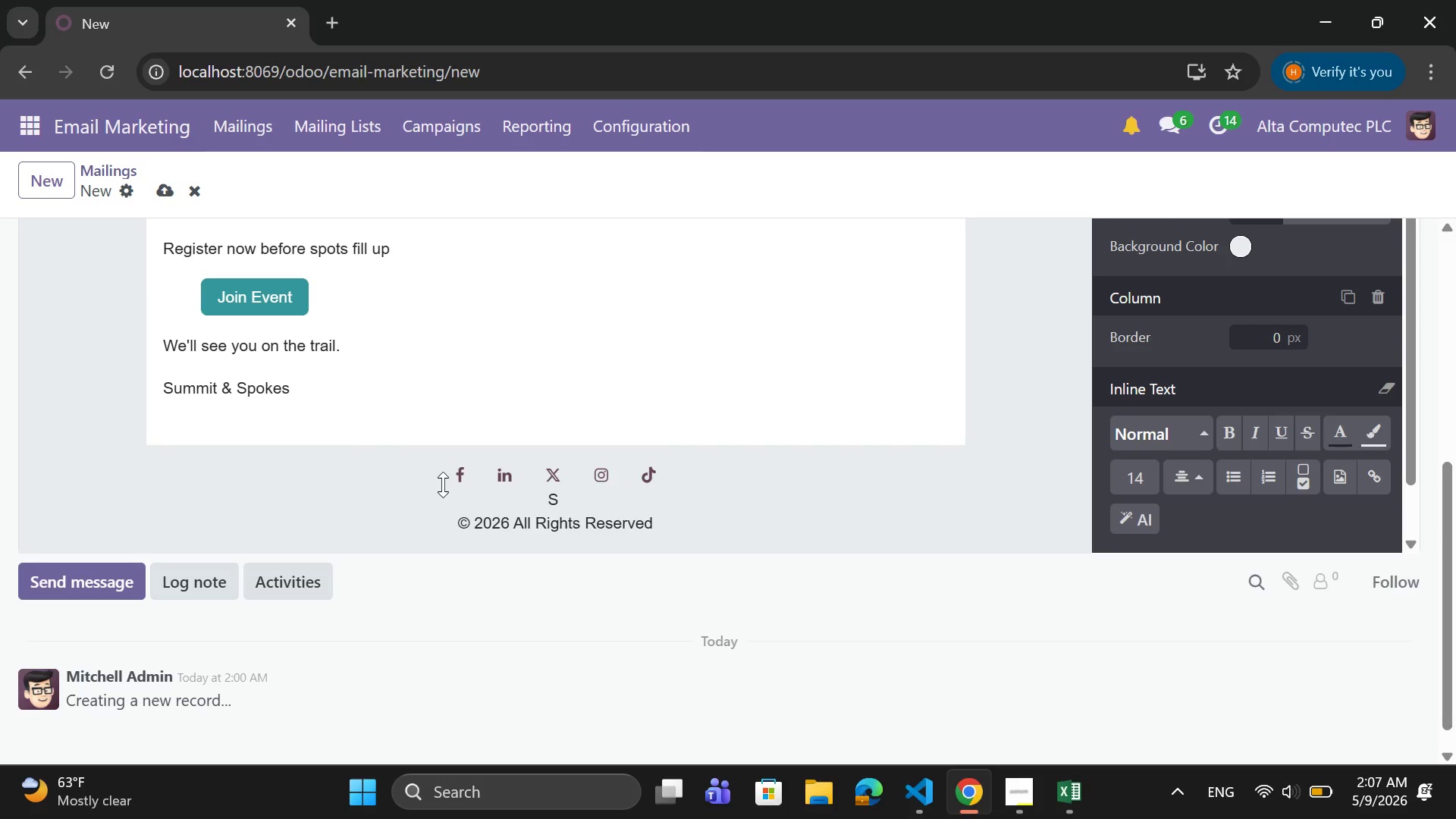 
key(Control+Z)
 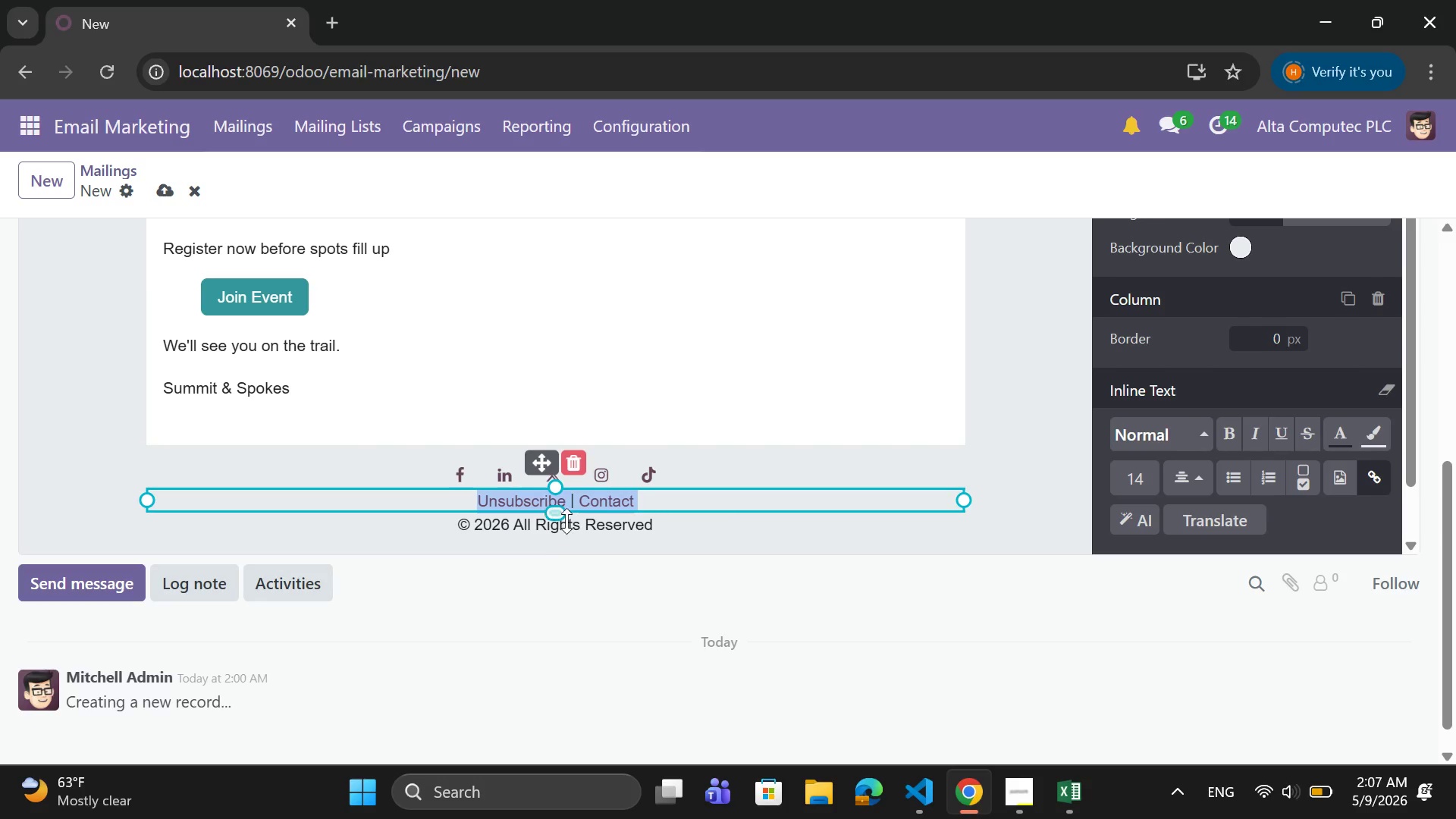 
left_click([566, 506])
 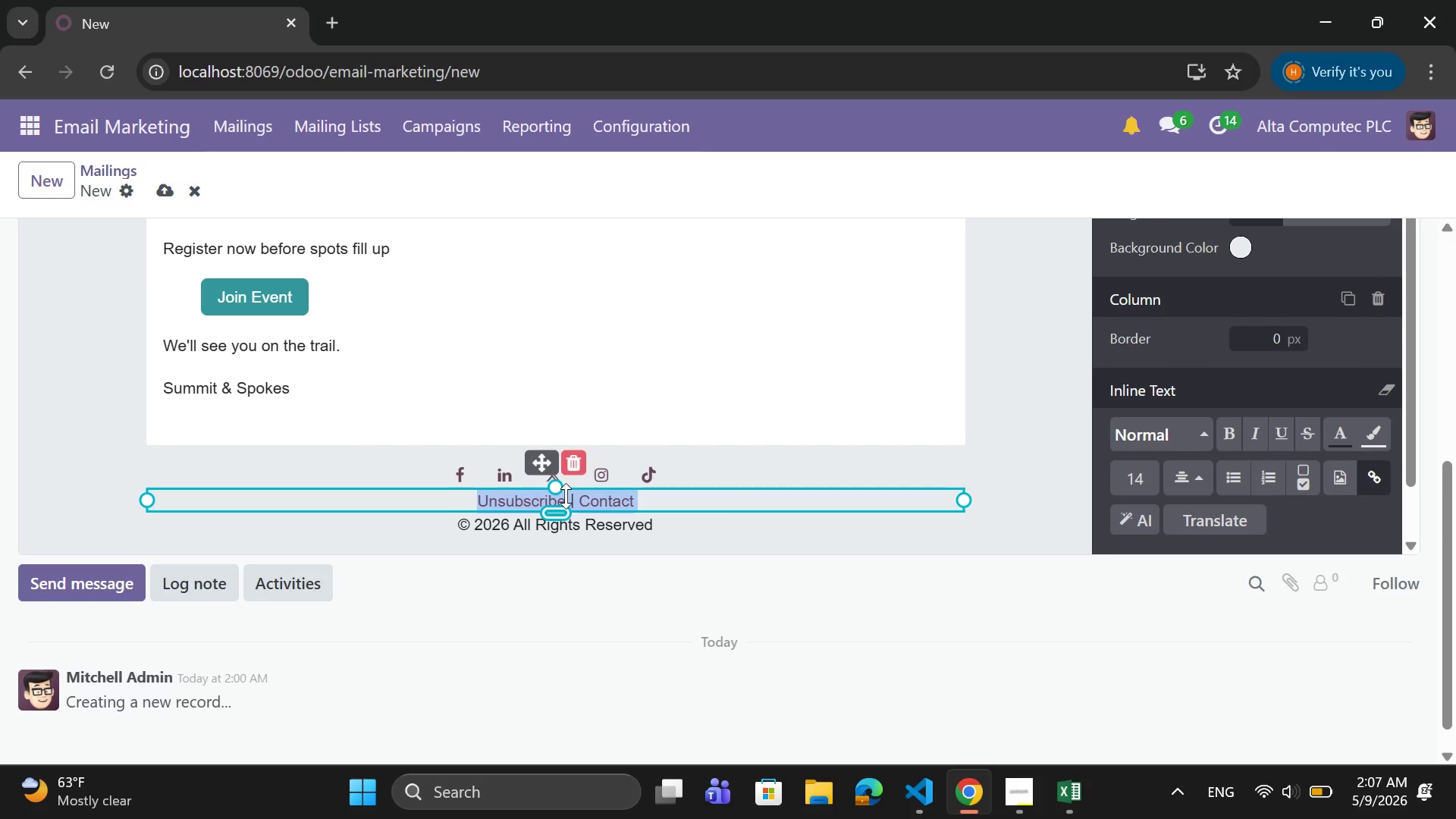 
left_click([566, 496])
 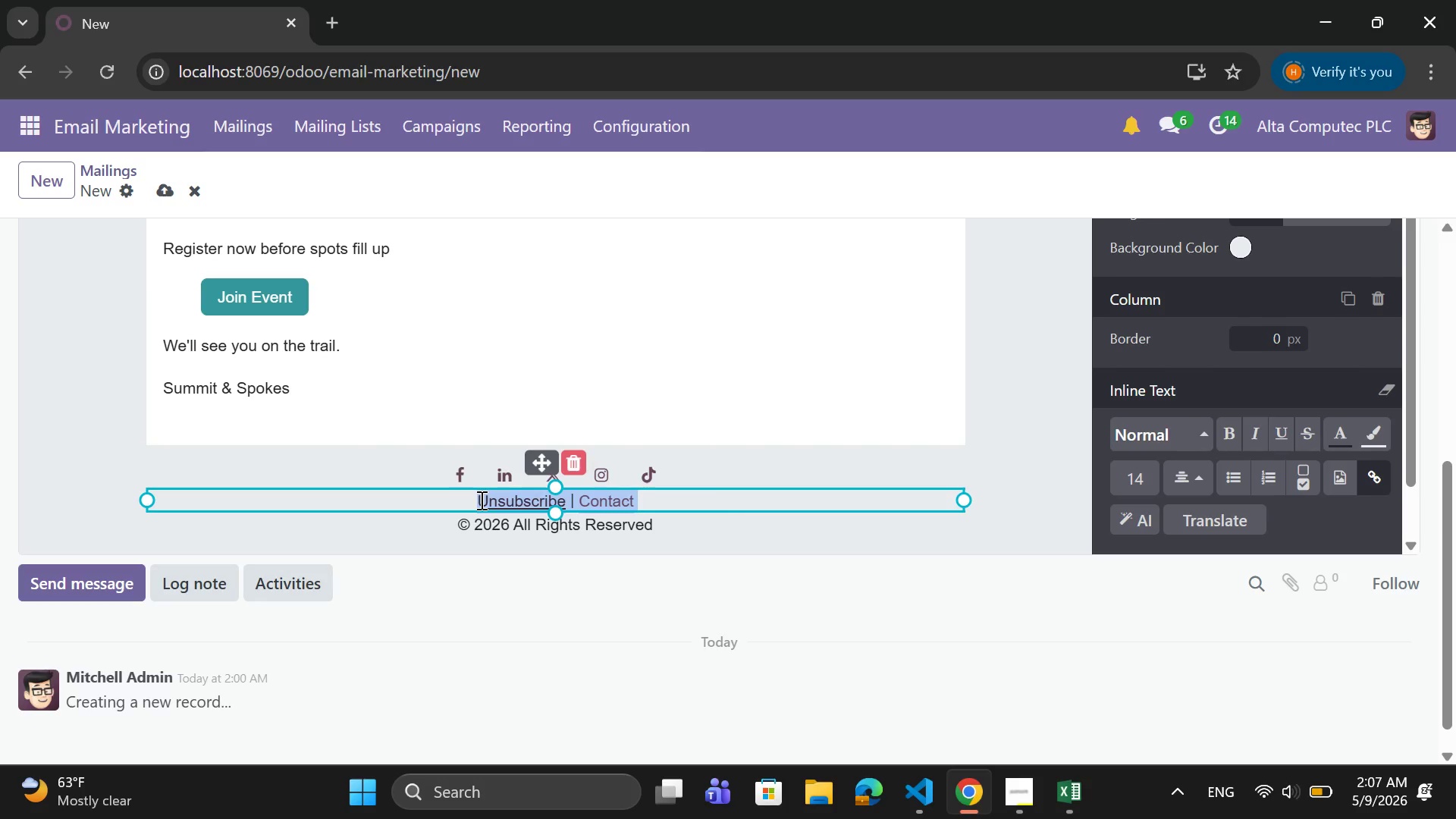 
left_click([480, 500])
 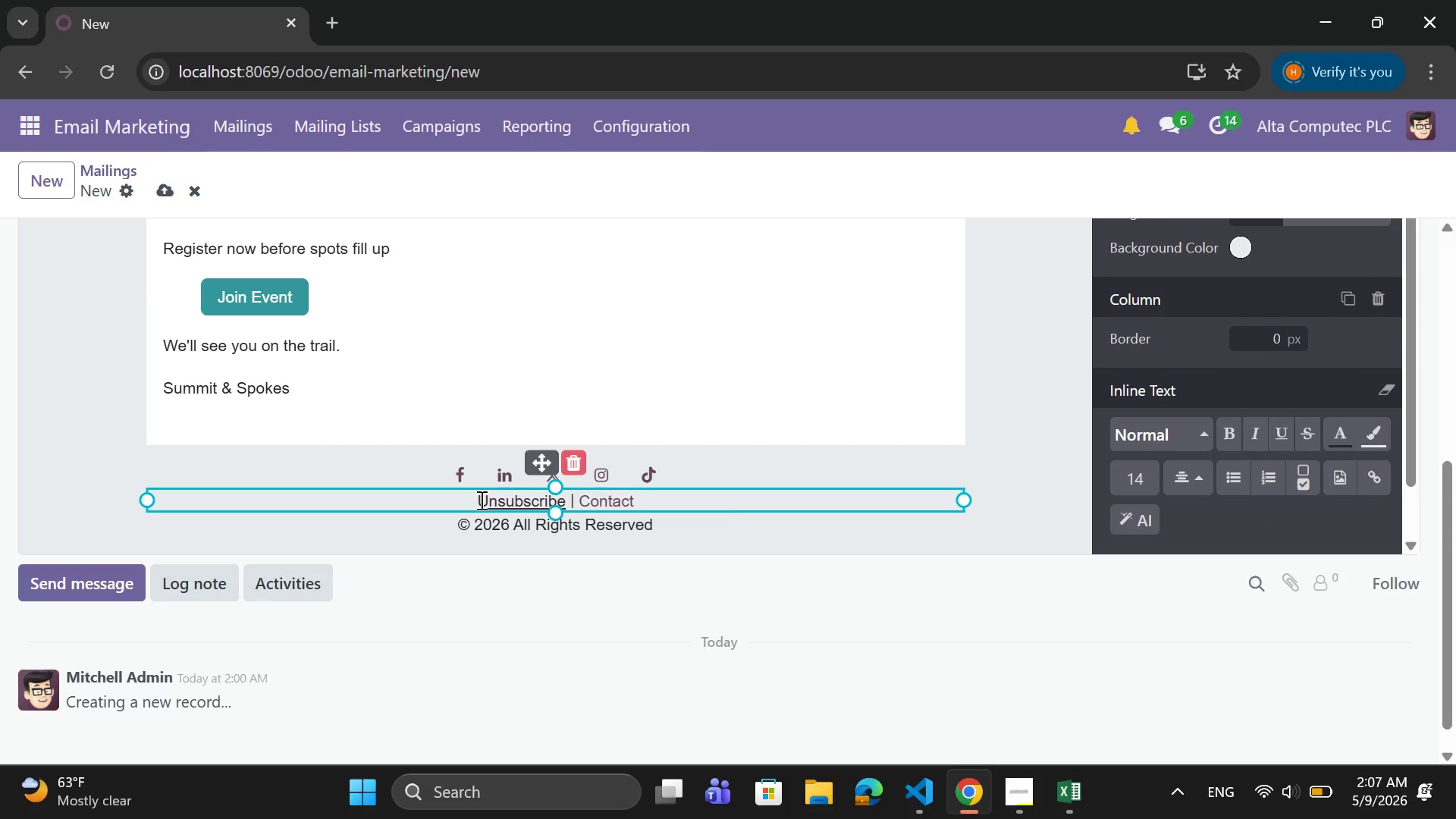 
left_click_drag(start_coordinate=[480, 500], to_coordinate=[567, 500])
 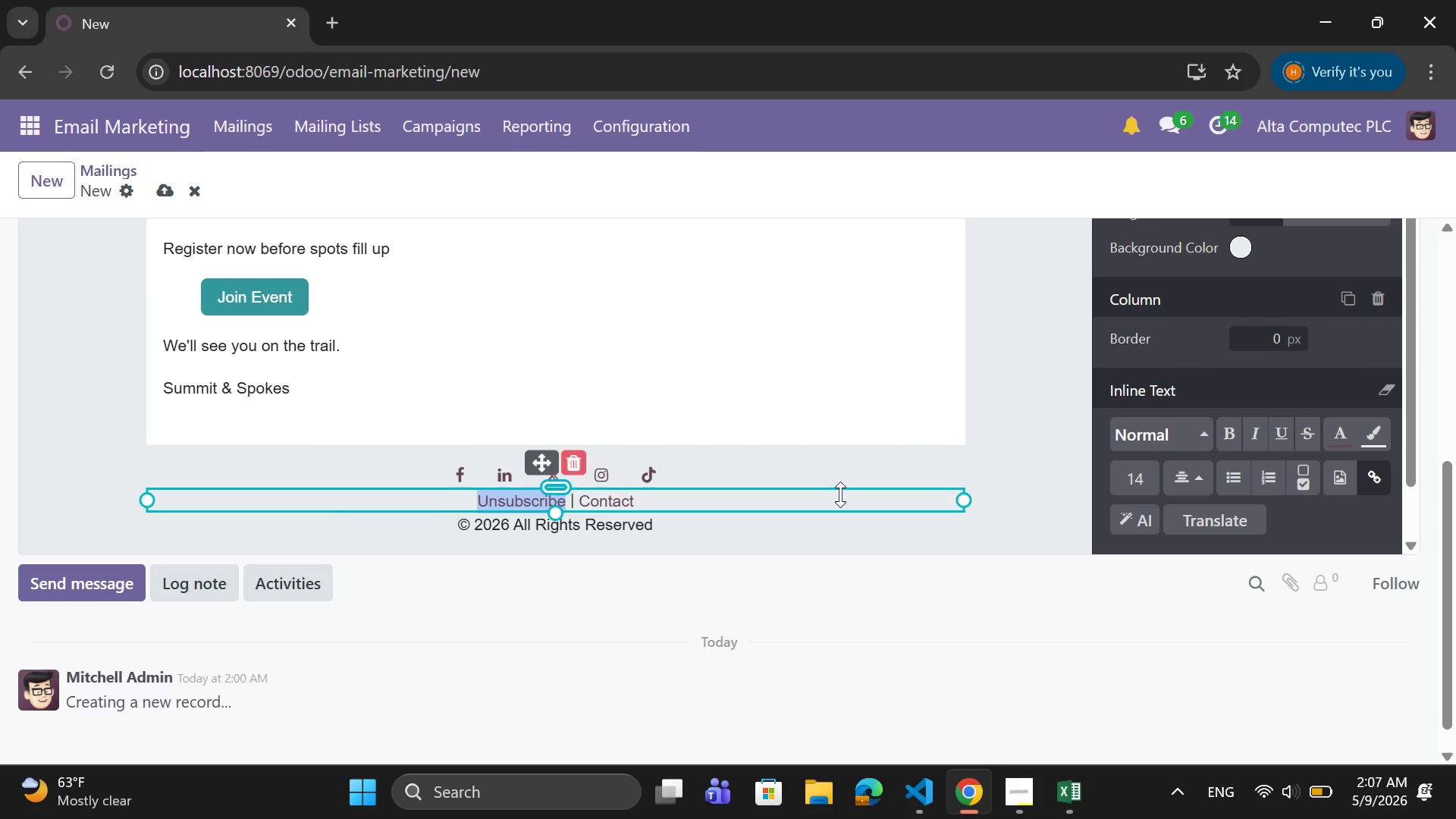 
type(Summit 7)
key(Backspace)
type(& Spokes)
key(Backspace)
key(Backspace)
key(Backspace)
key(Backspace)
key(Backspace)
key(Backspace)
type(sPOKES aDVENTURE )
 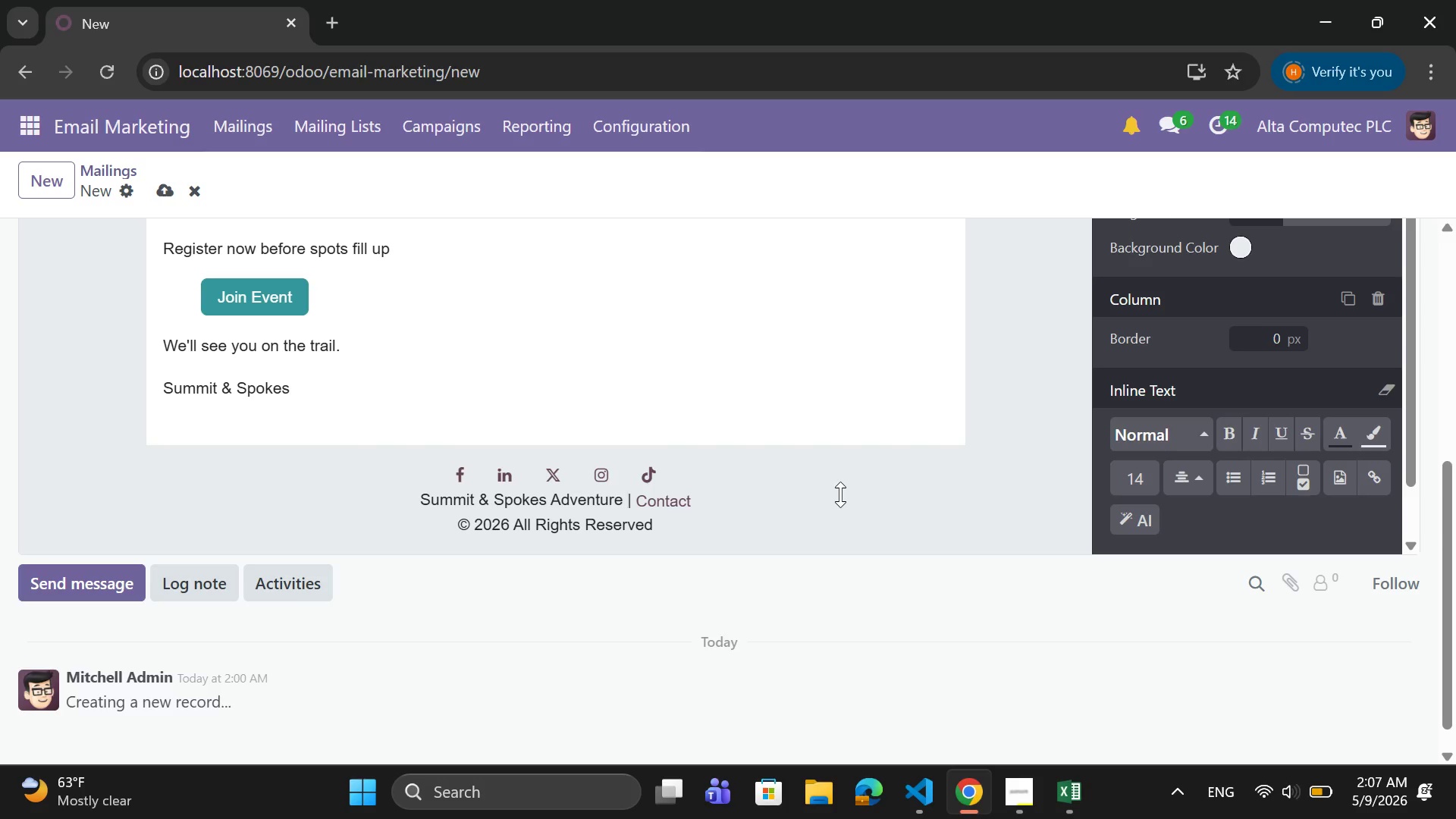 
hold_key(key=CapsLock, duration=0.53)
 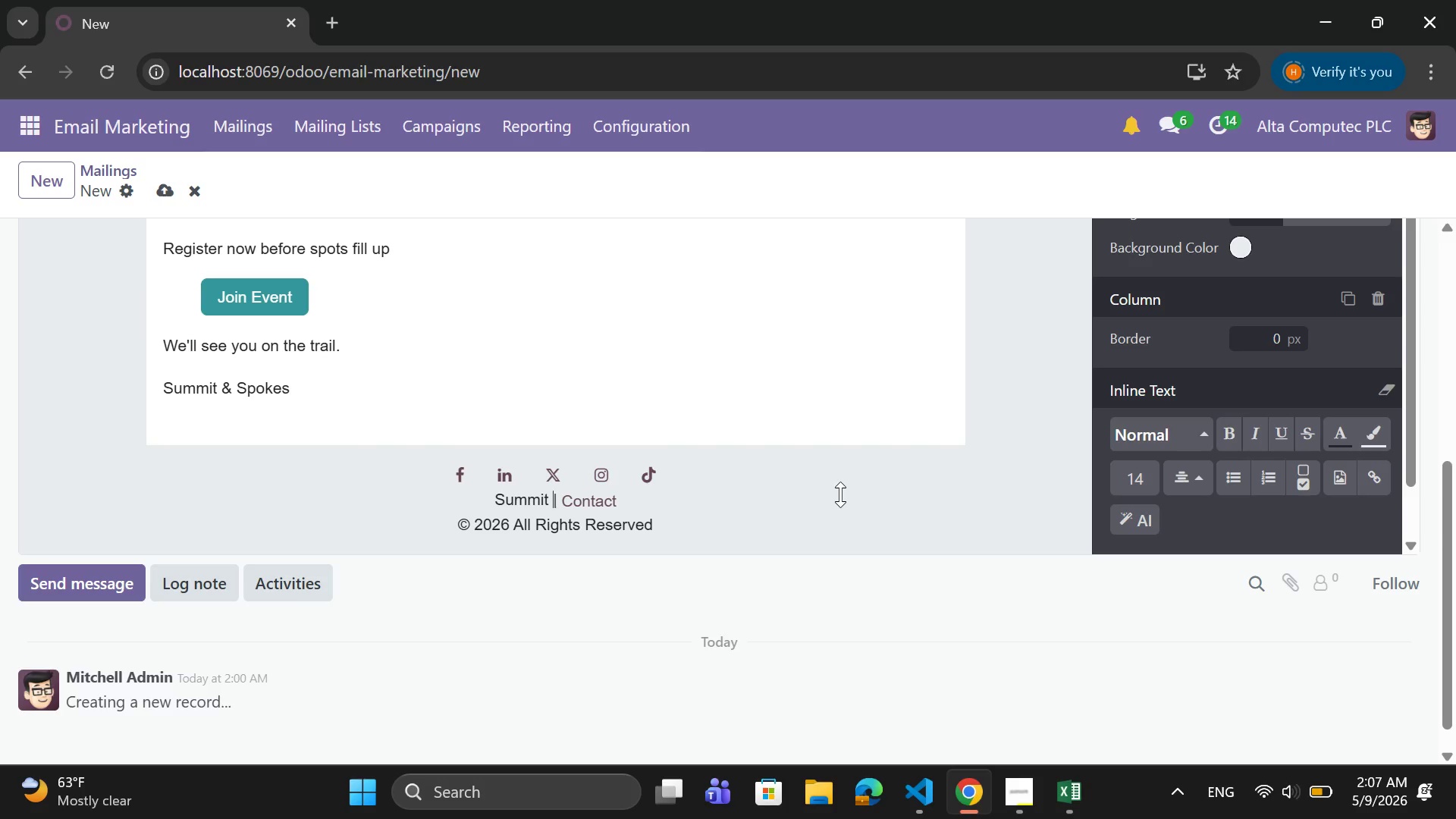 
wait(18.91)
 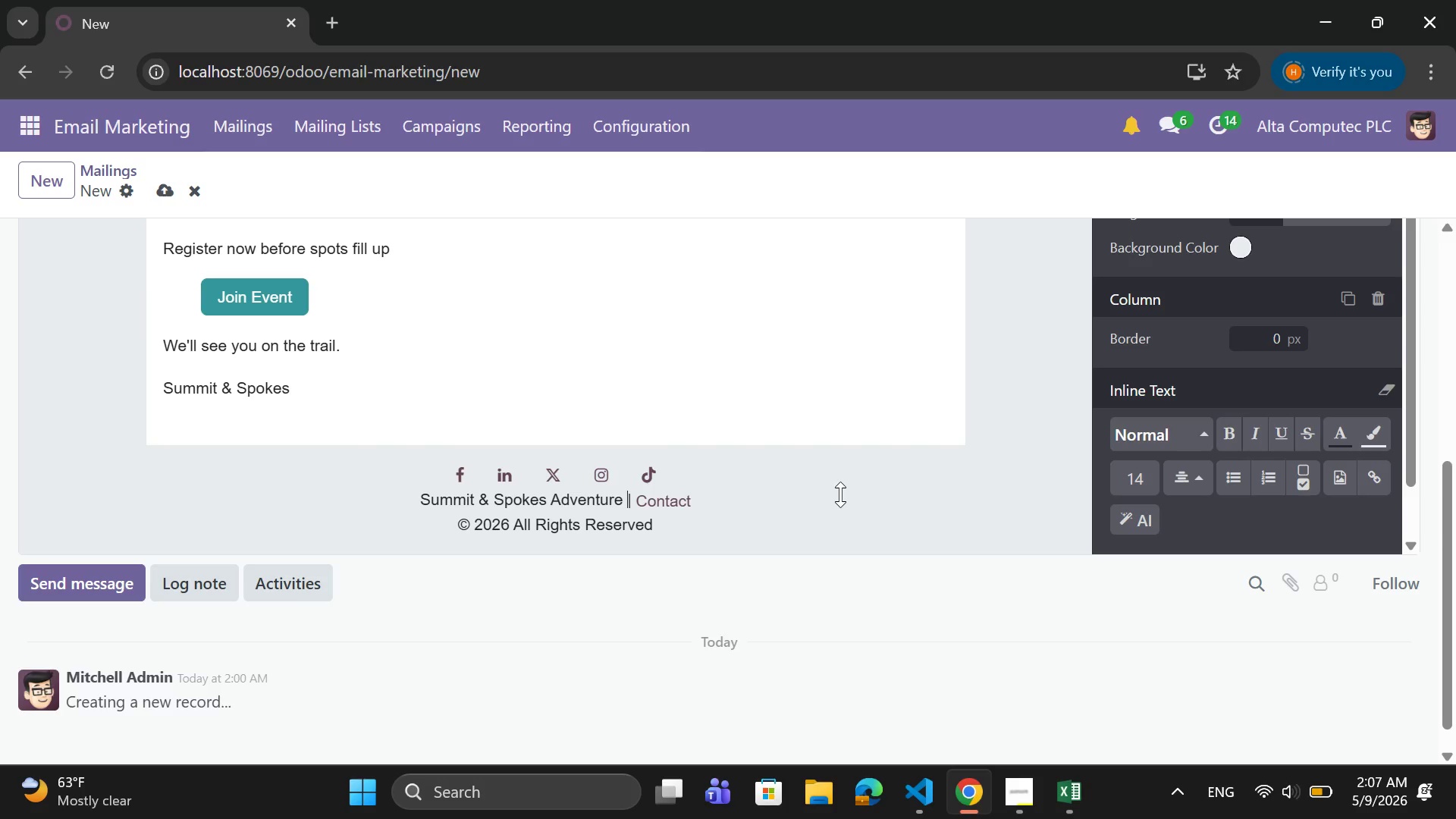 
type(Hub)
 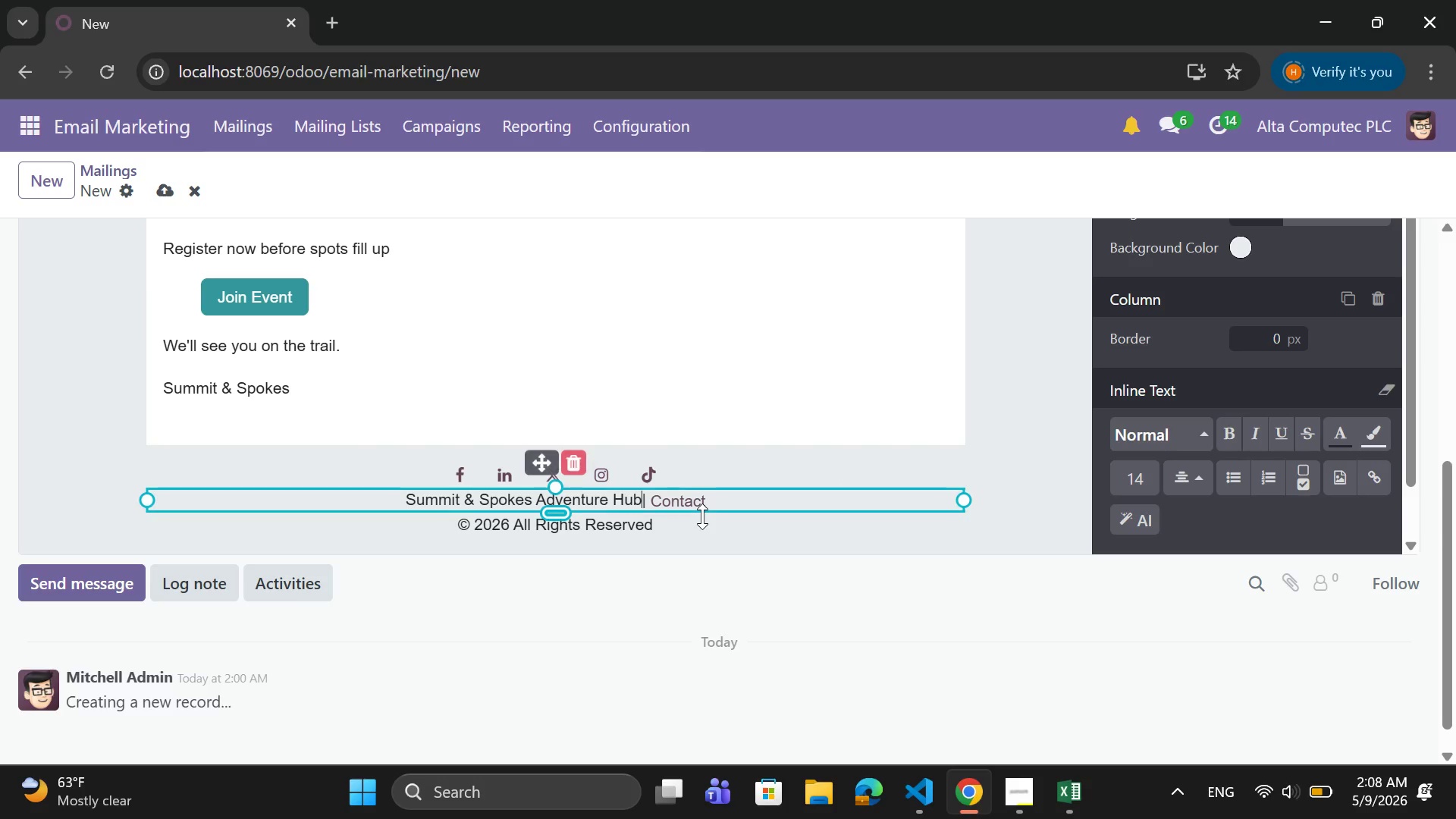 
left_click([772, 543])
 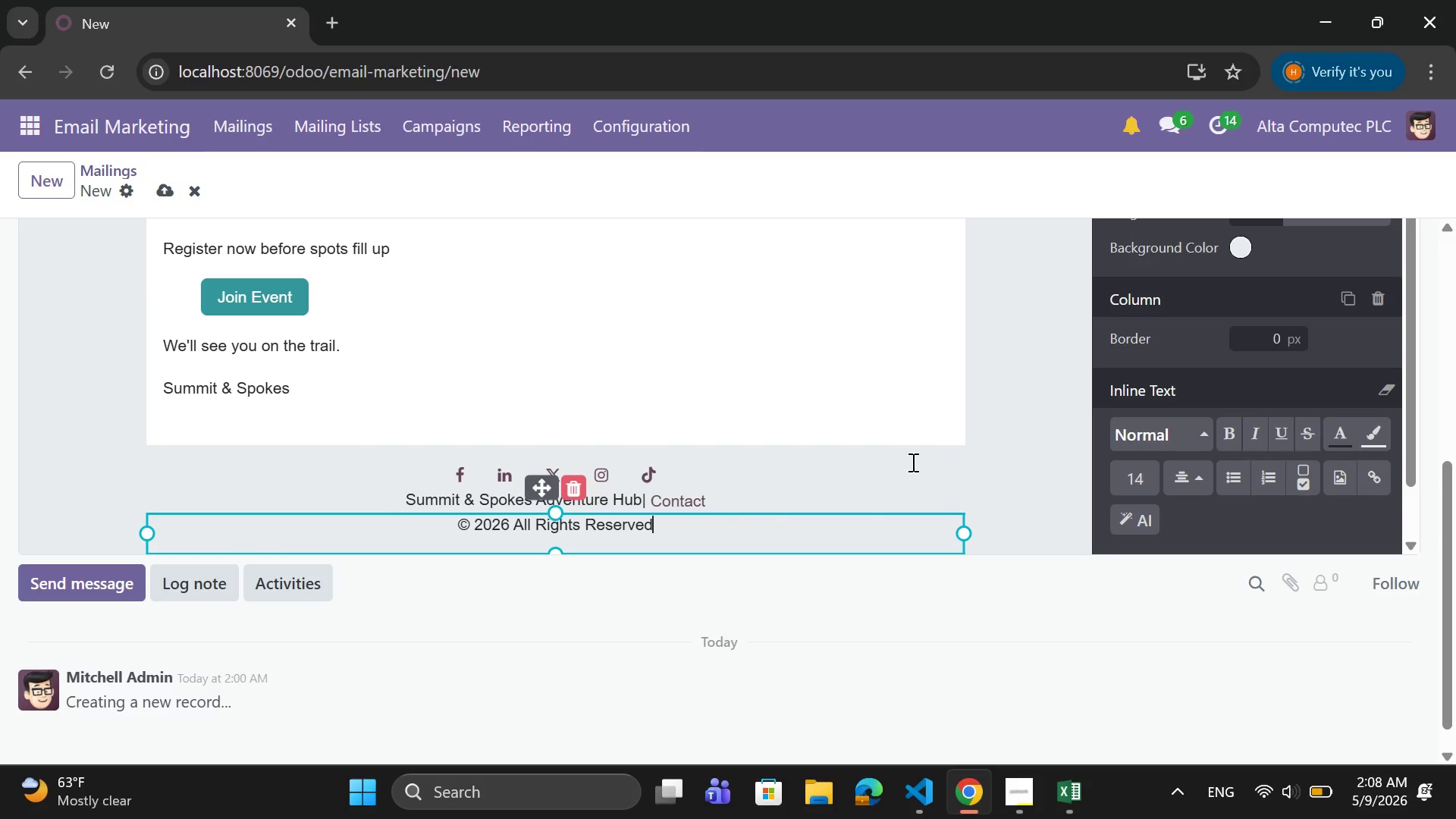 
left_click([927, 448])
 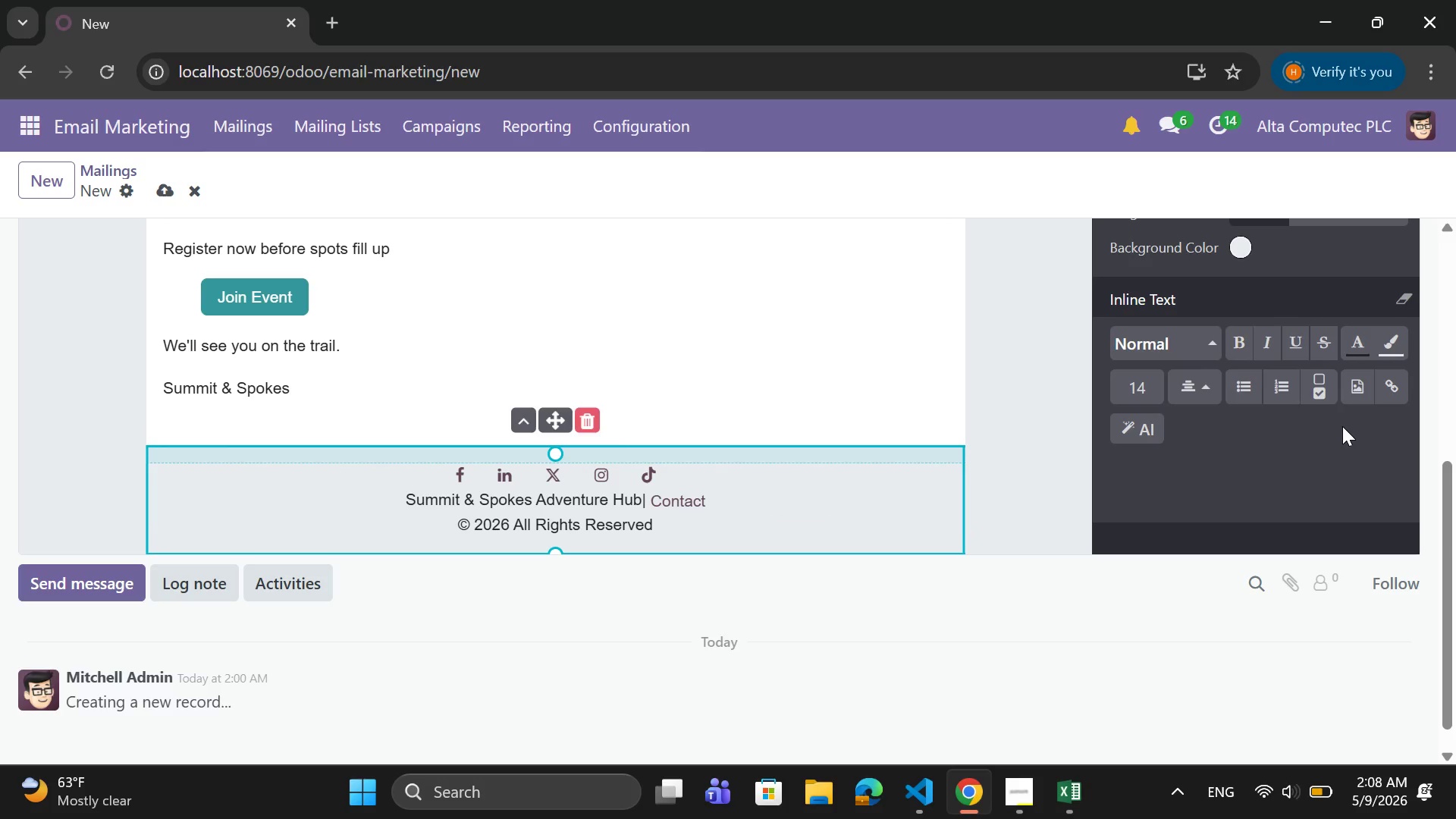 
scroll: coordinate [1342, 426], scroll_direction: none, amount: 0.0
 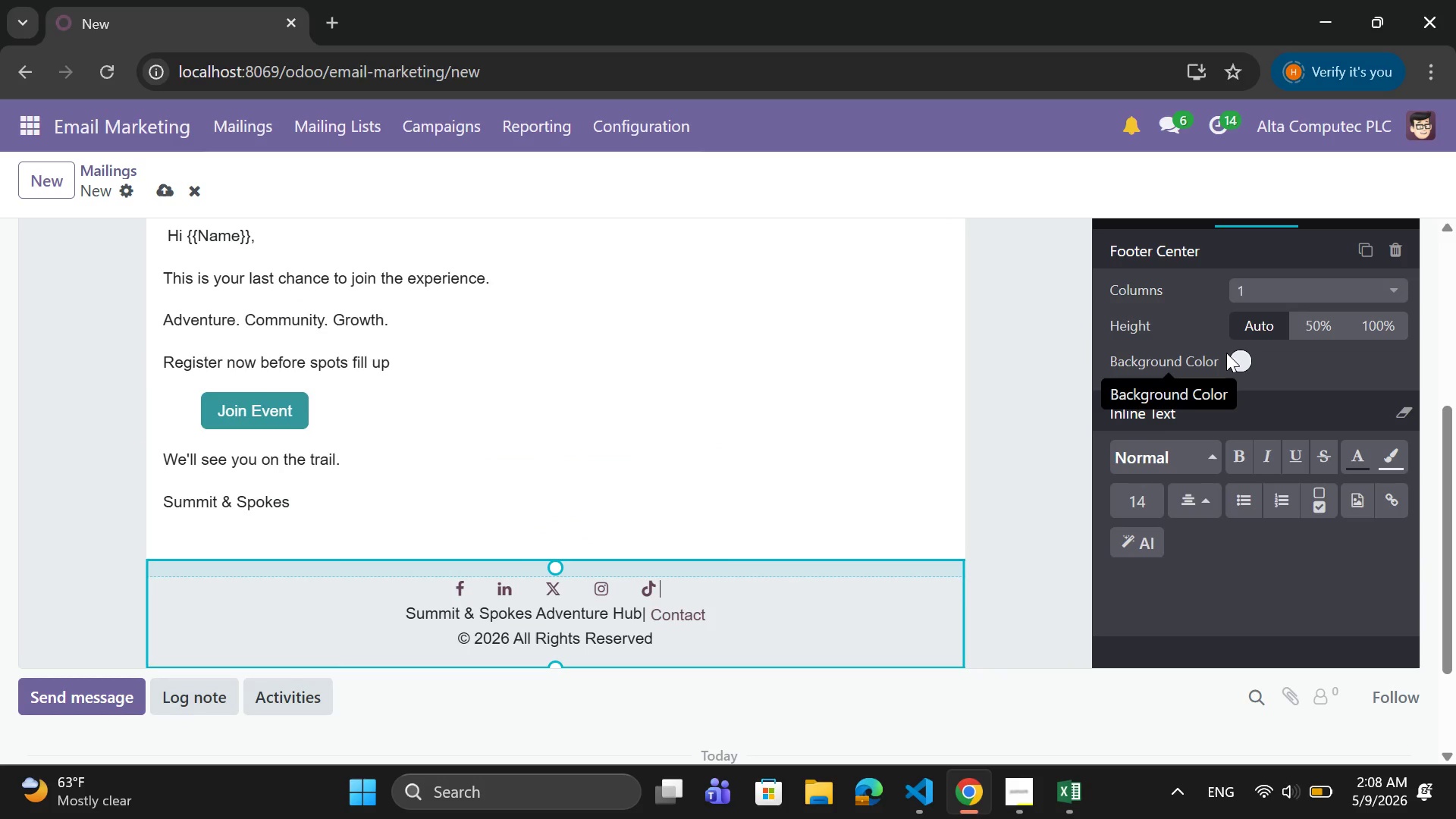 
left_click([1232, 353])
 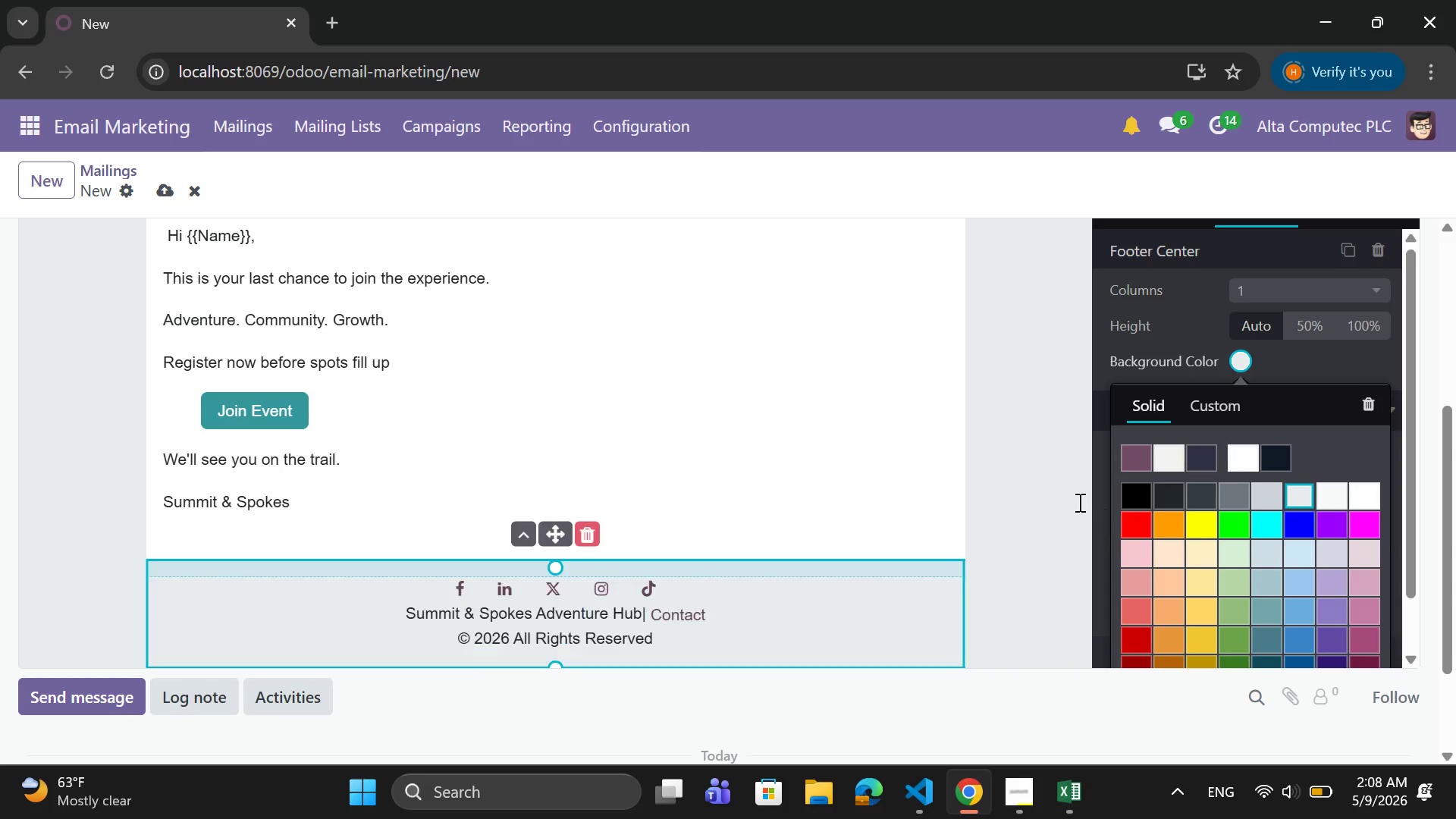 
scroll: coordinate [922, 475], scroll_direction: none, amount: 0.0
 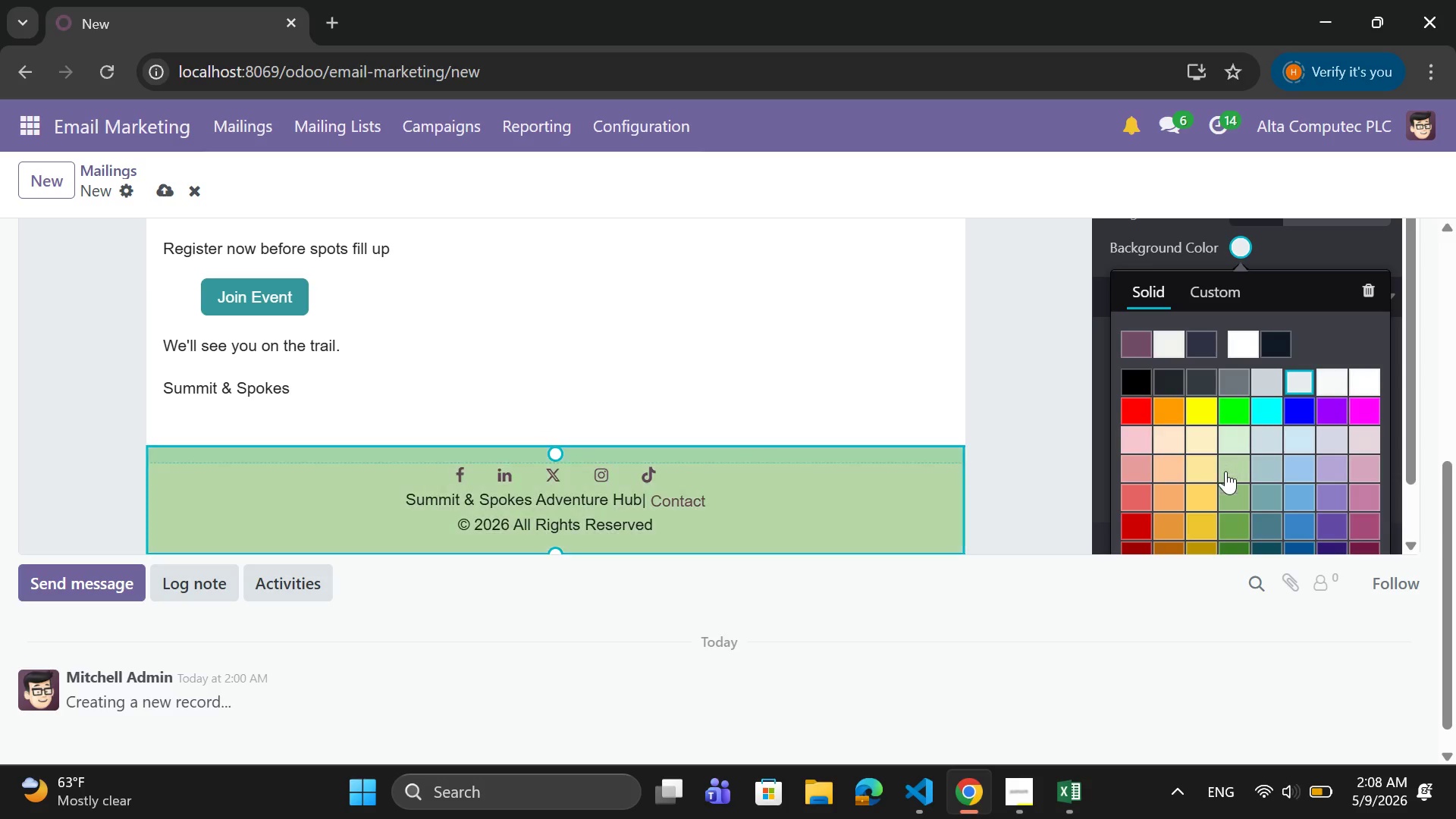 
scroll: coordinate [1225, 472], scroll_direction: down, amount: 1.0
 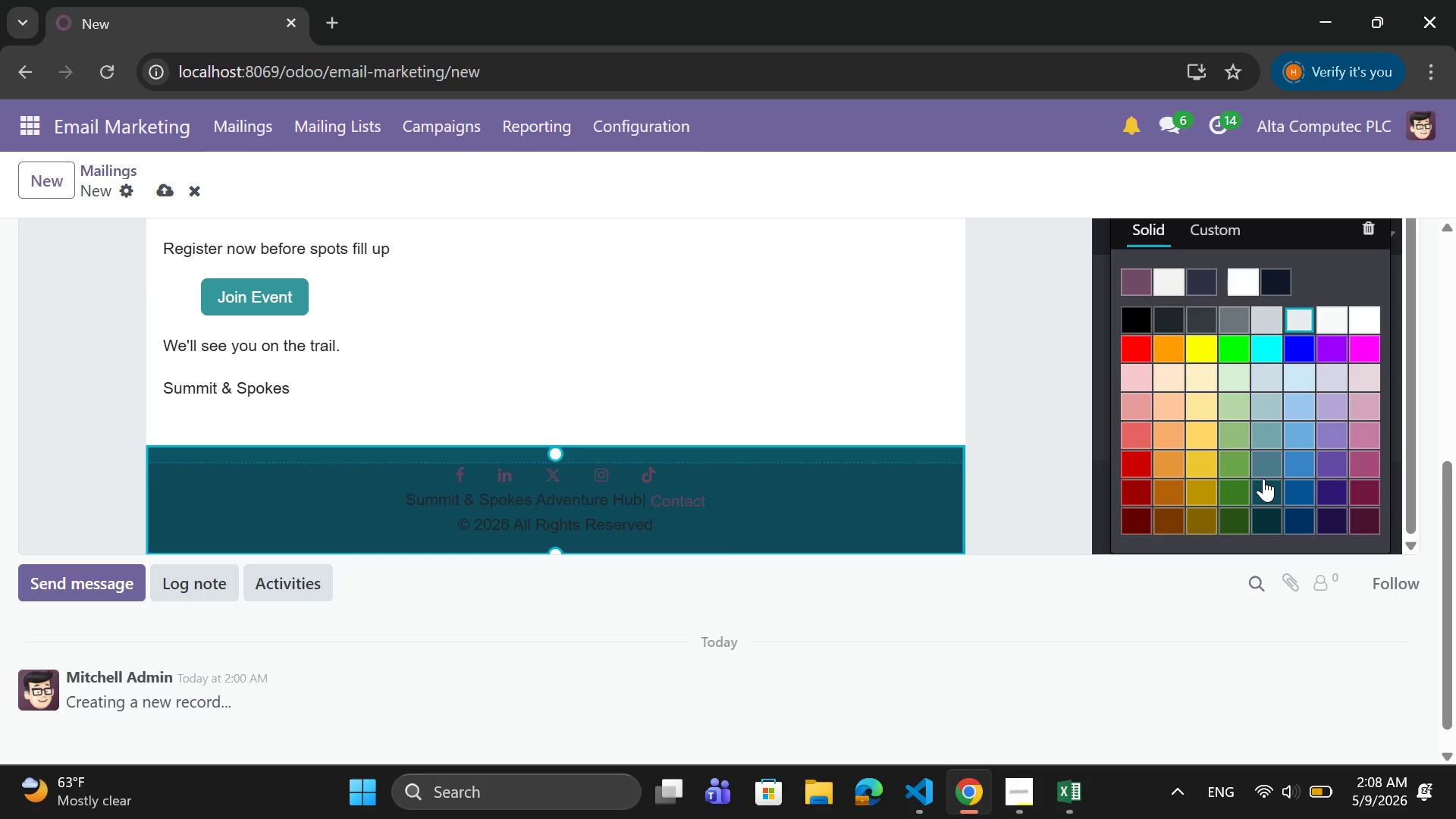 
wait(37.51)
 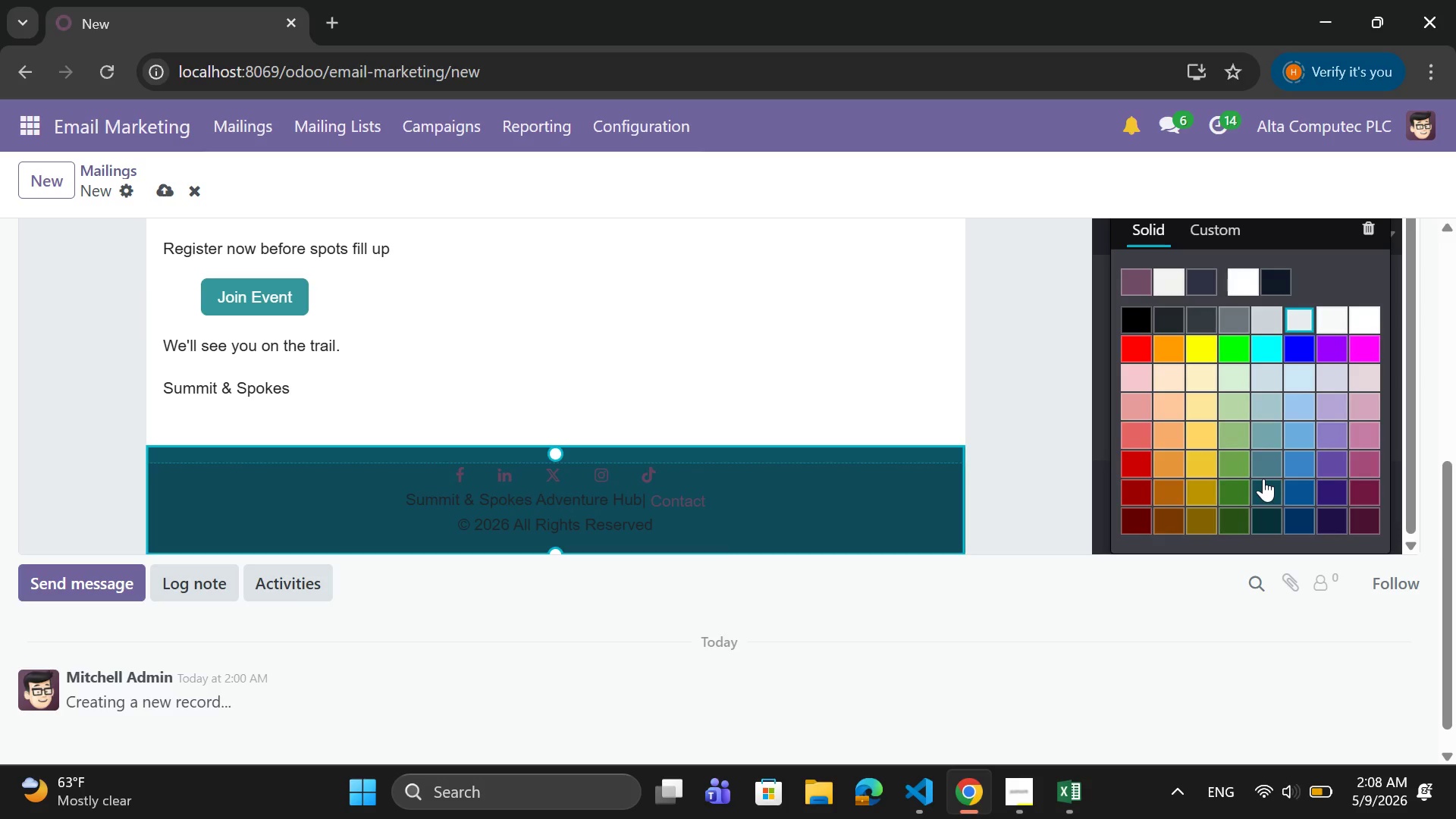 
left_click([1269, 435])
 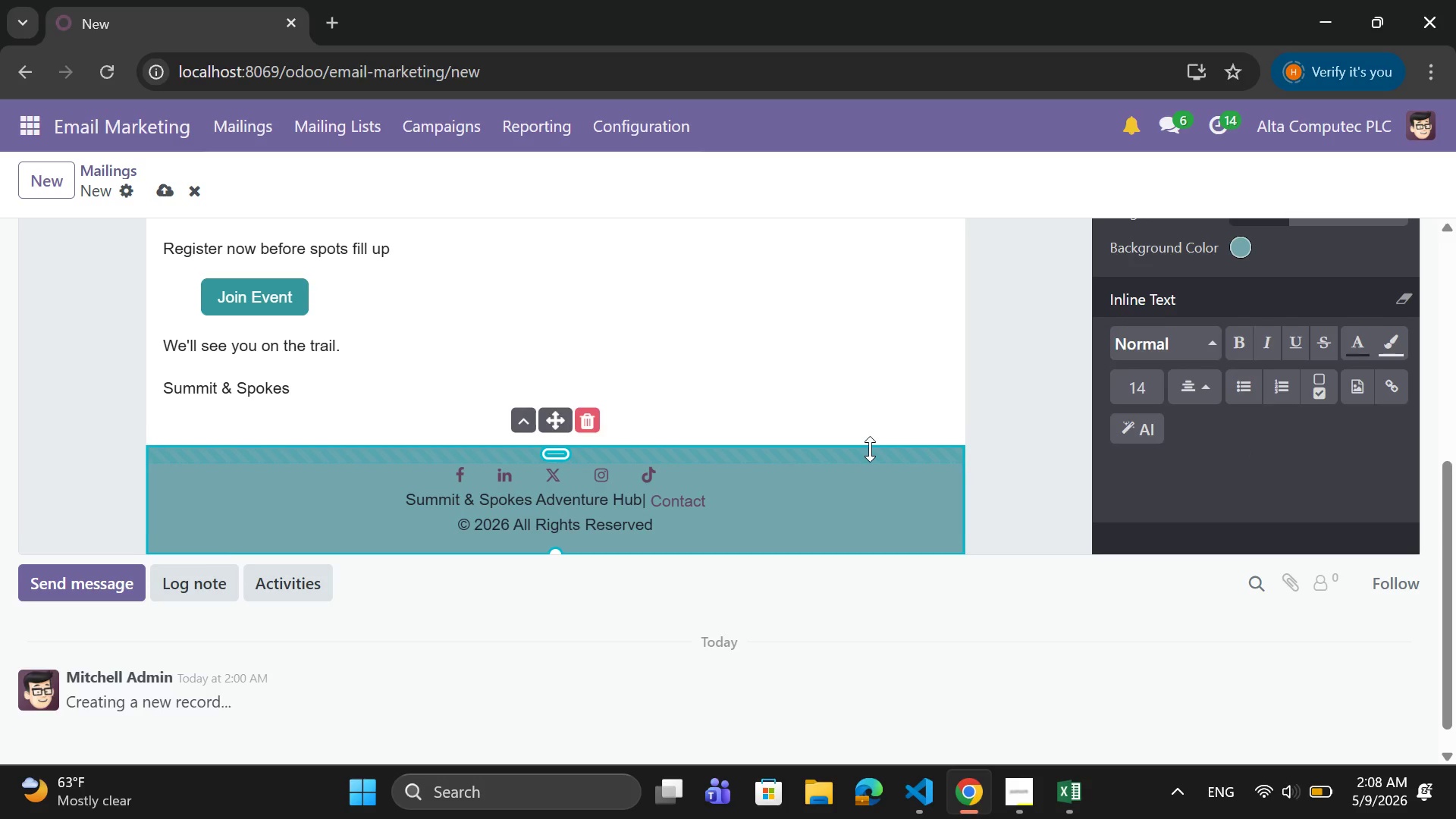 
scroll: coordinate [870, 448], scroll_direction: down, amount: 1.0
 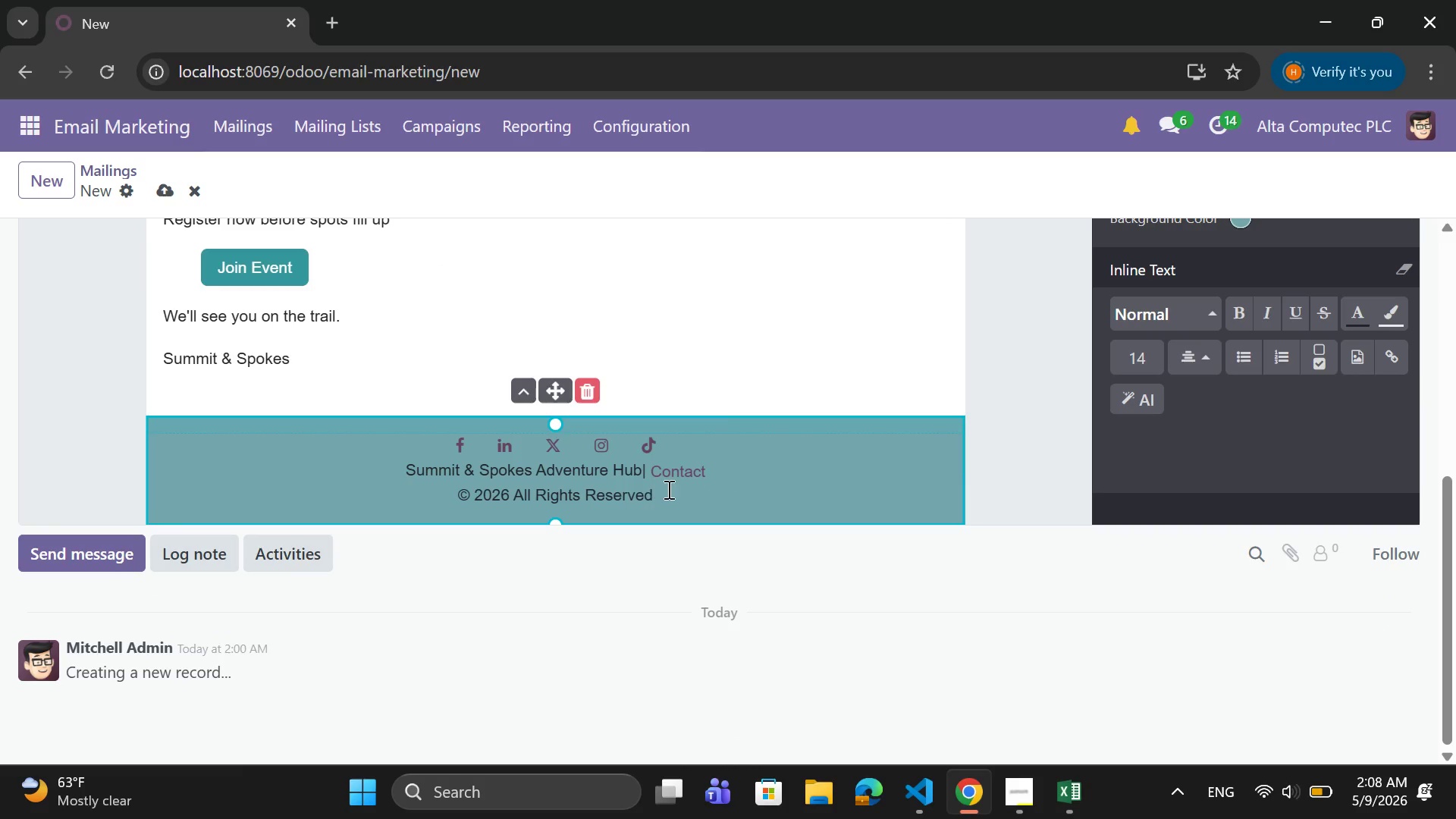 
left_click_drag(start_coordinate=[668, 489], to_coordinate=[435, 447])
 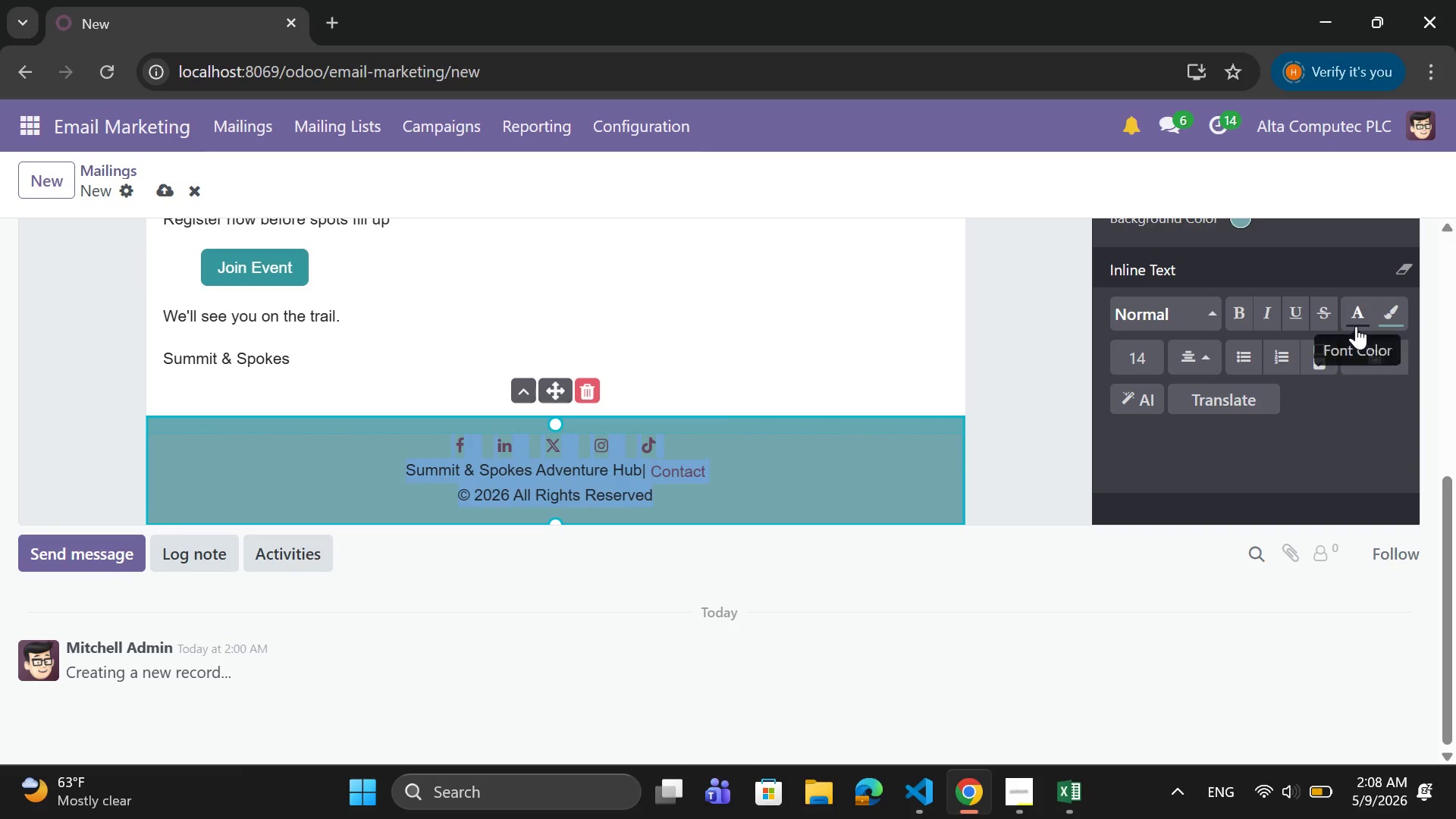 
left_click([1356, 326])
 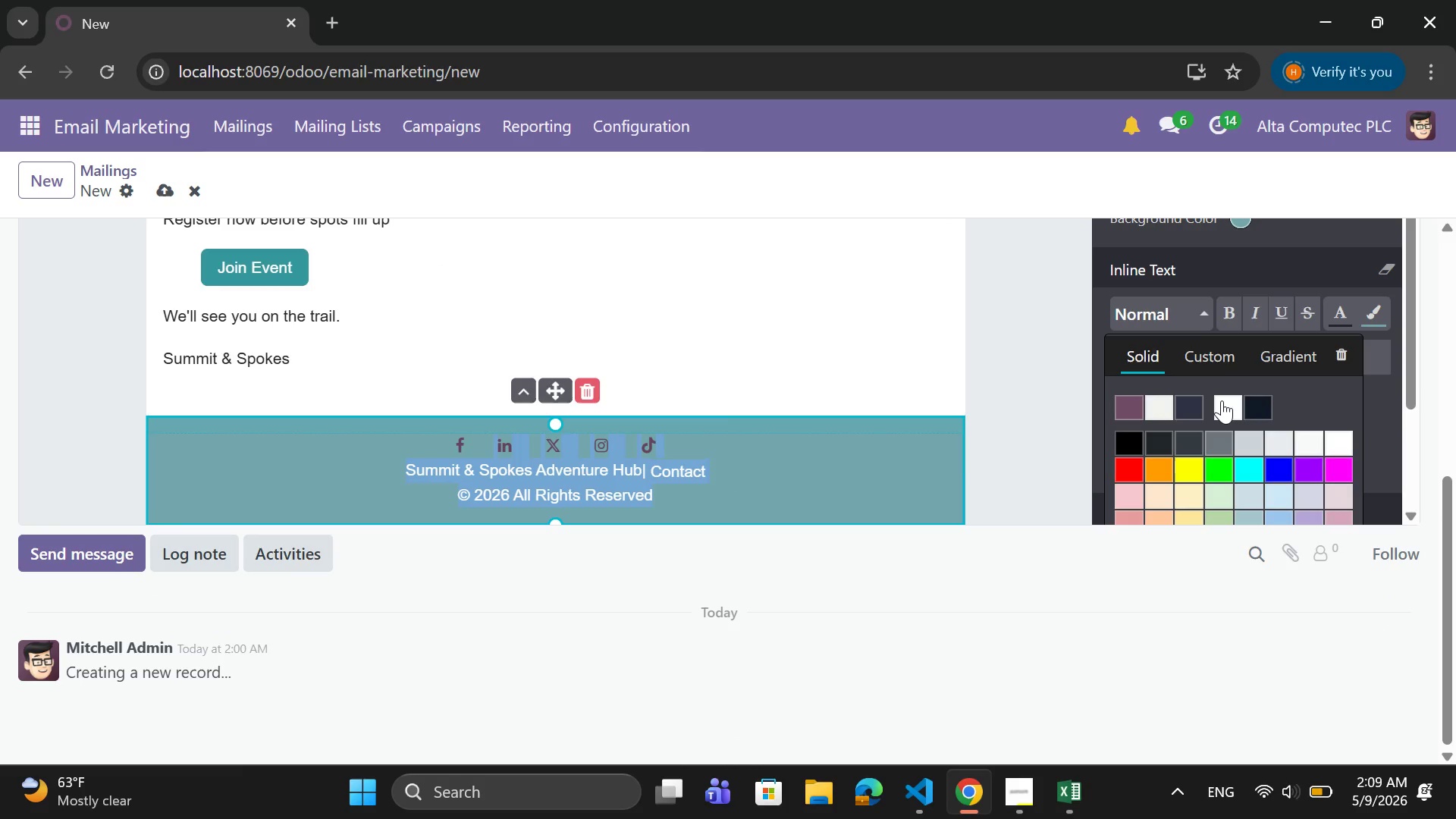 
left_click([1222, 400])
 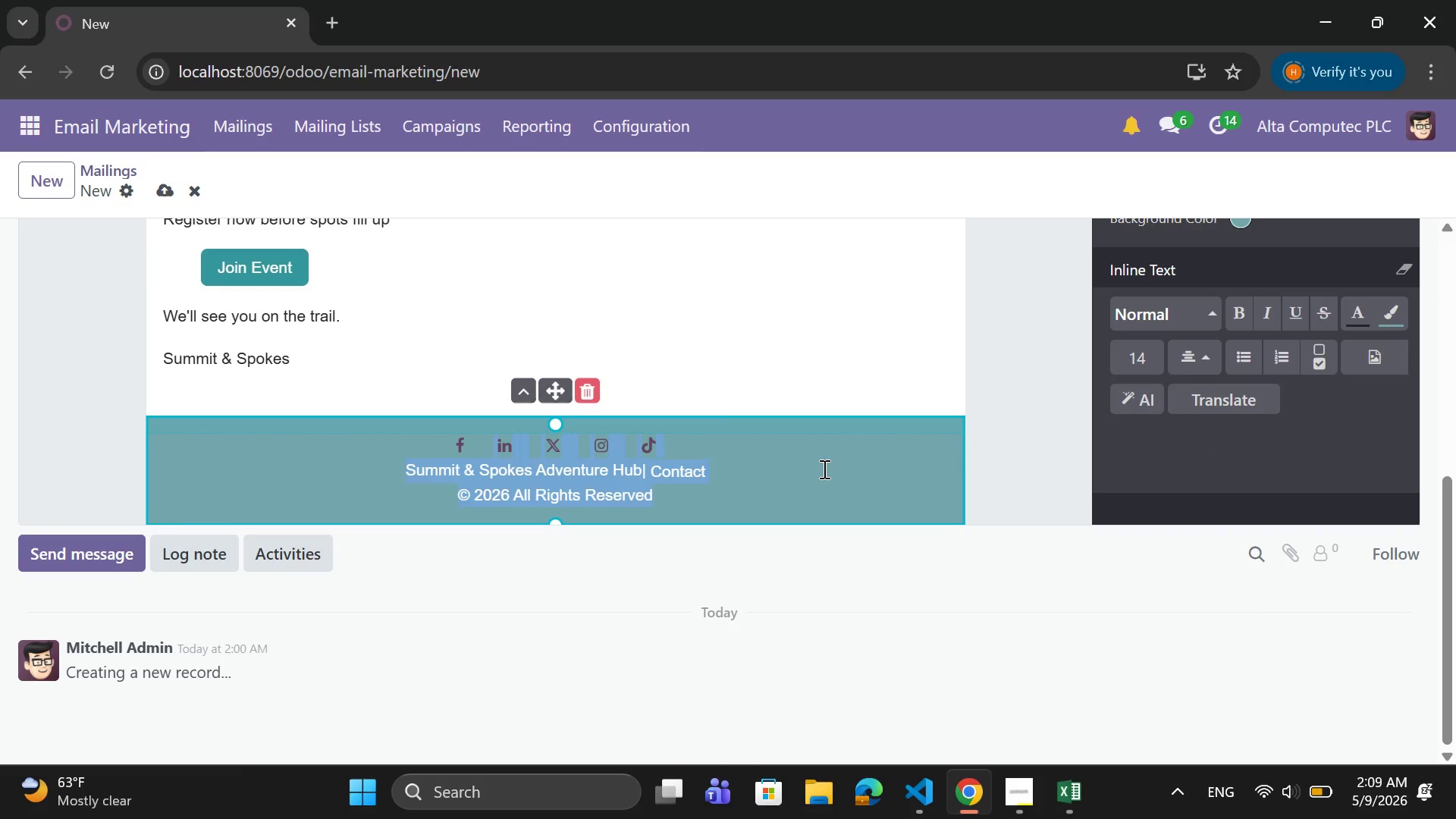 
left_click([823, 469])
 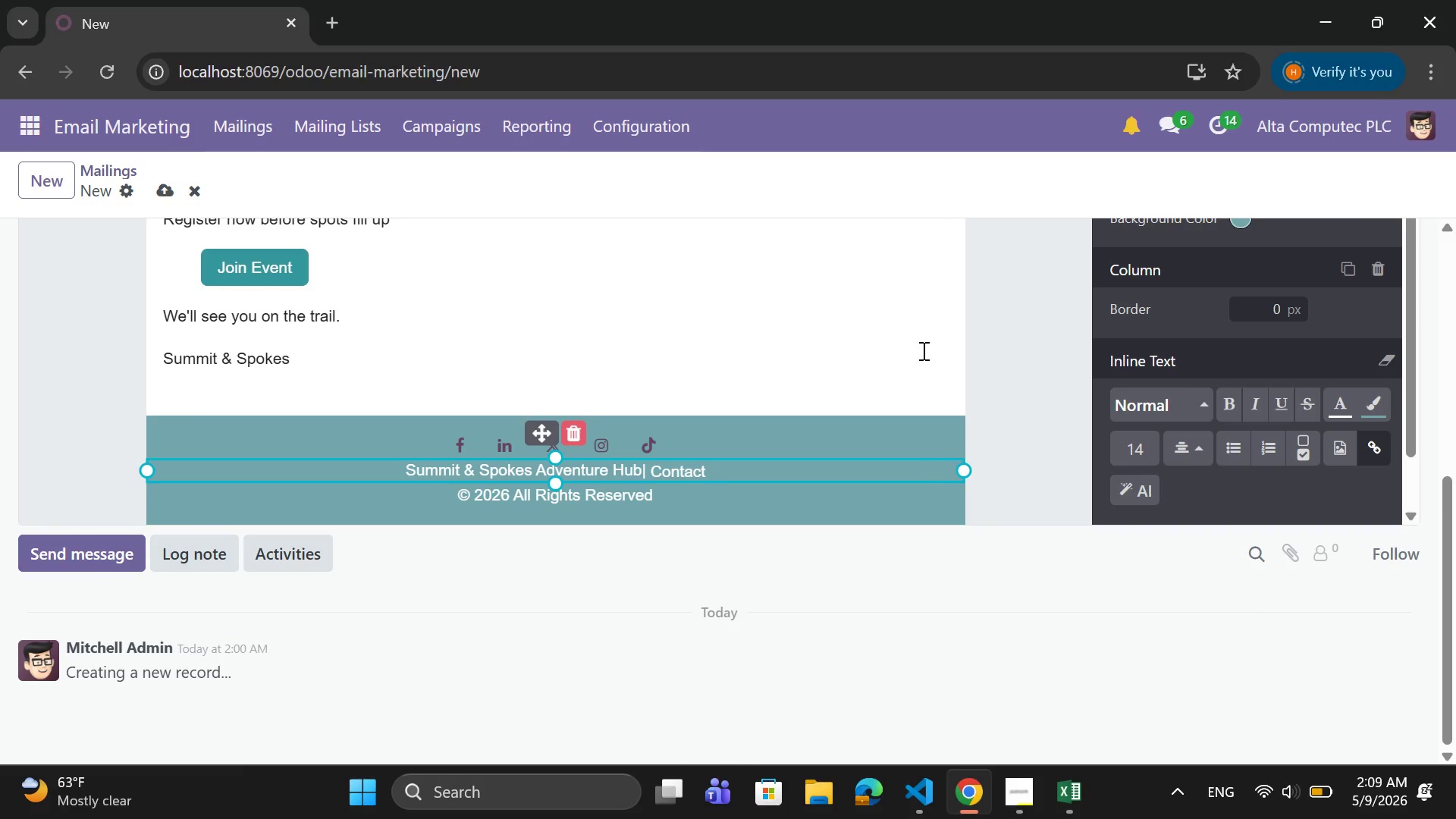 
left_click([922, 350])
 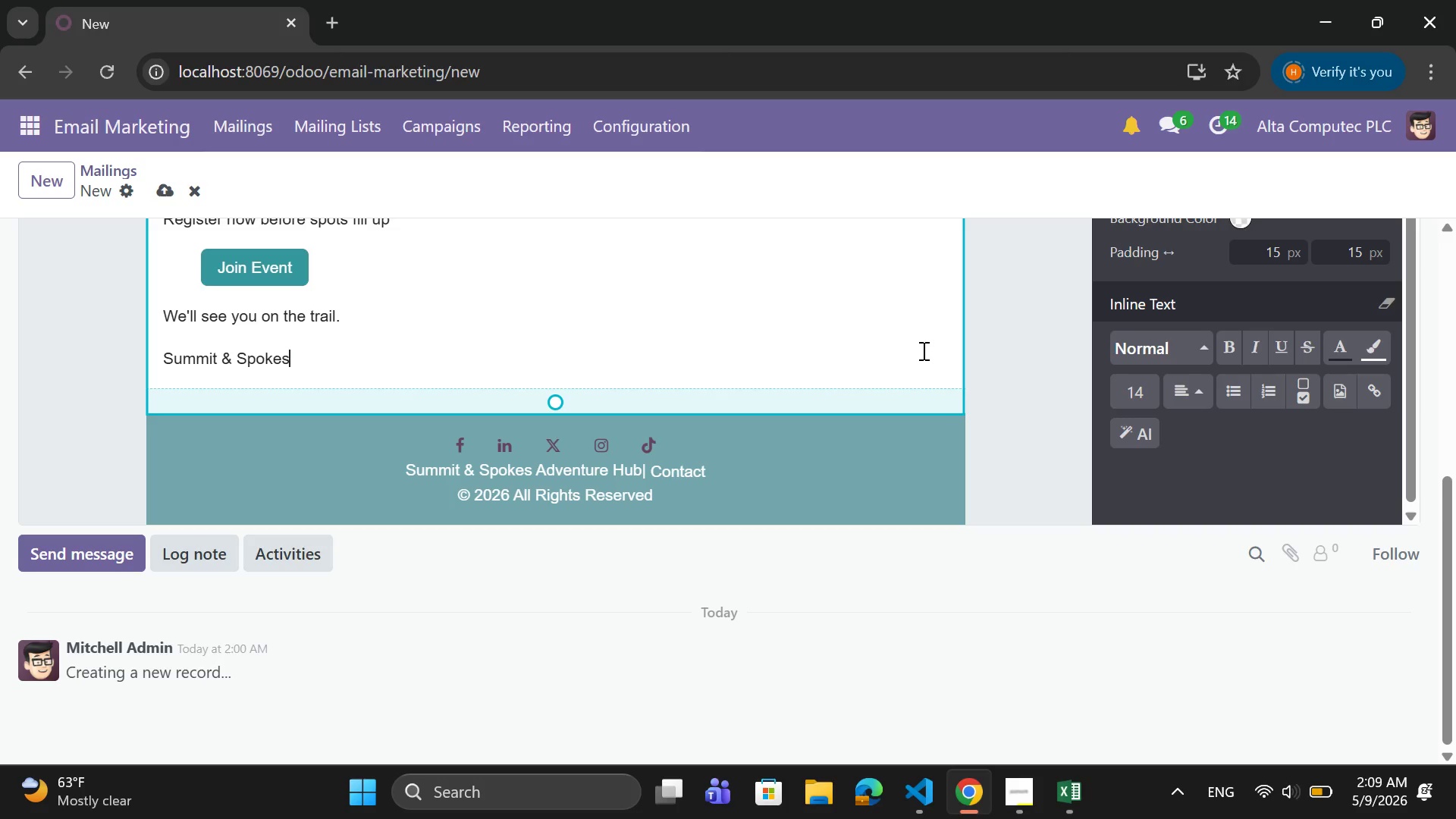 
scroll: coordinate [922, 350], scroll_direction: up, amount: 2.0
 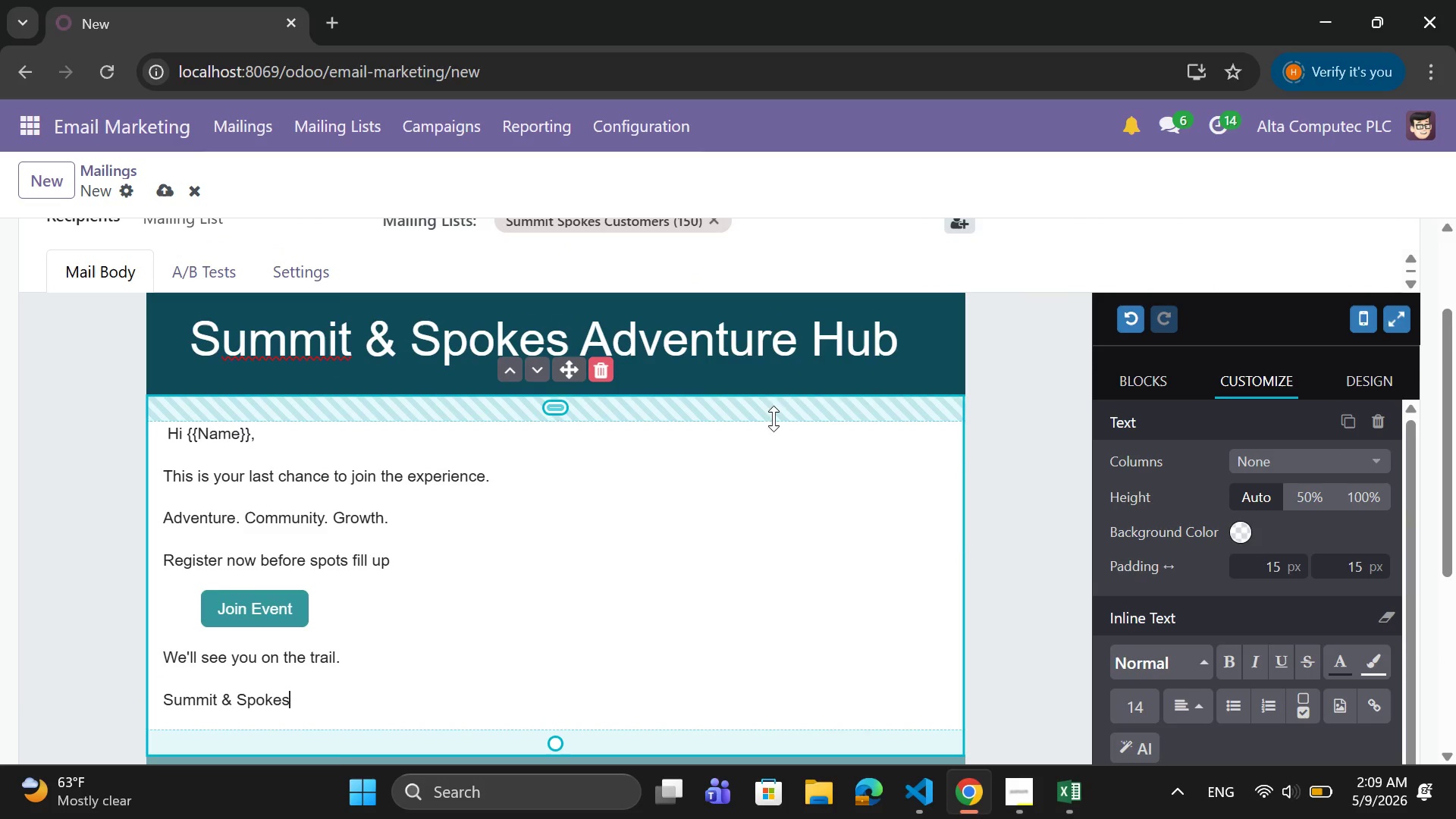 
scroll: coordinate [770, 420], scroll_direction: none, amount: 0.0
 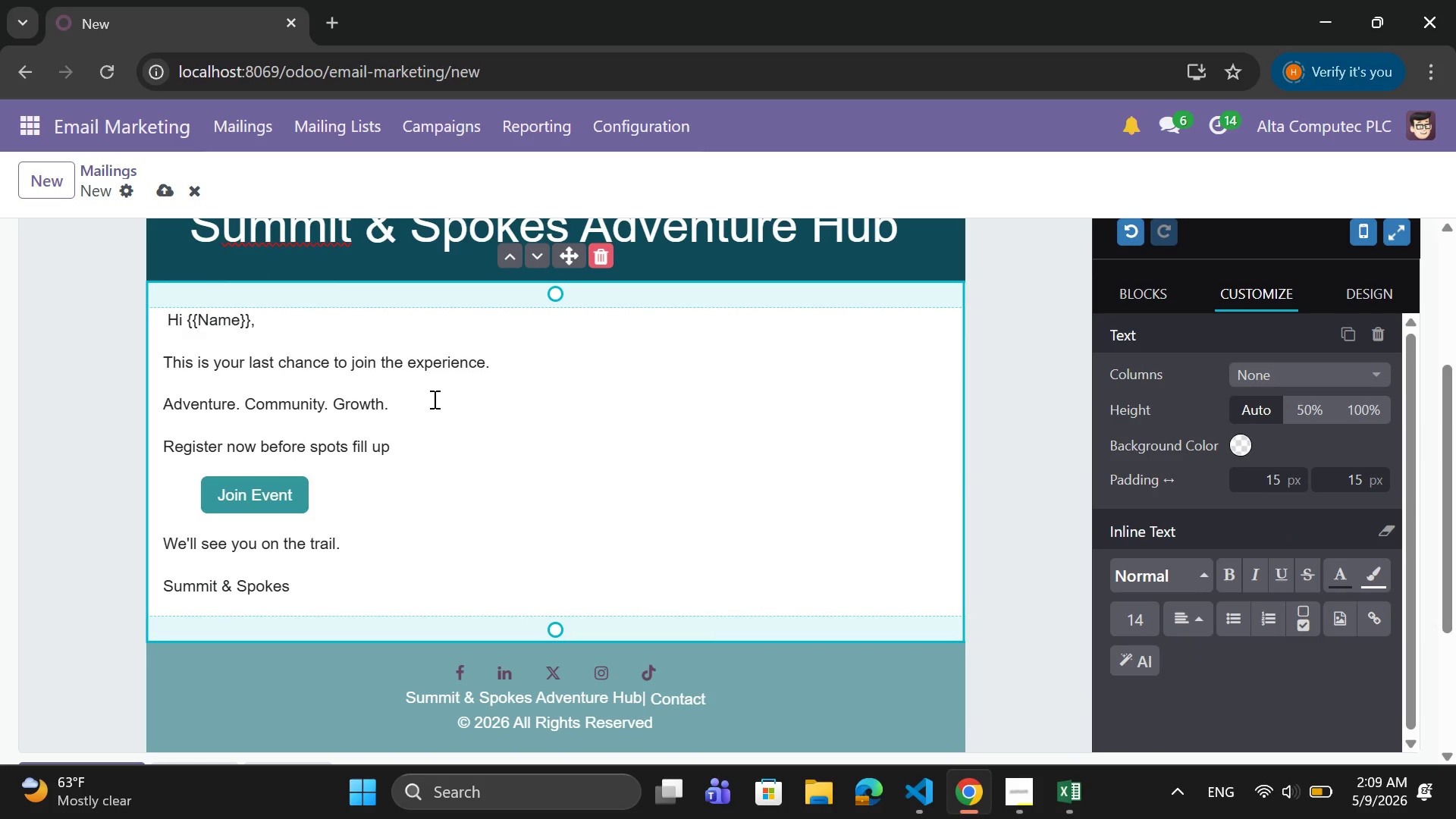 
left_click([433, 399])
 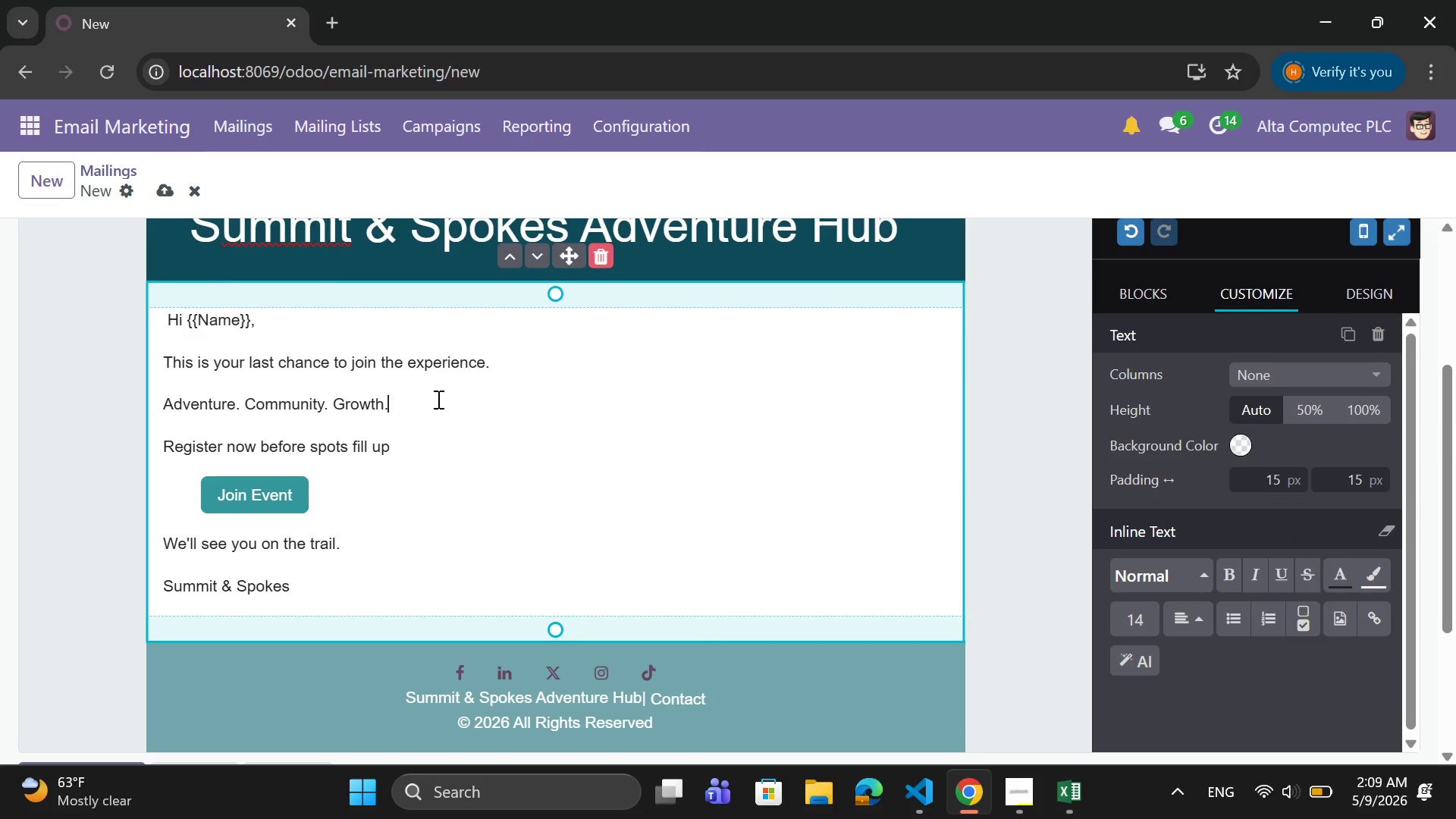 
key(Enter)
 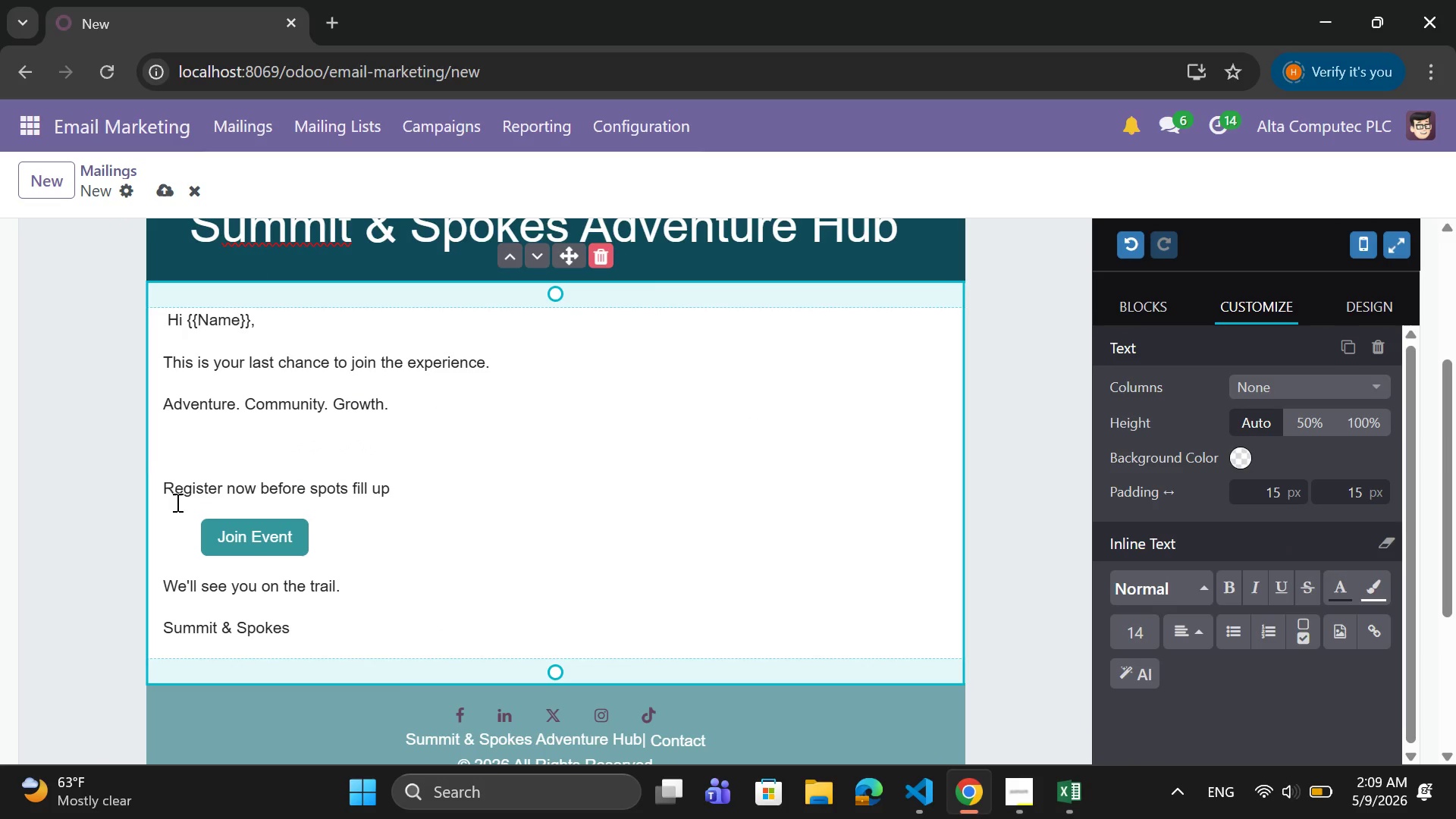 
wait(5.62)
 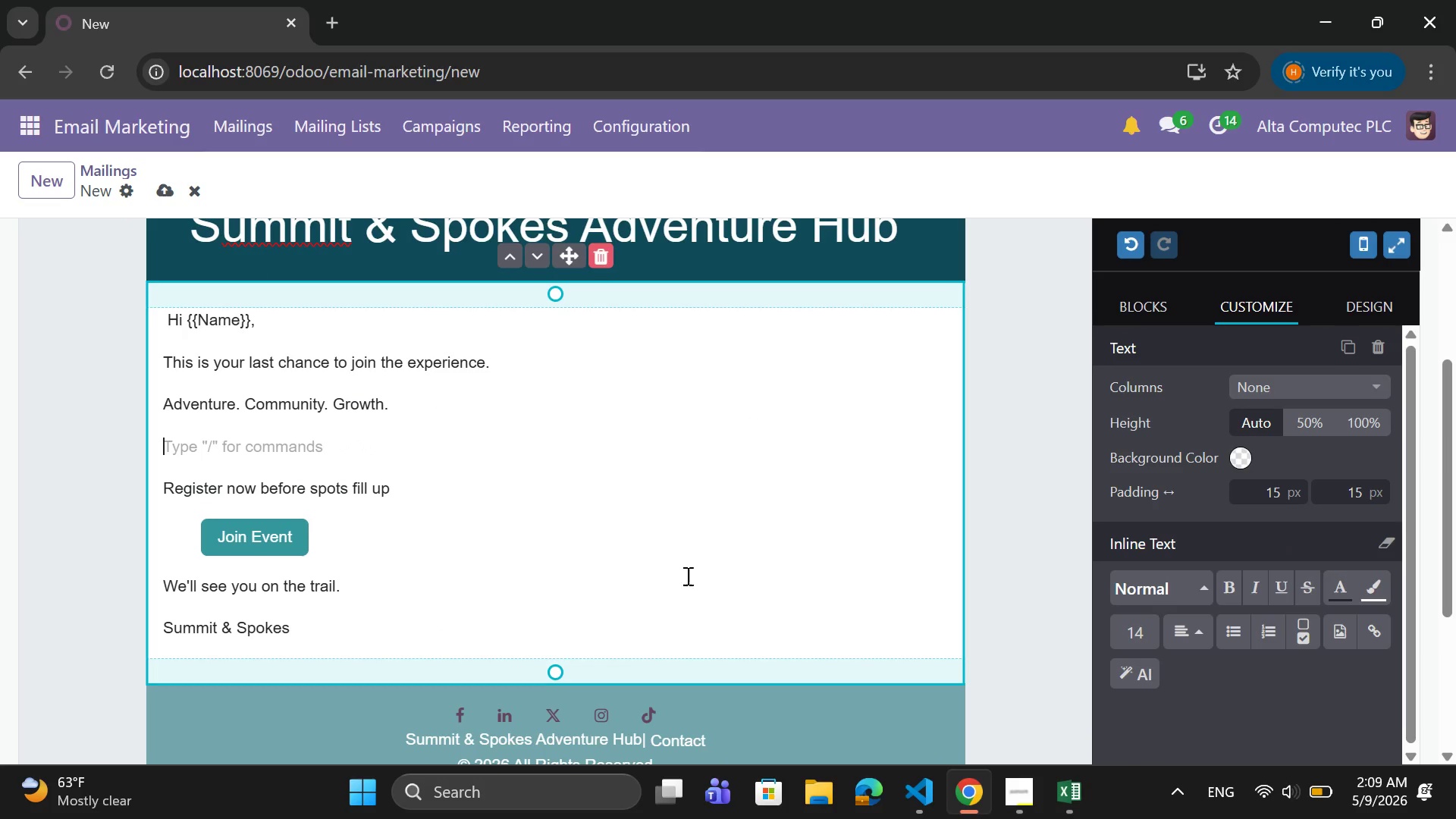 
left_click([159, 481])
 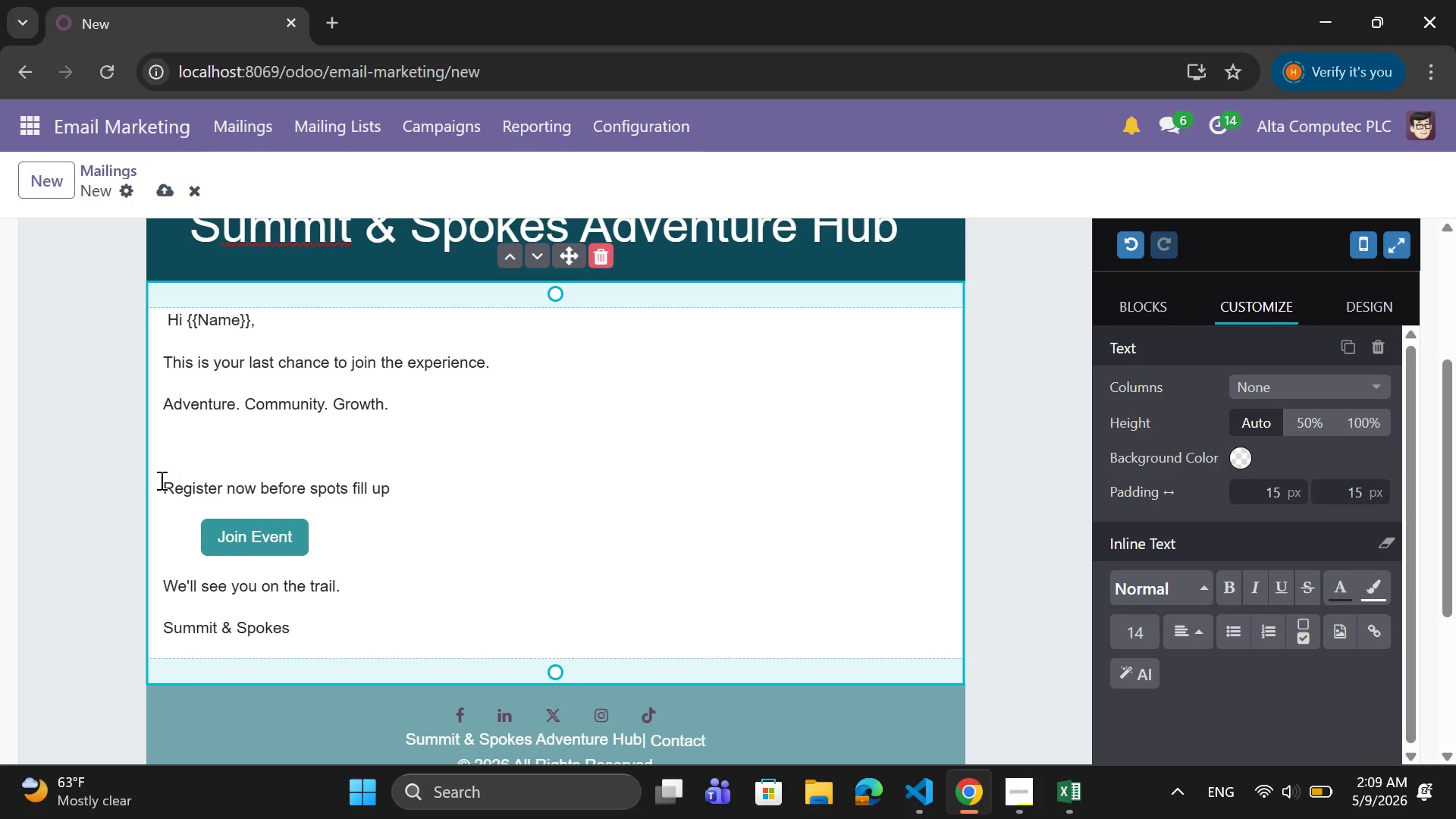 
left_click_drag(start_coordinate=[160, 480], to_coordinate=[391, 489])
 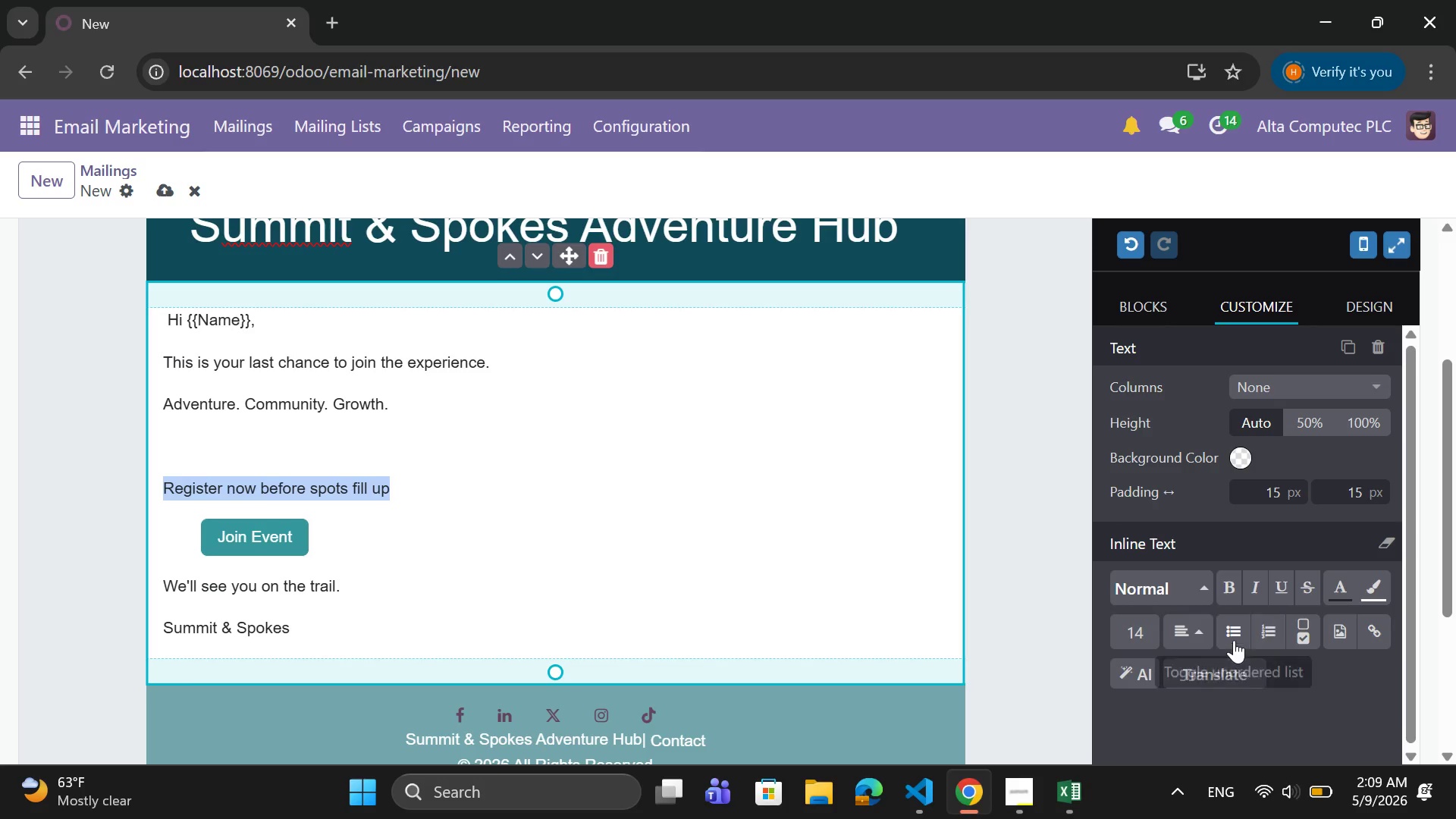 
left_click([1200, 639])
 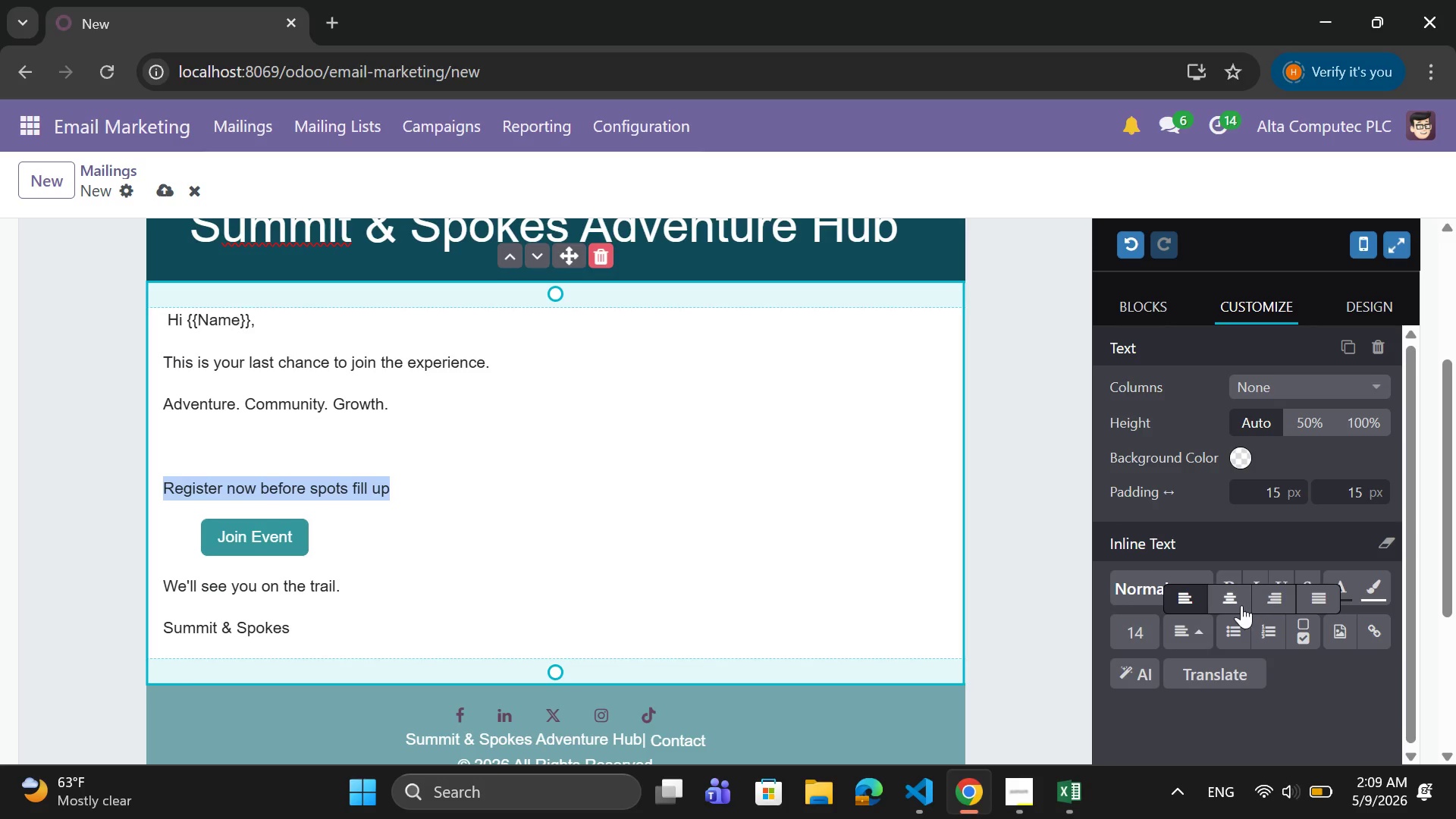 
left_click([1231, 601])
 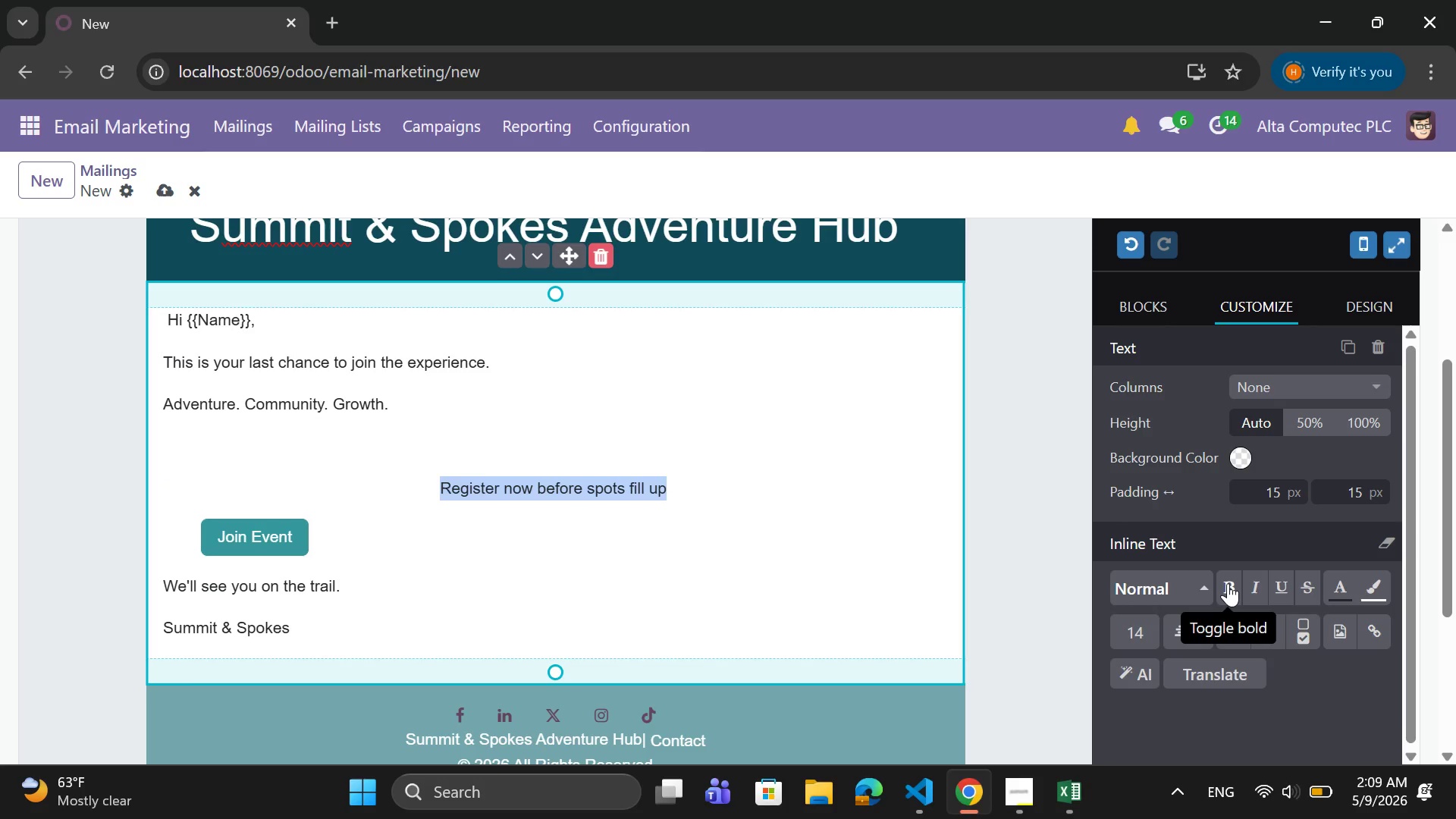 
double_click([1197, 583])
 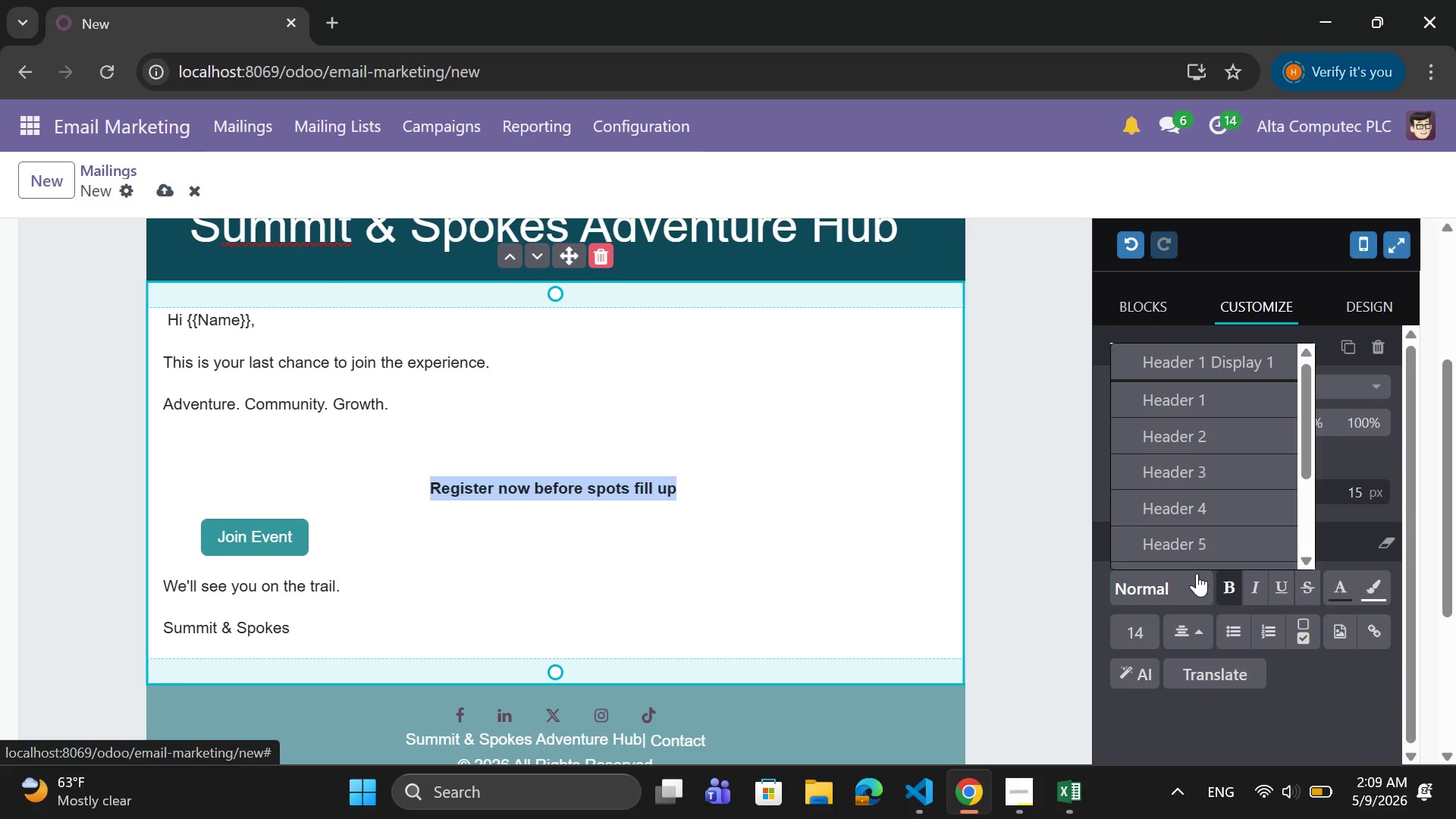 
left_click([1197, 586])
 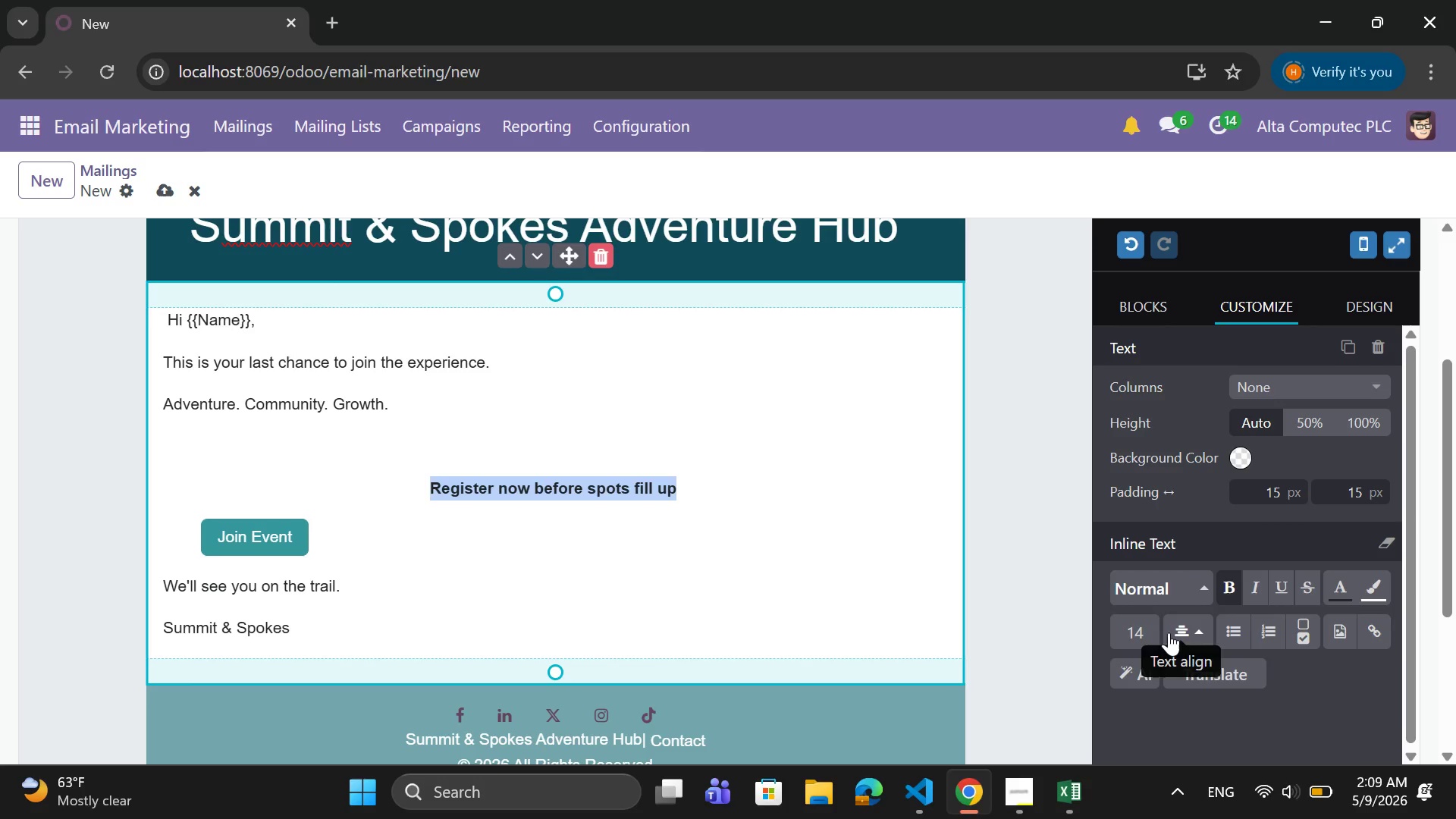 
left_click([1153, 632])
 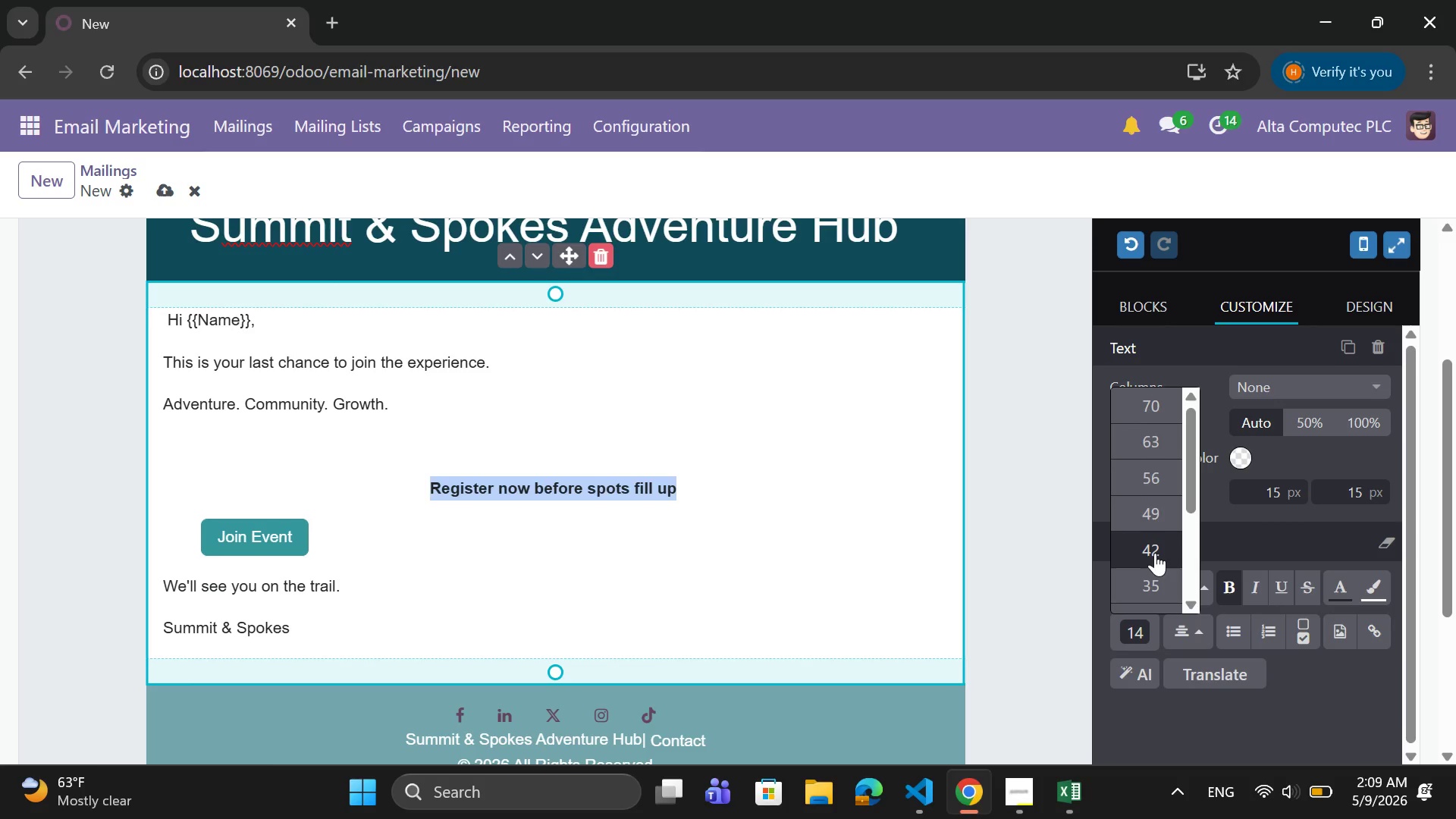 
scroll: coordinate [1155, 545], scroll_direction: down, amount: 3.0
 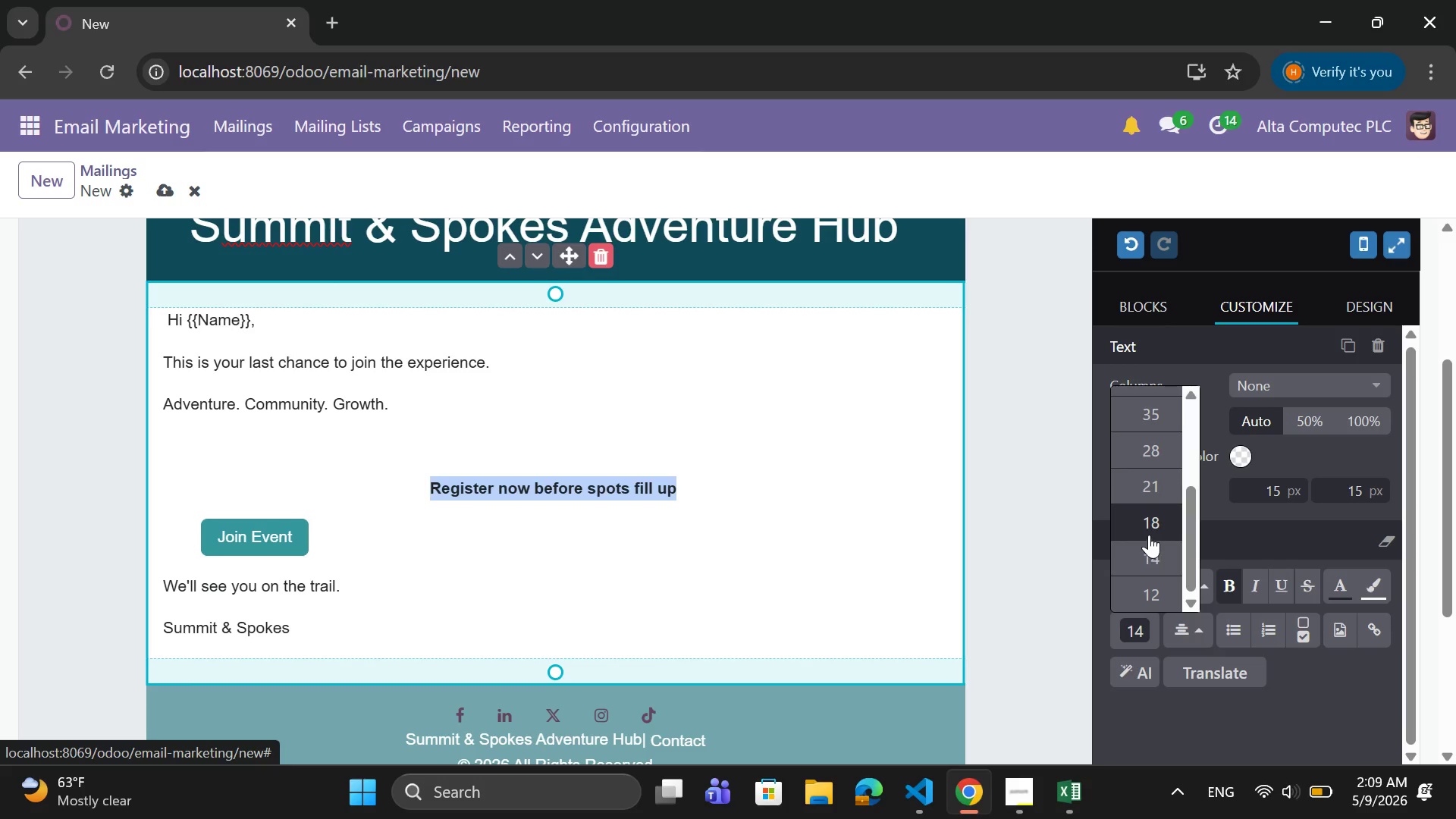 
left_click([1149, 527])
 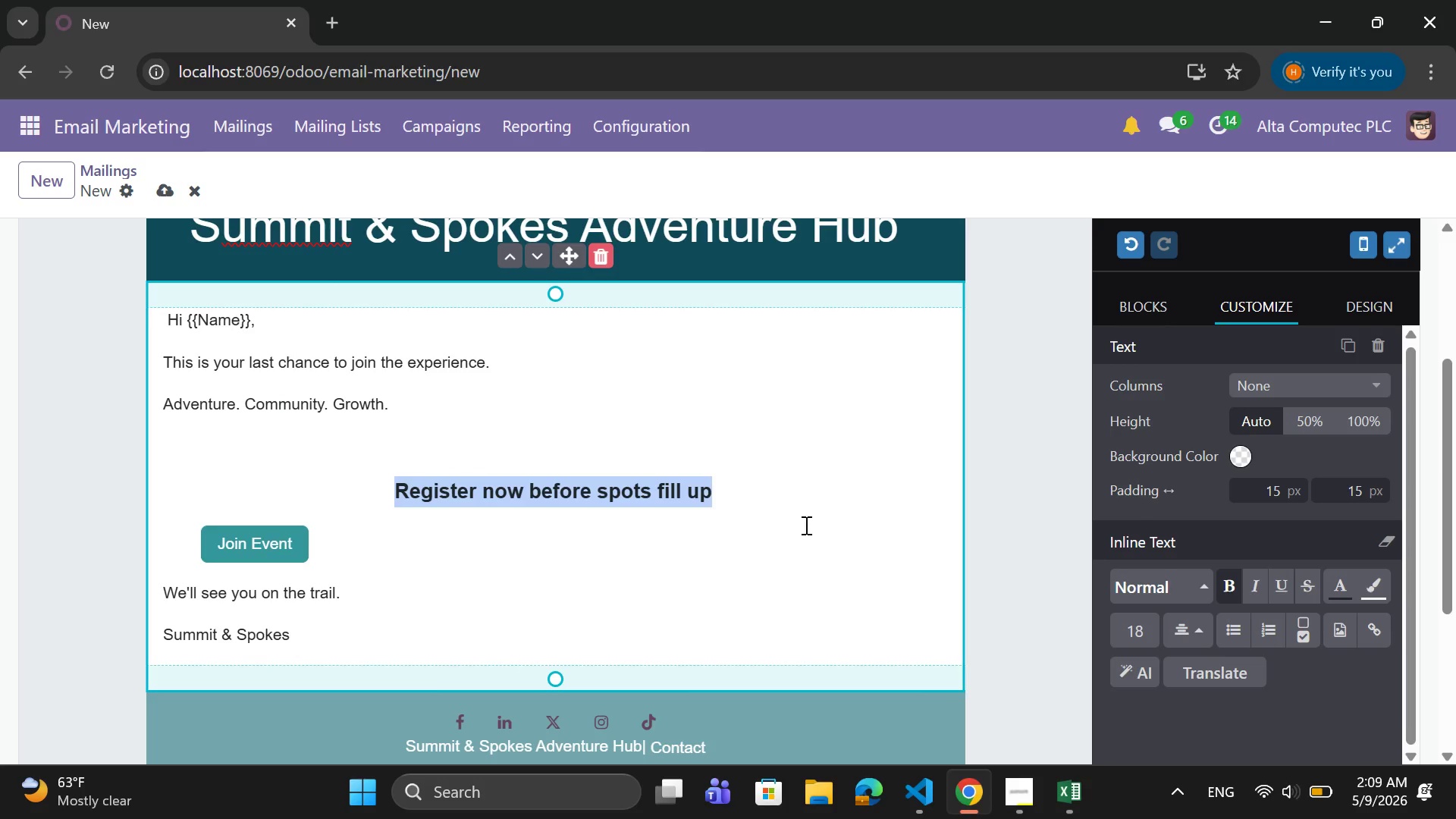 
left_click([755, 487])
 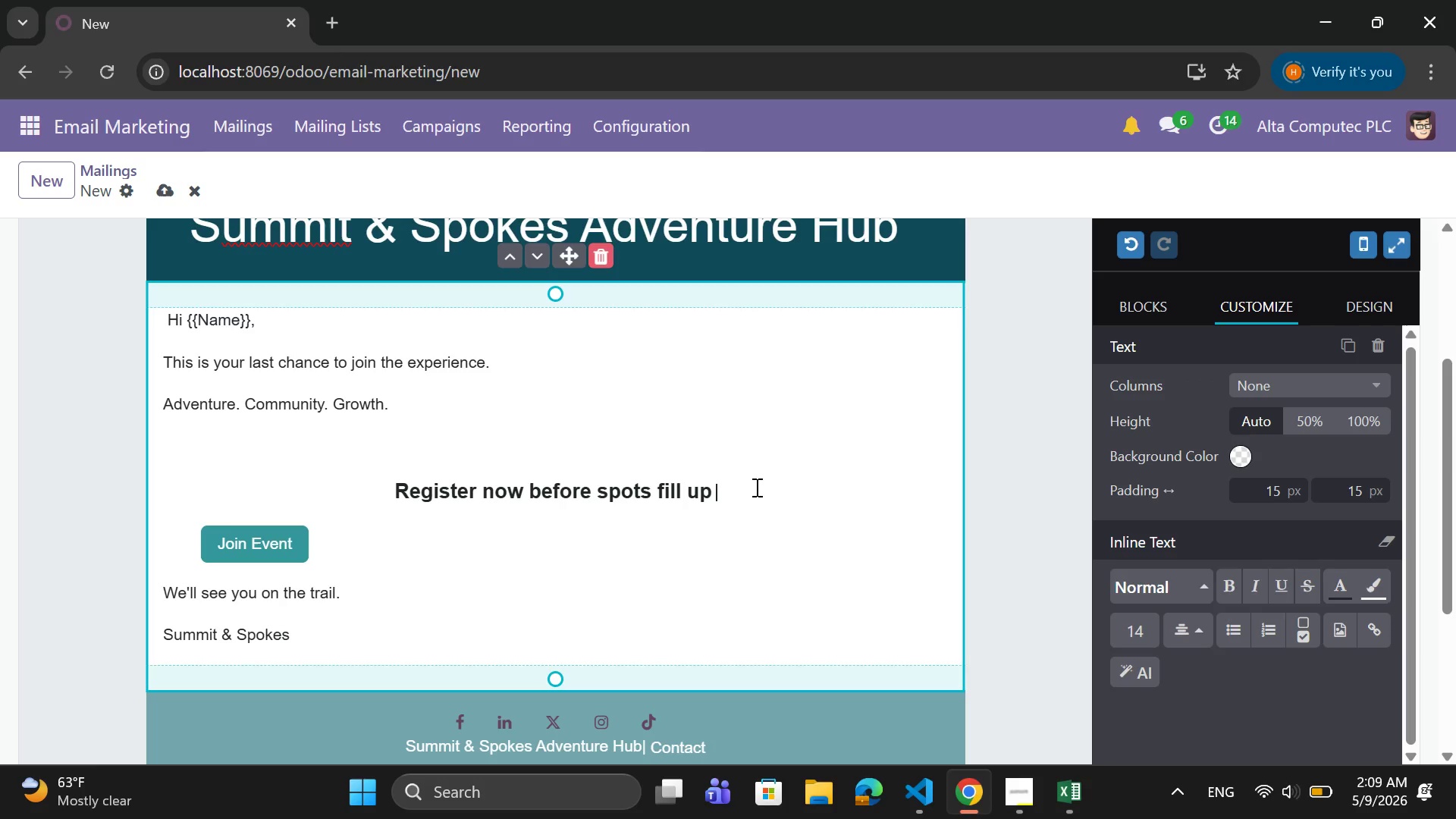 
type(!!)
key(Backspace)
key(Backspace)
key(Backspace)
 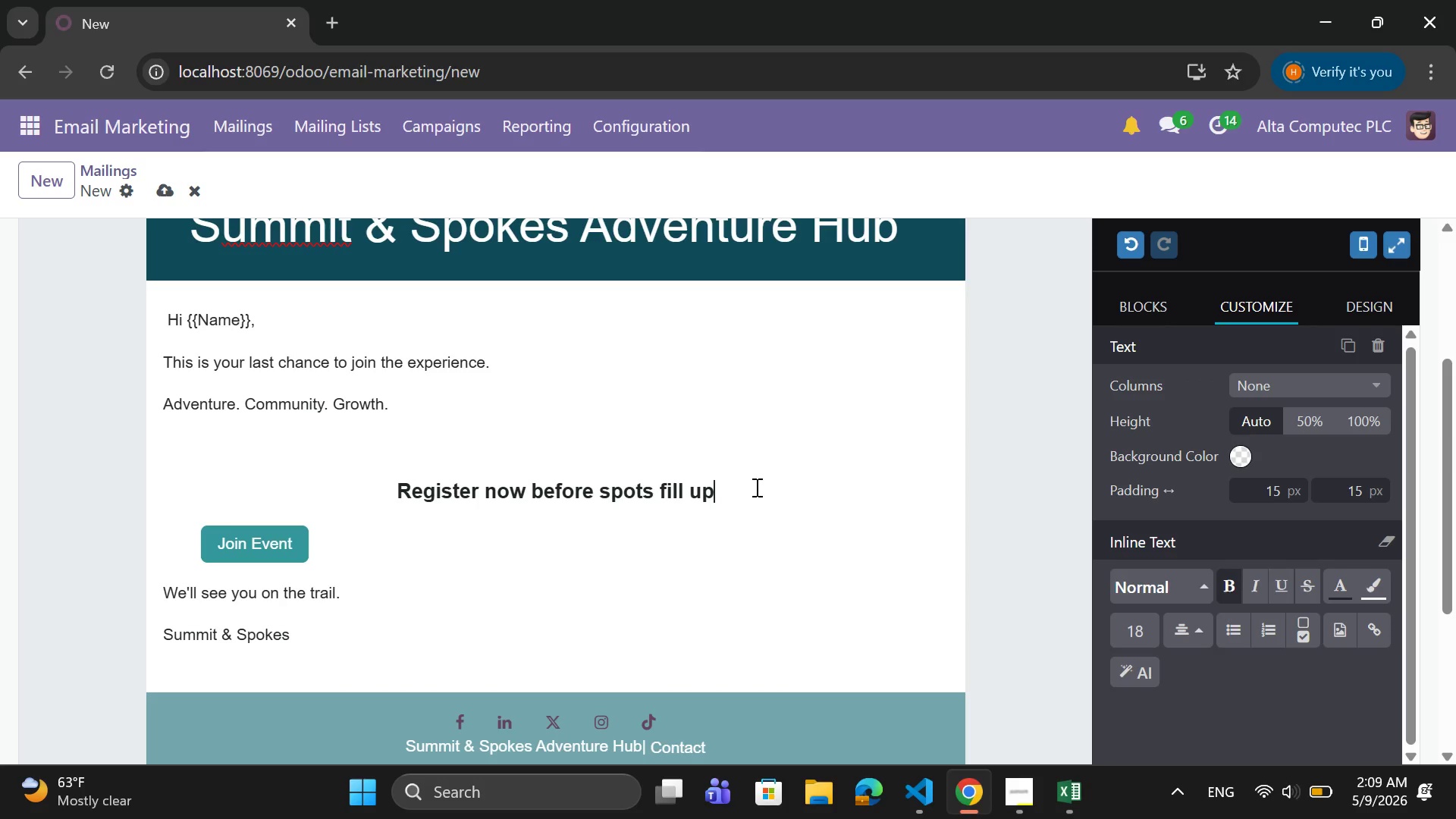 
type( !!)
 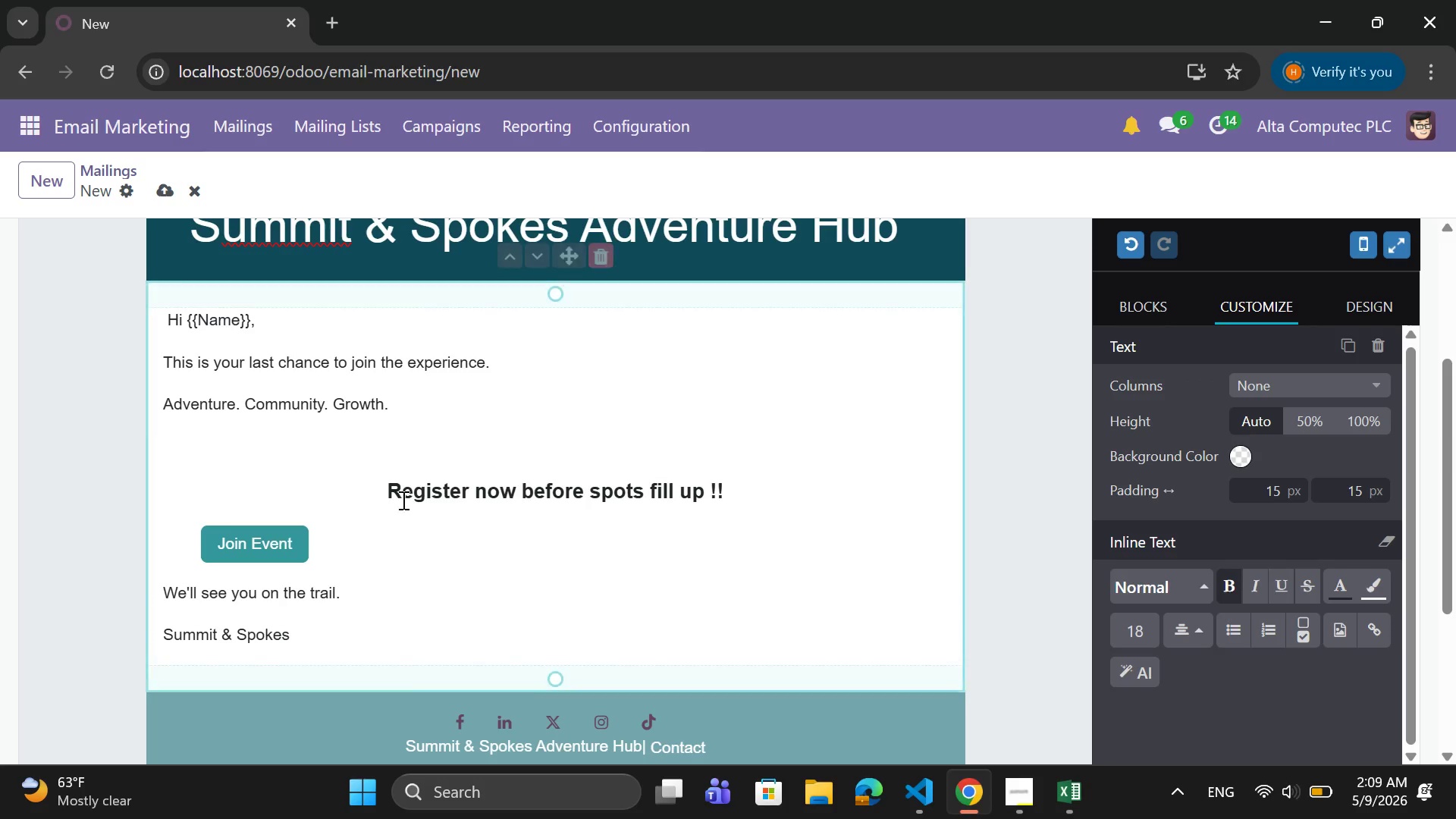 
left_click([193, 544])
 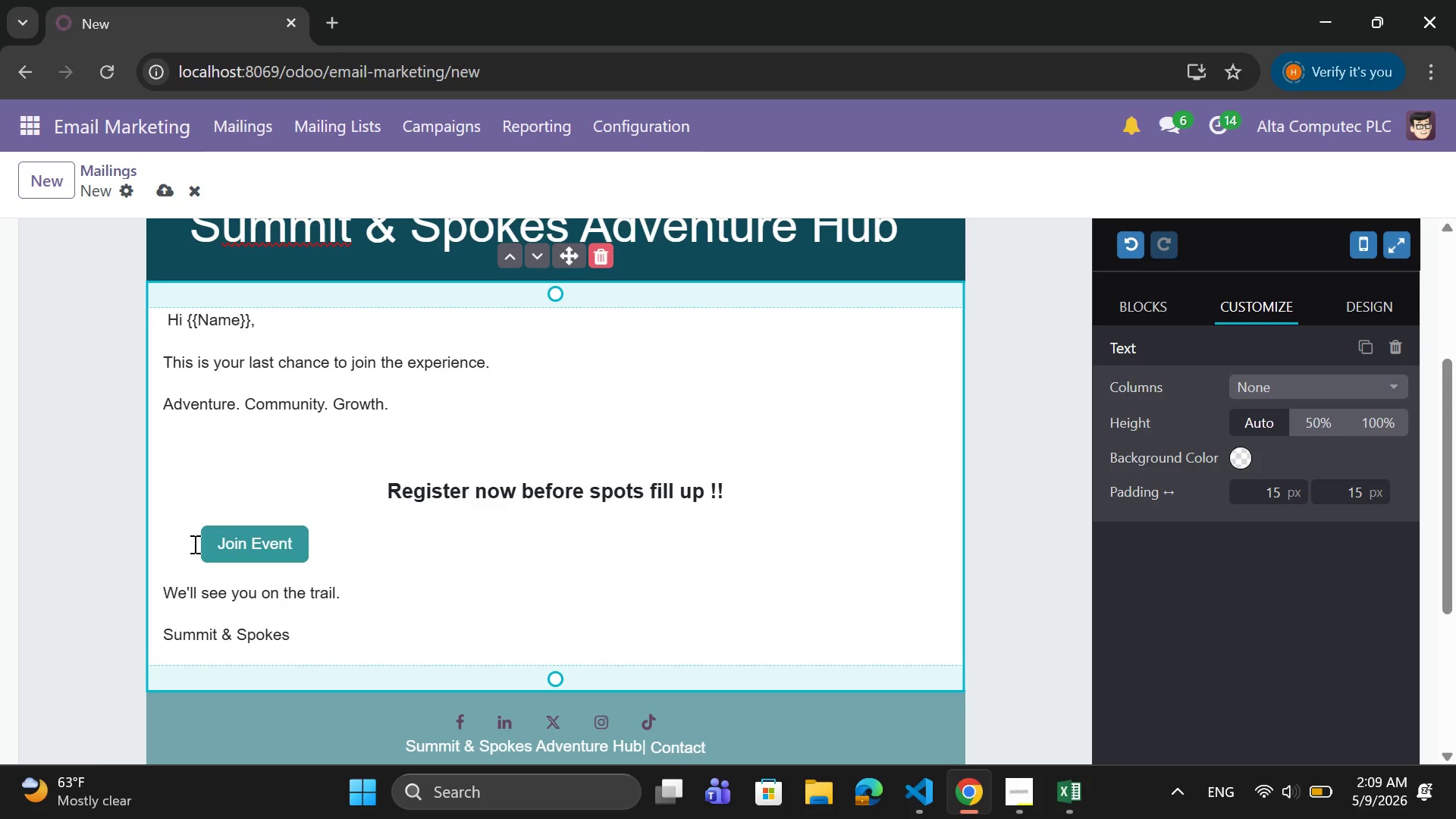 
key(Tab)
 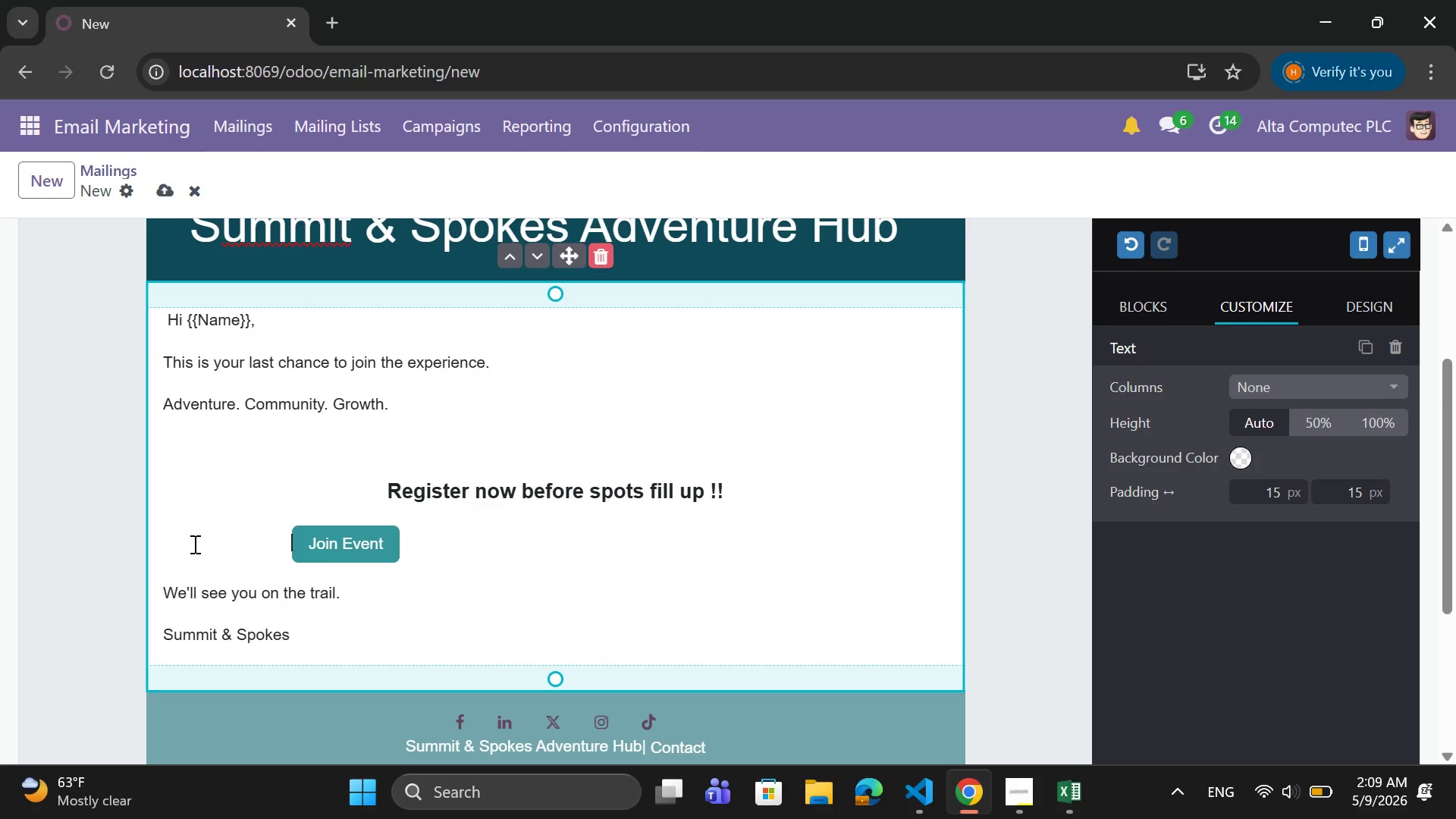 
key(Tab)
 